 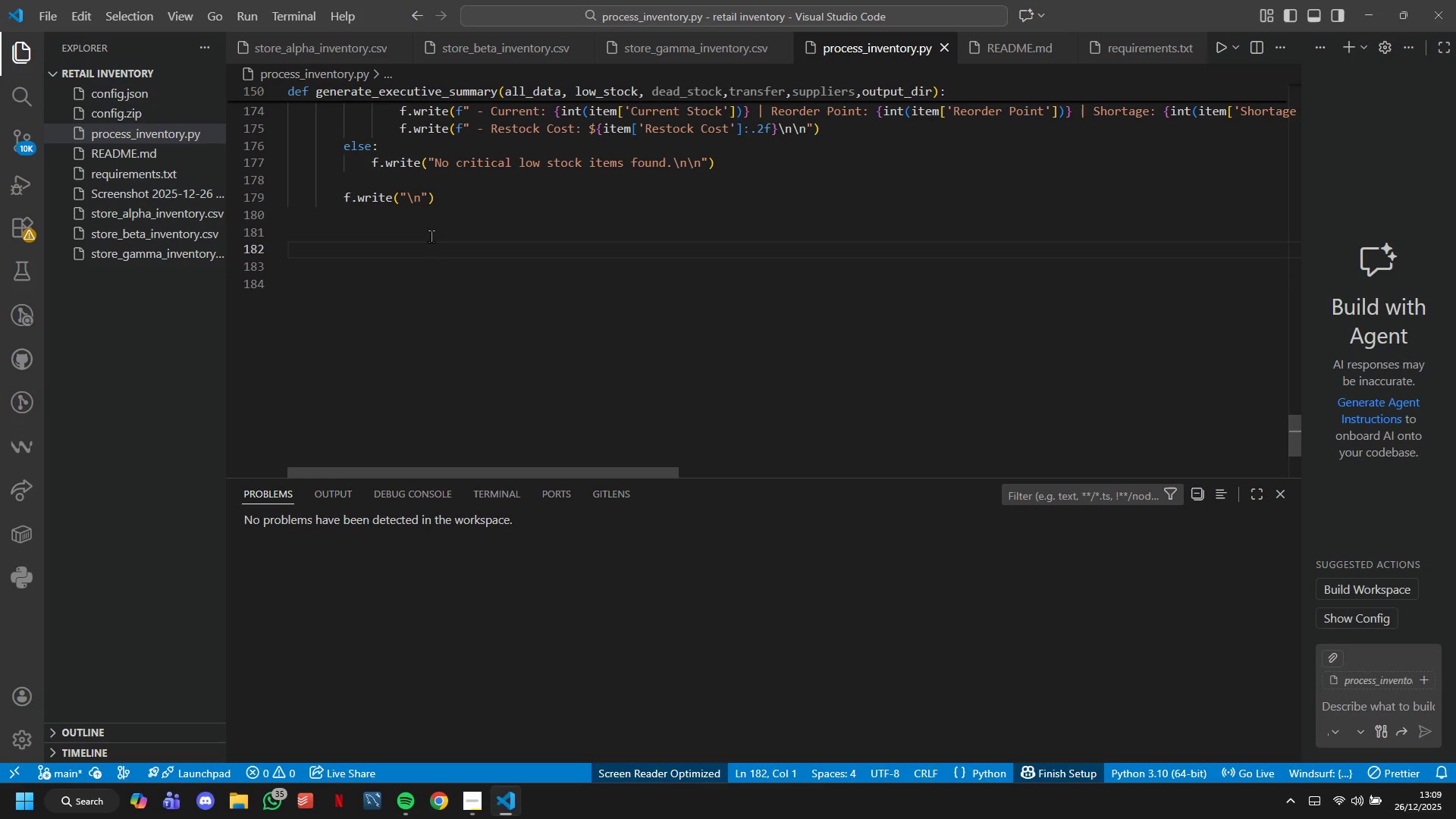 
type(de)
 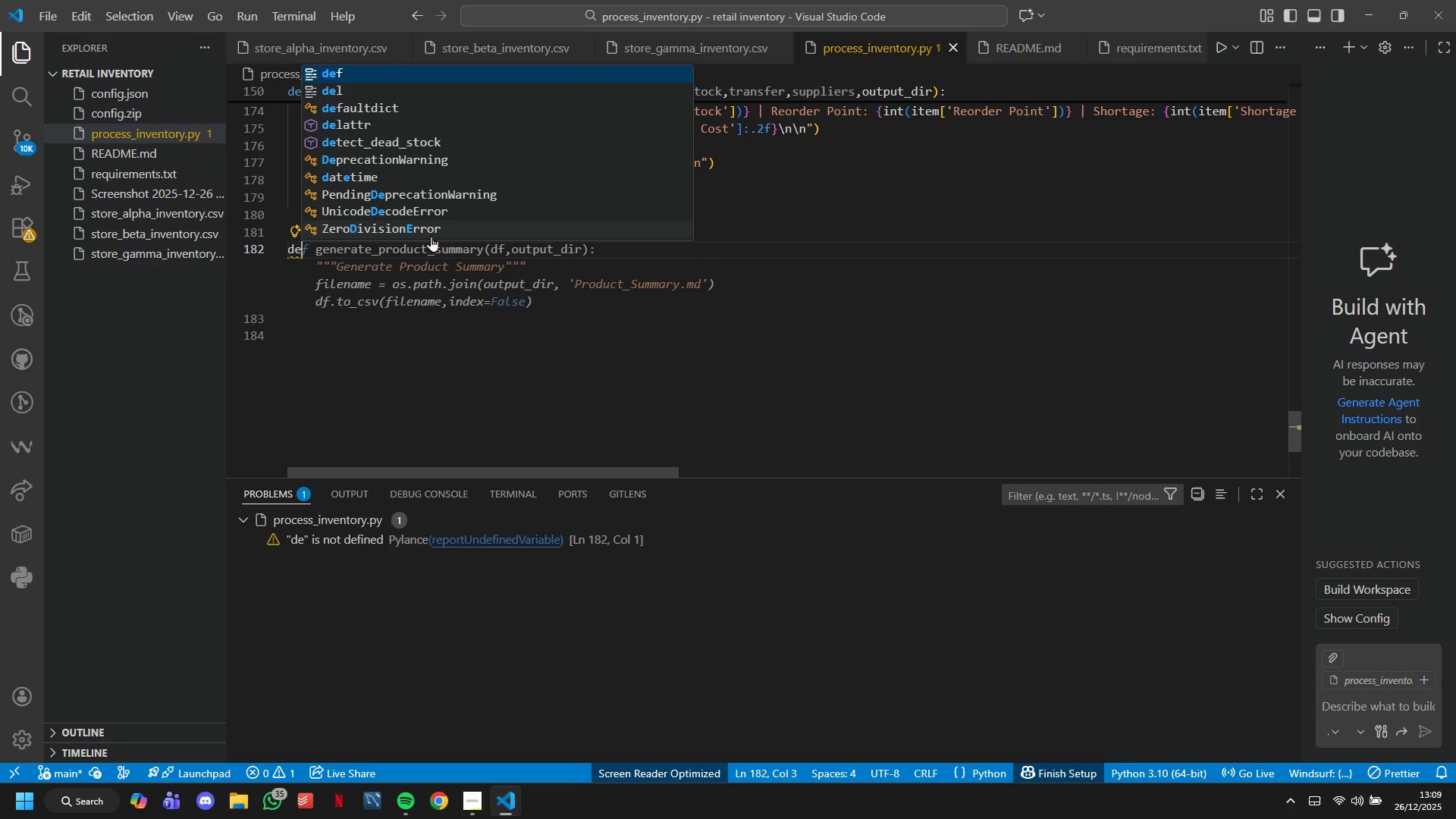 
wait(12.22)
 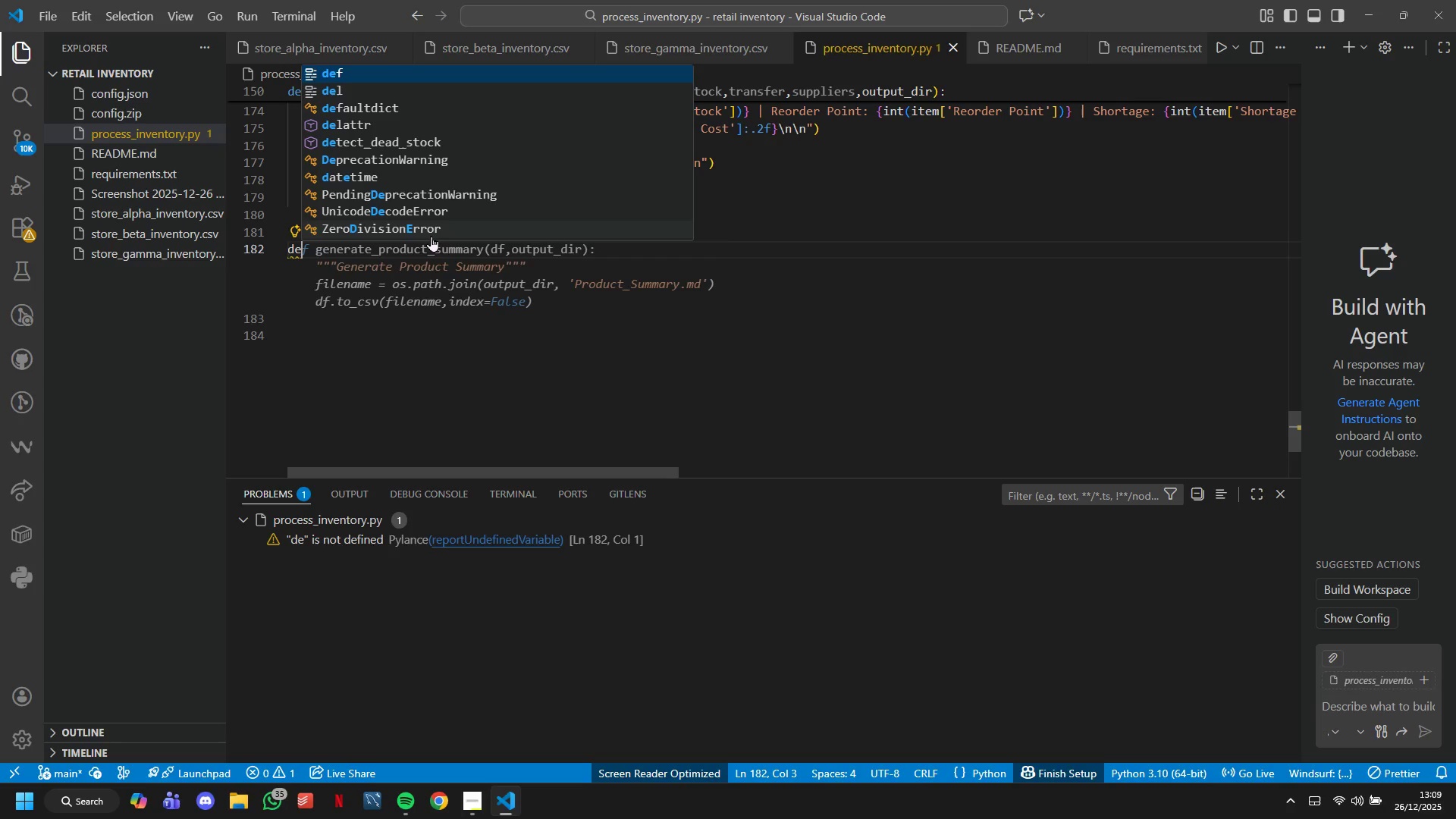 
left_click([540, 321])
 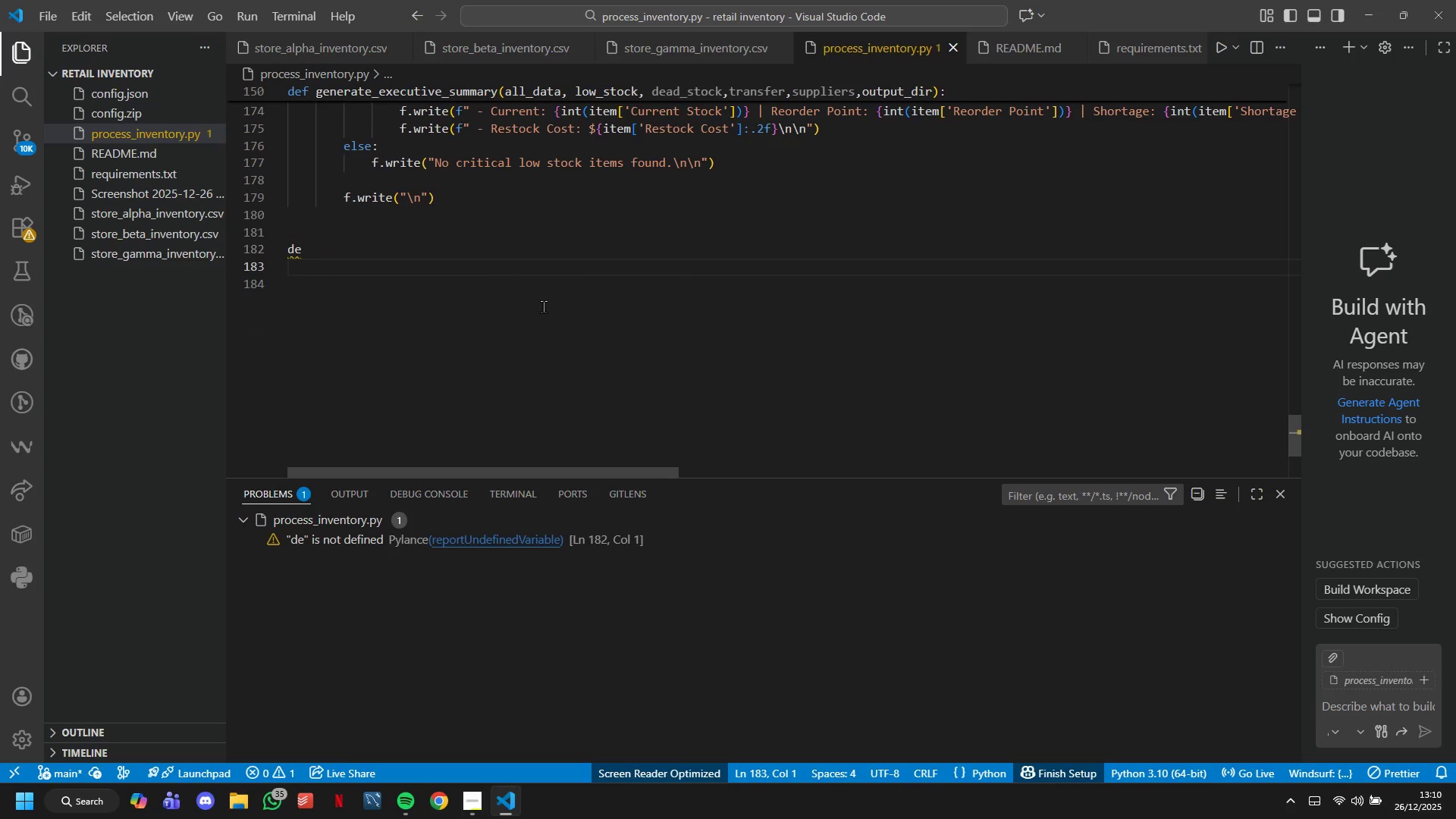 
key(Backspace)
 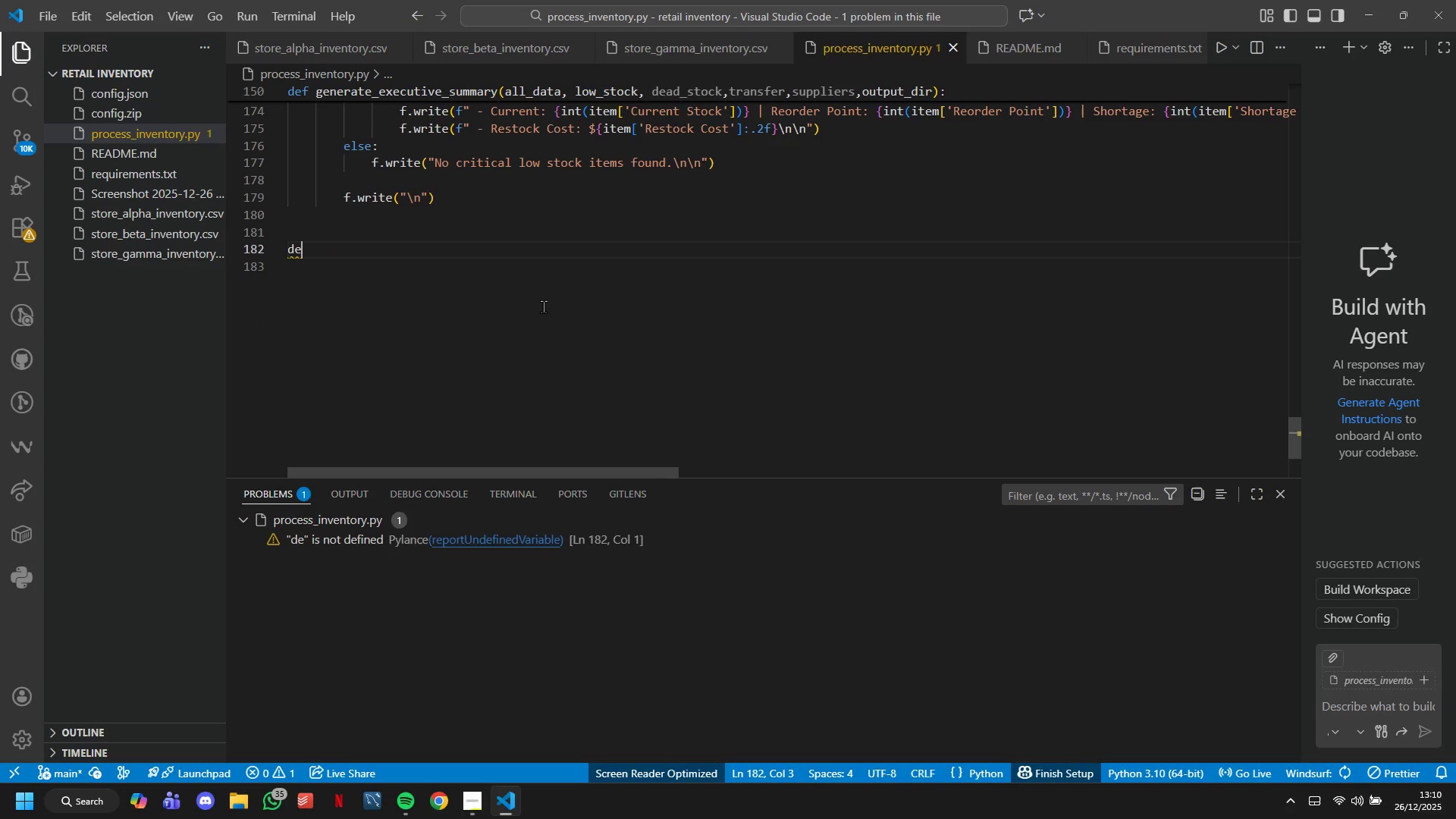 
key(Backspace)
 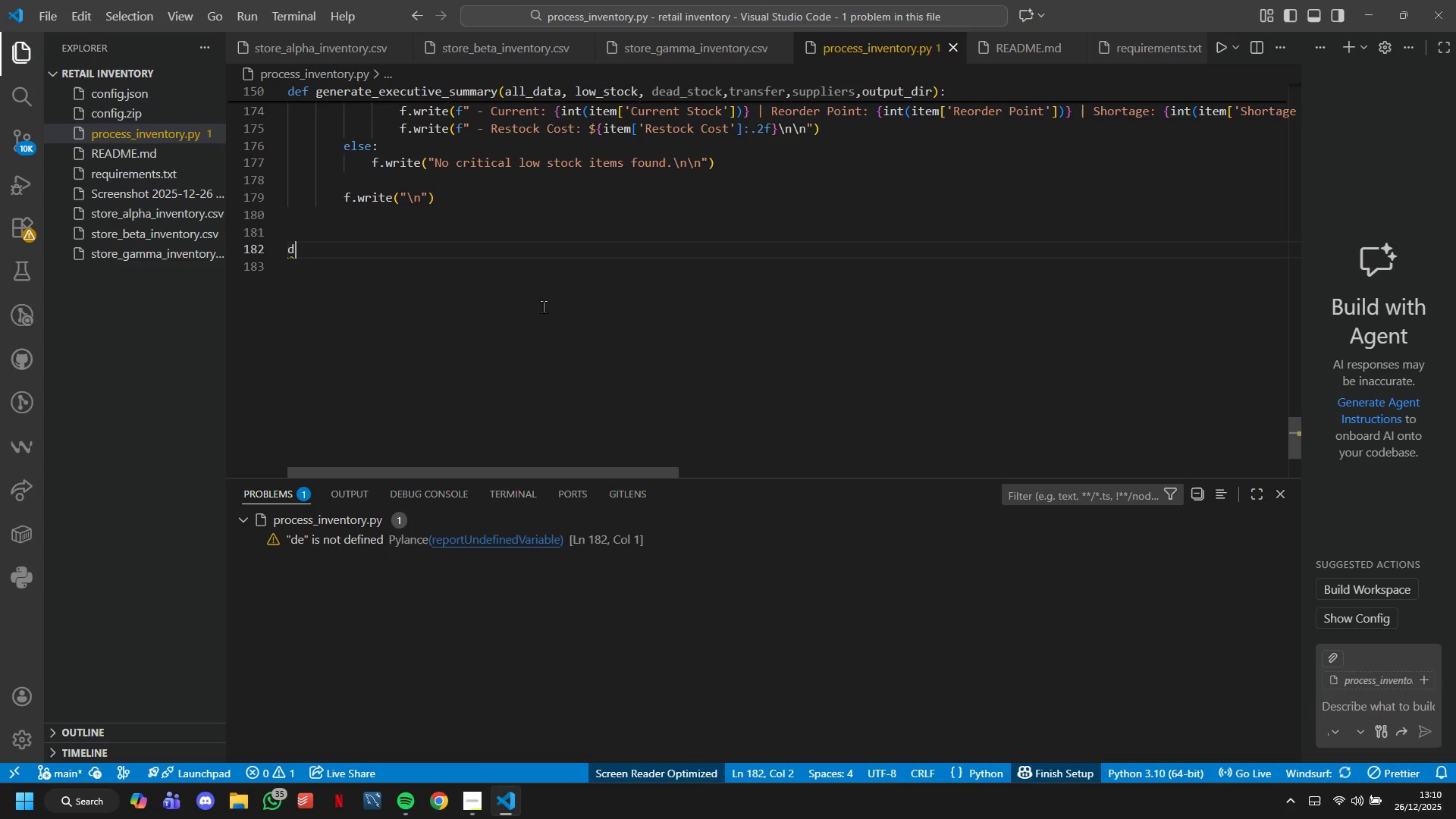 
key(Backspace)
 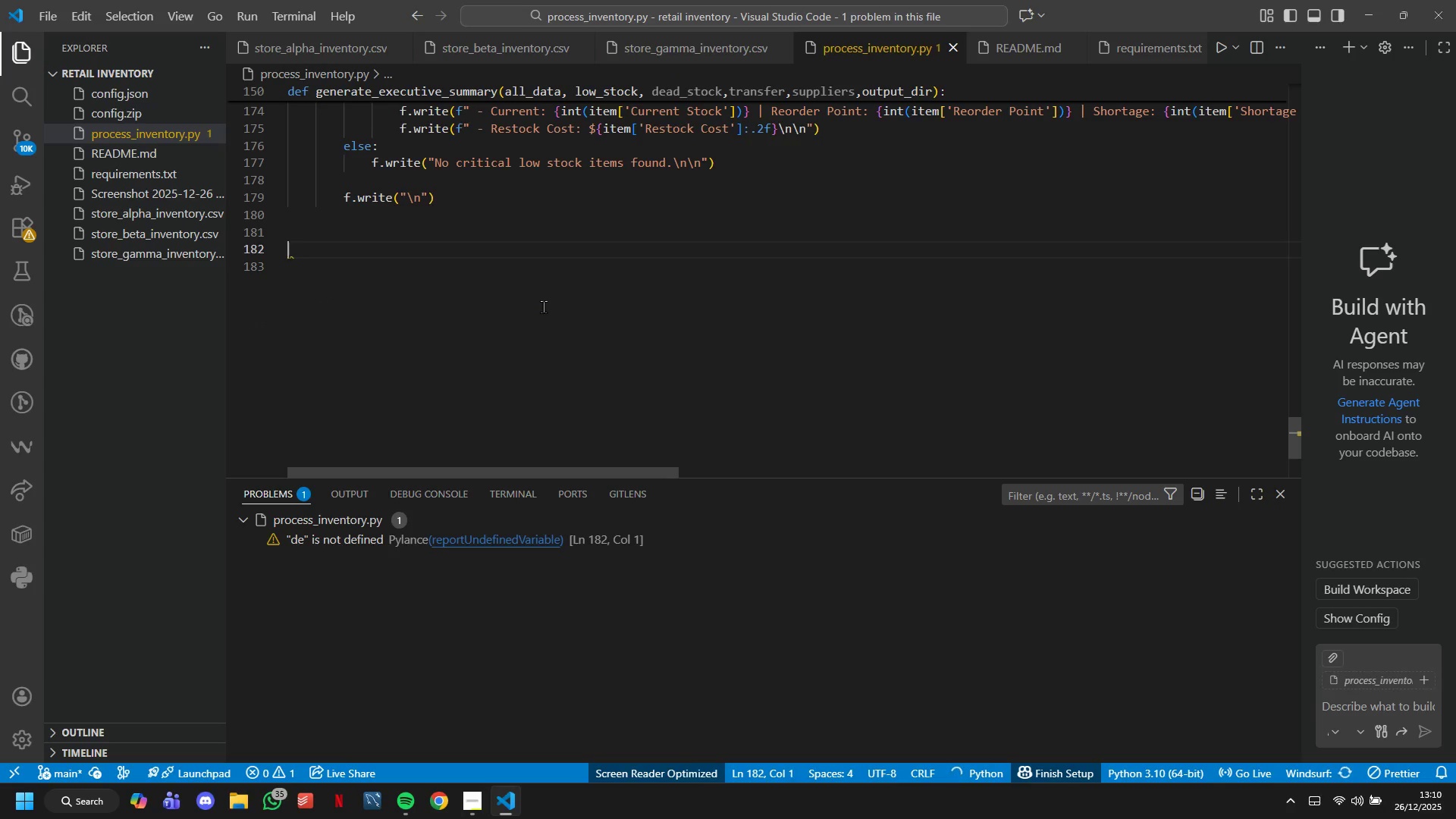 
key(Backspace)
 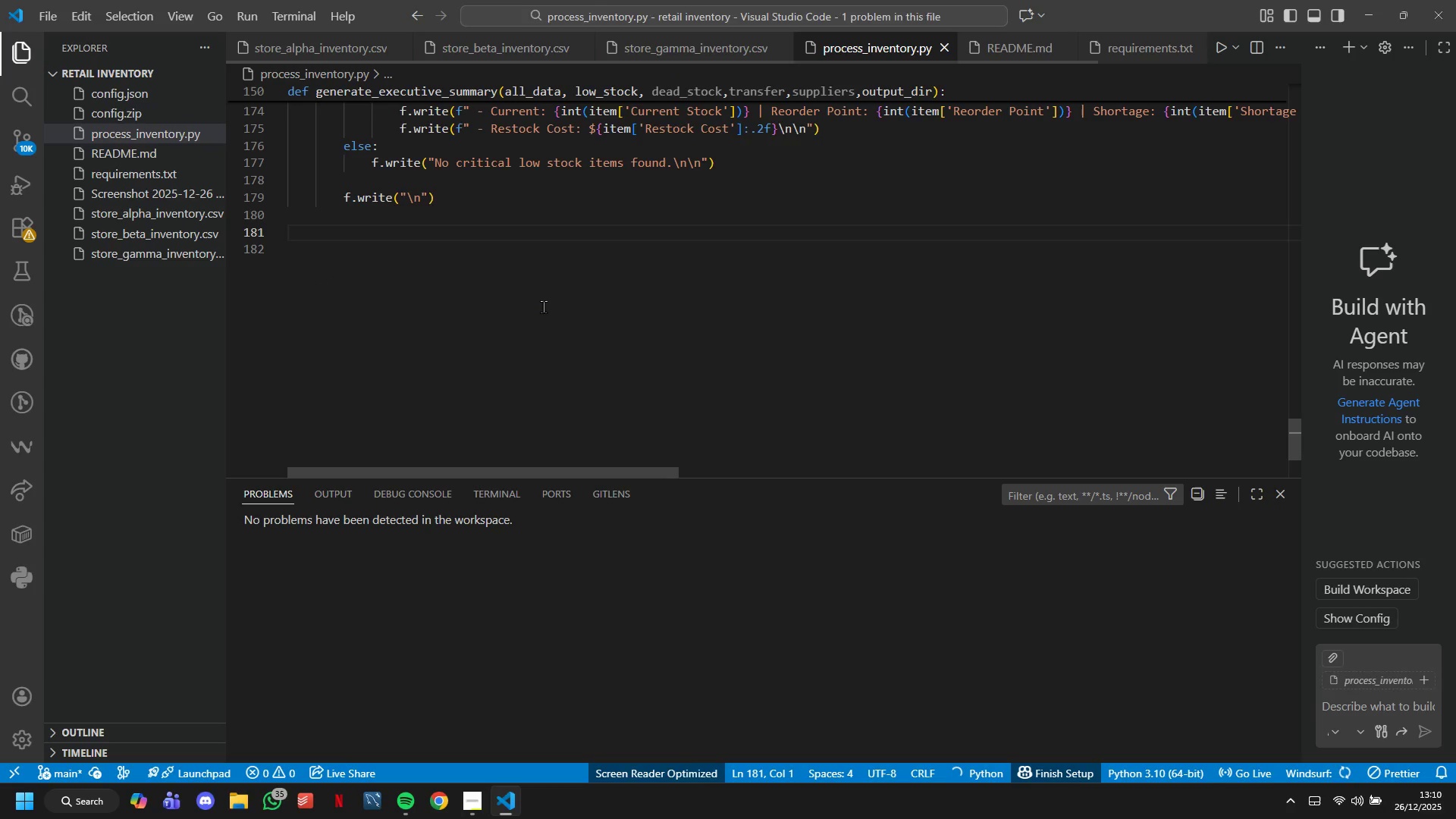 
key(Backspace)
 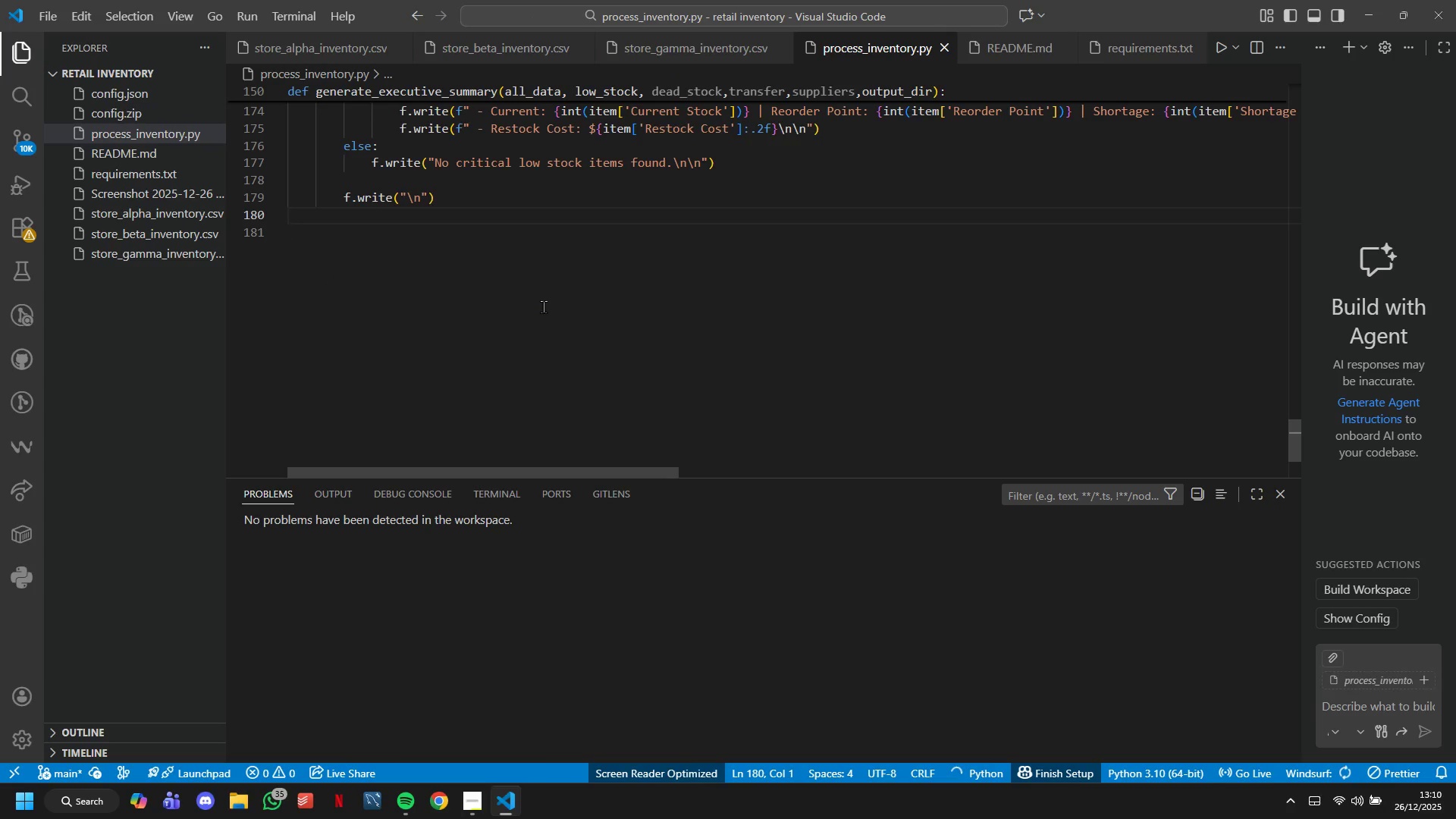 
key(Backspace)
 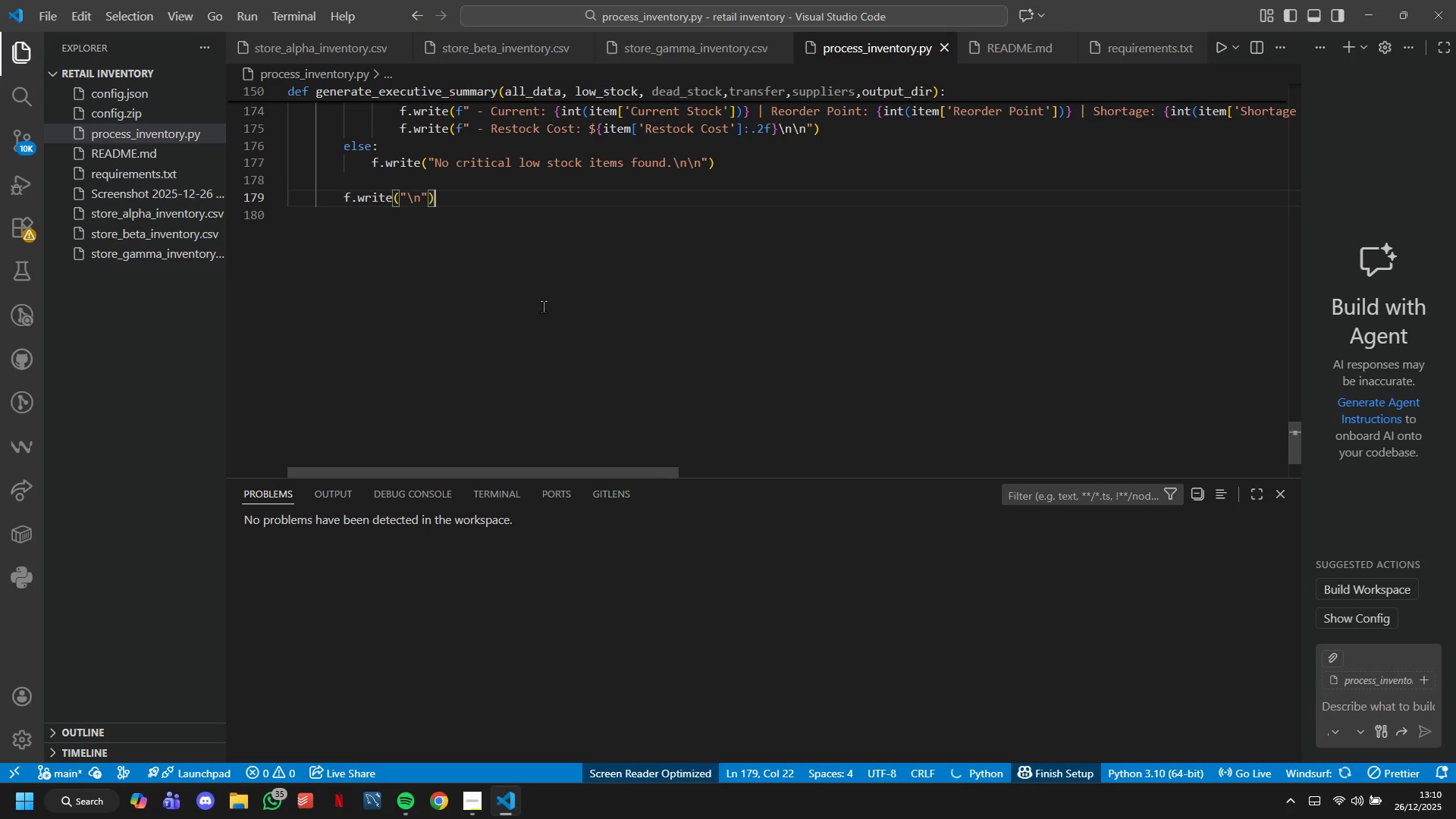 
key(Enter)
 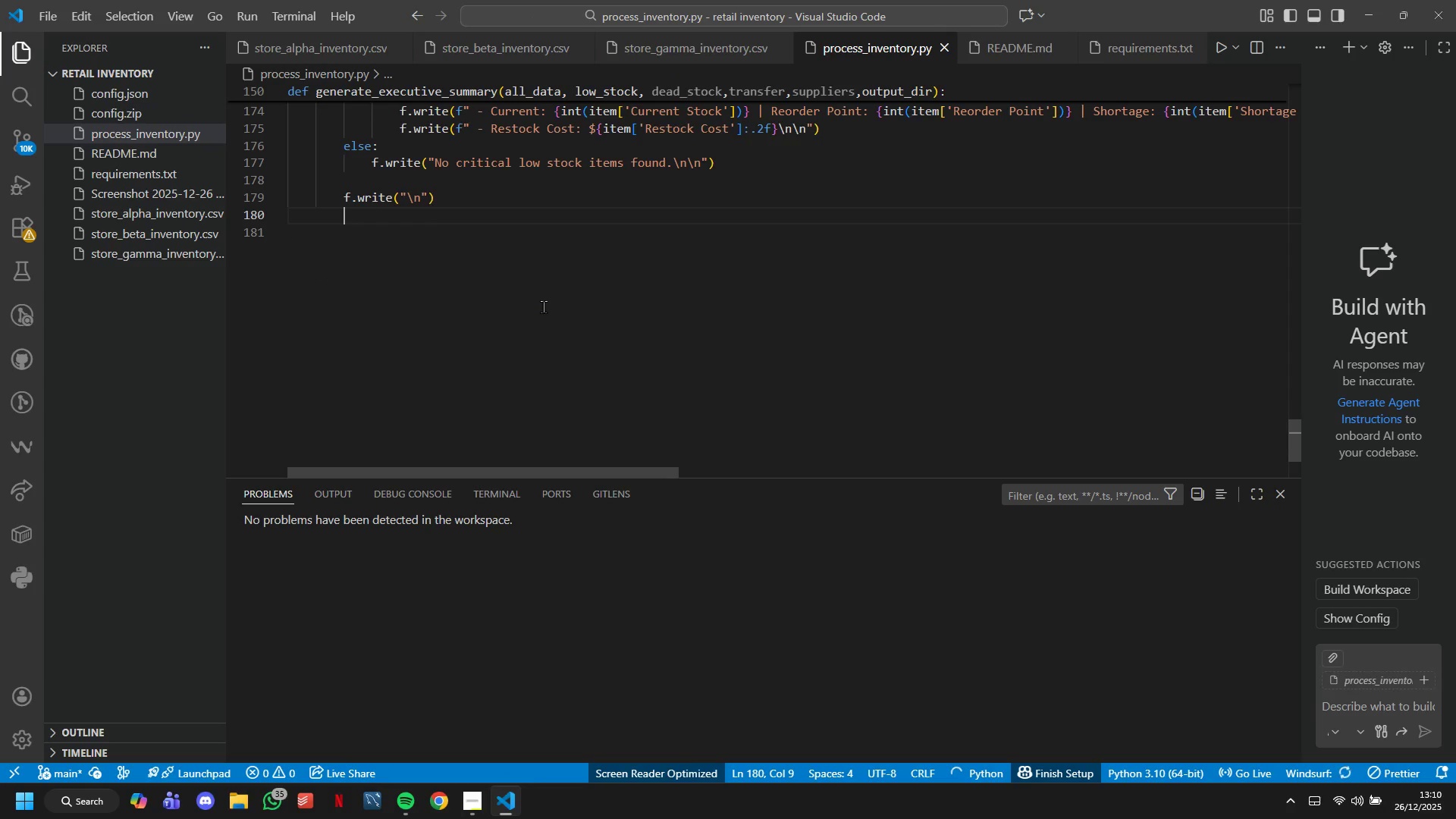 
key(Enter)
 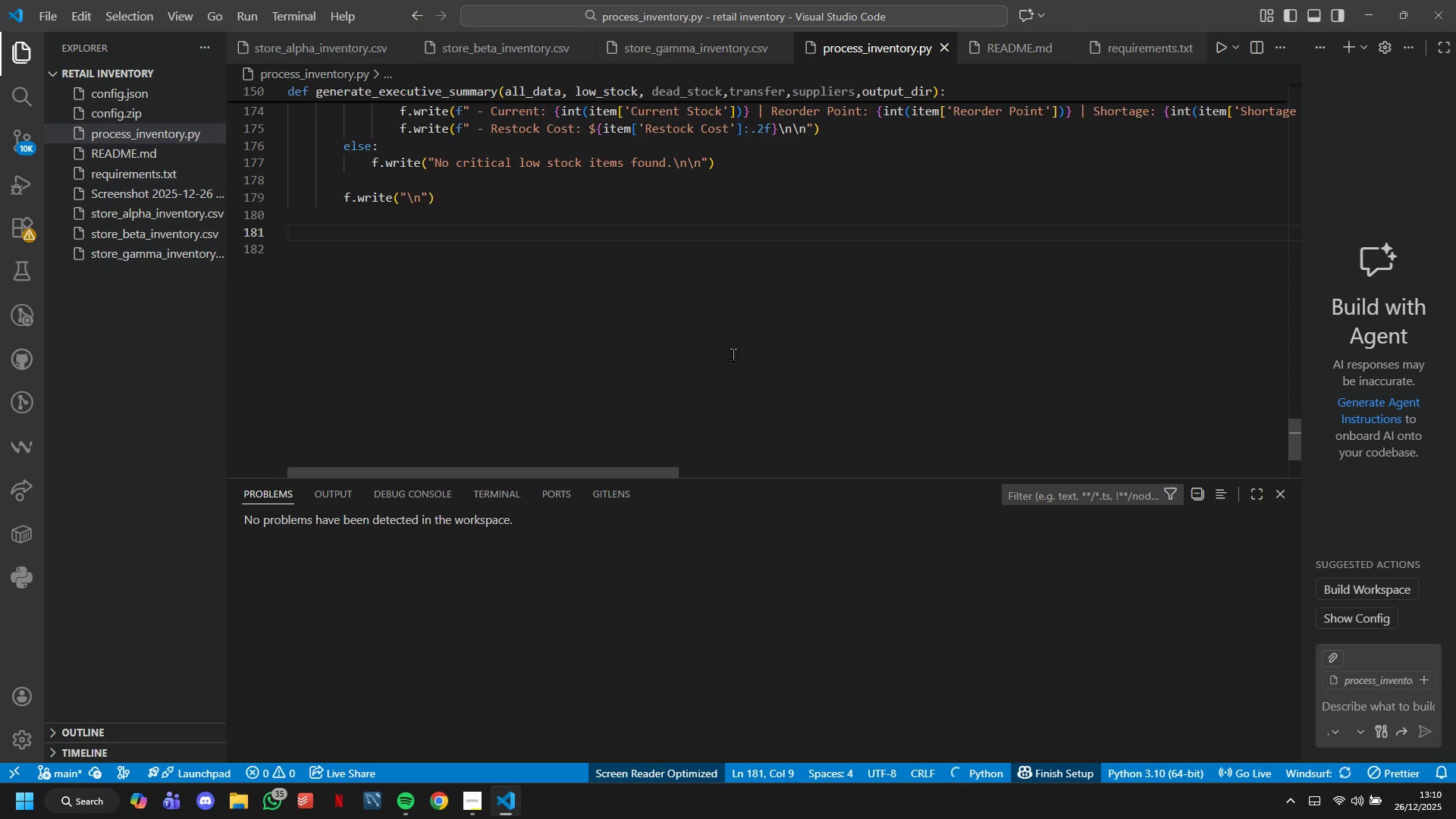 
scroll: coordinate [733, 354], scroll_direction: none, amount: 0.0
 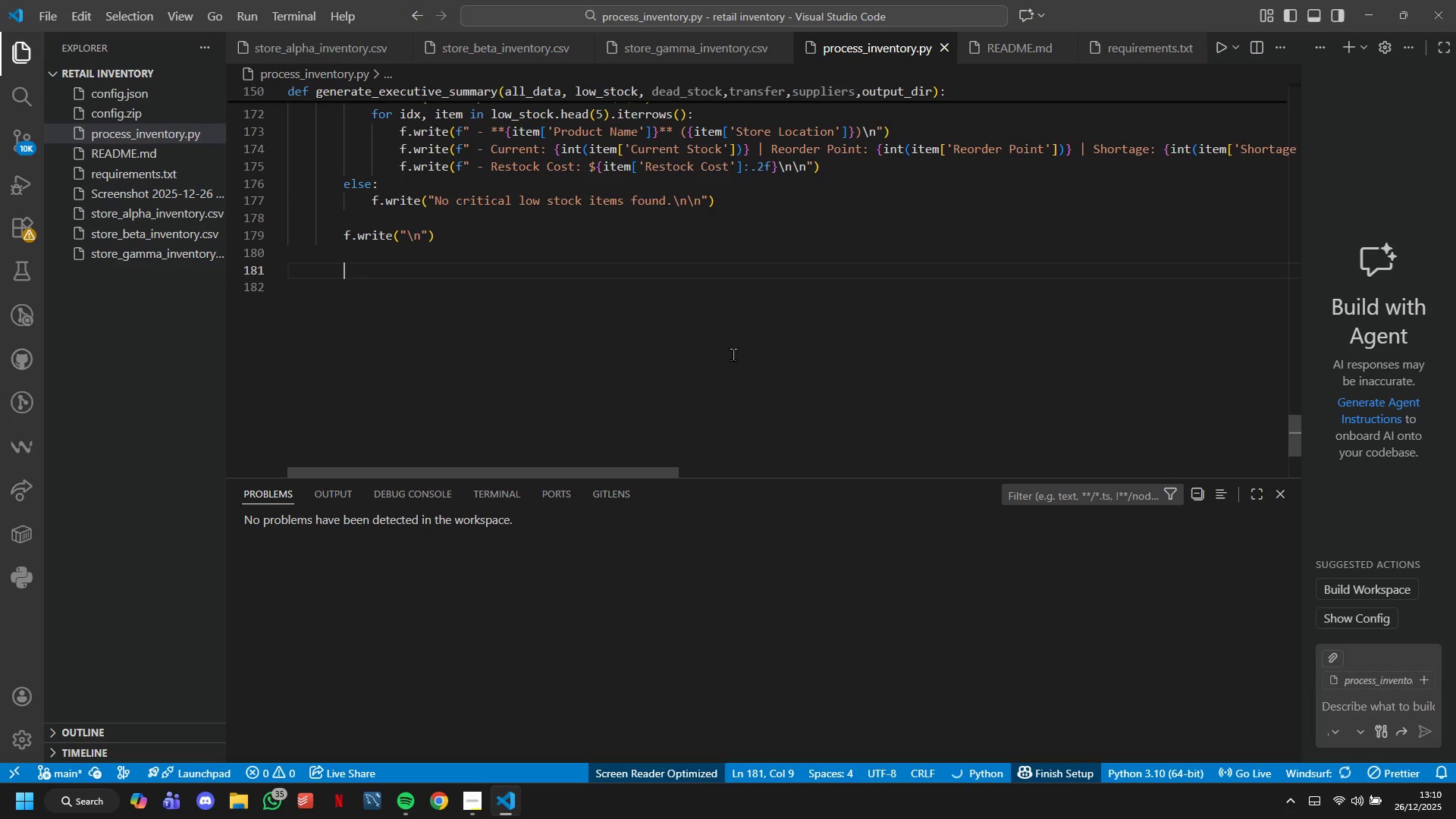 
type(# Dead Stock)
 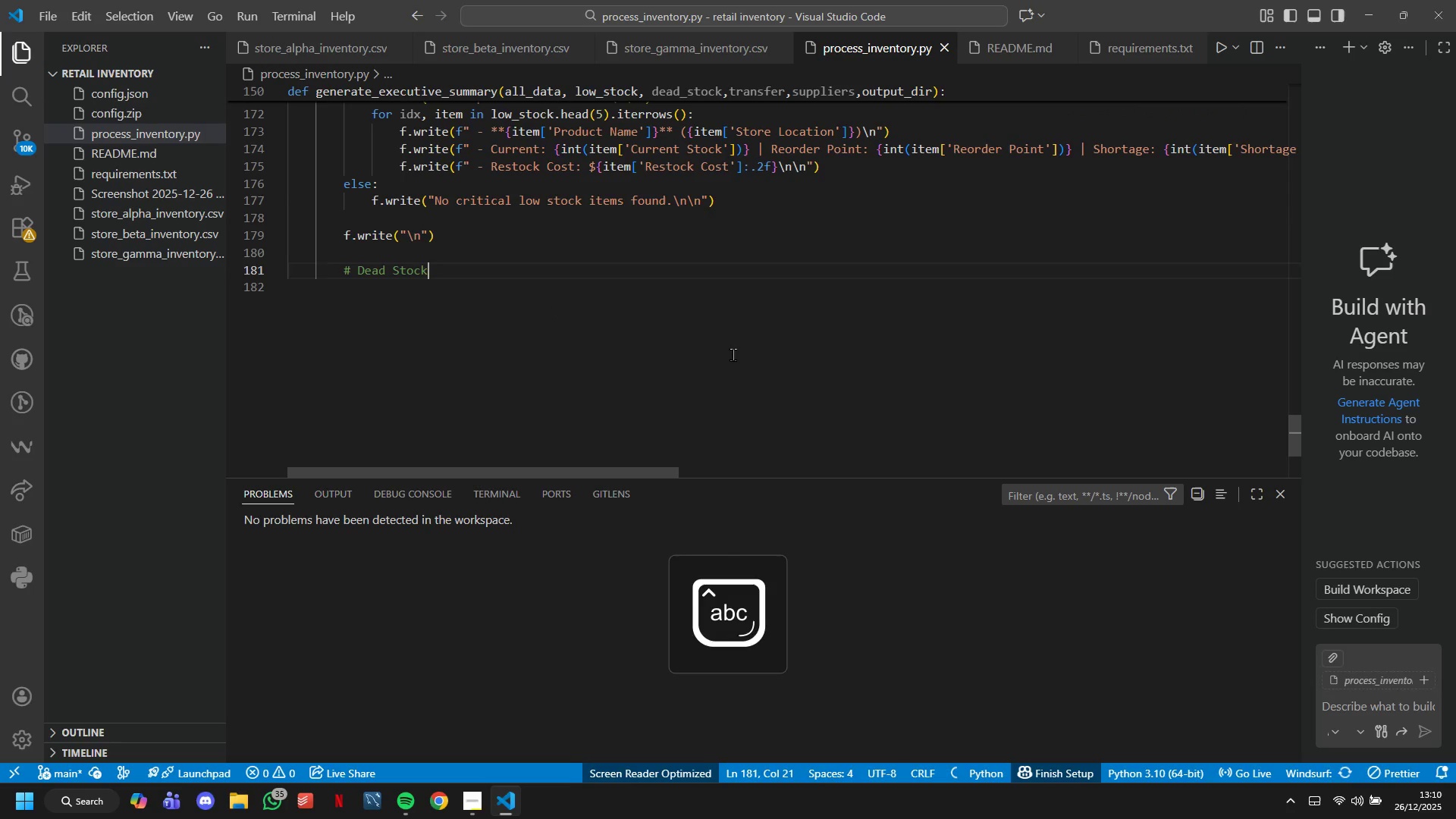 
key(Enter)
 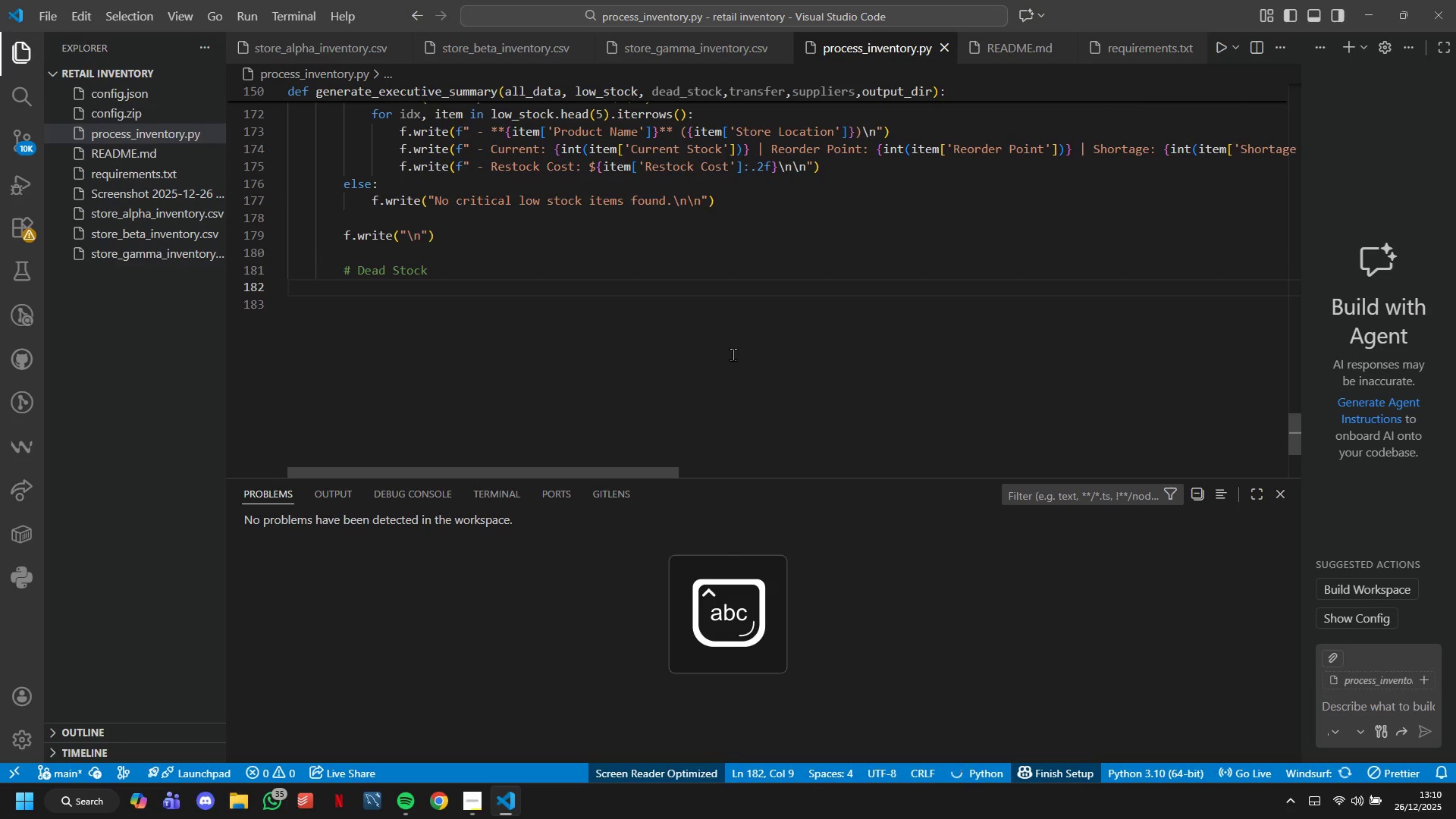 
type(f.write("## Dead Stock Analysis\m)
key(Backspace)
type(n\n)
 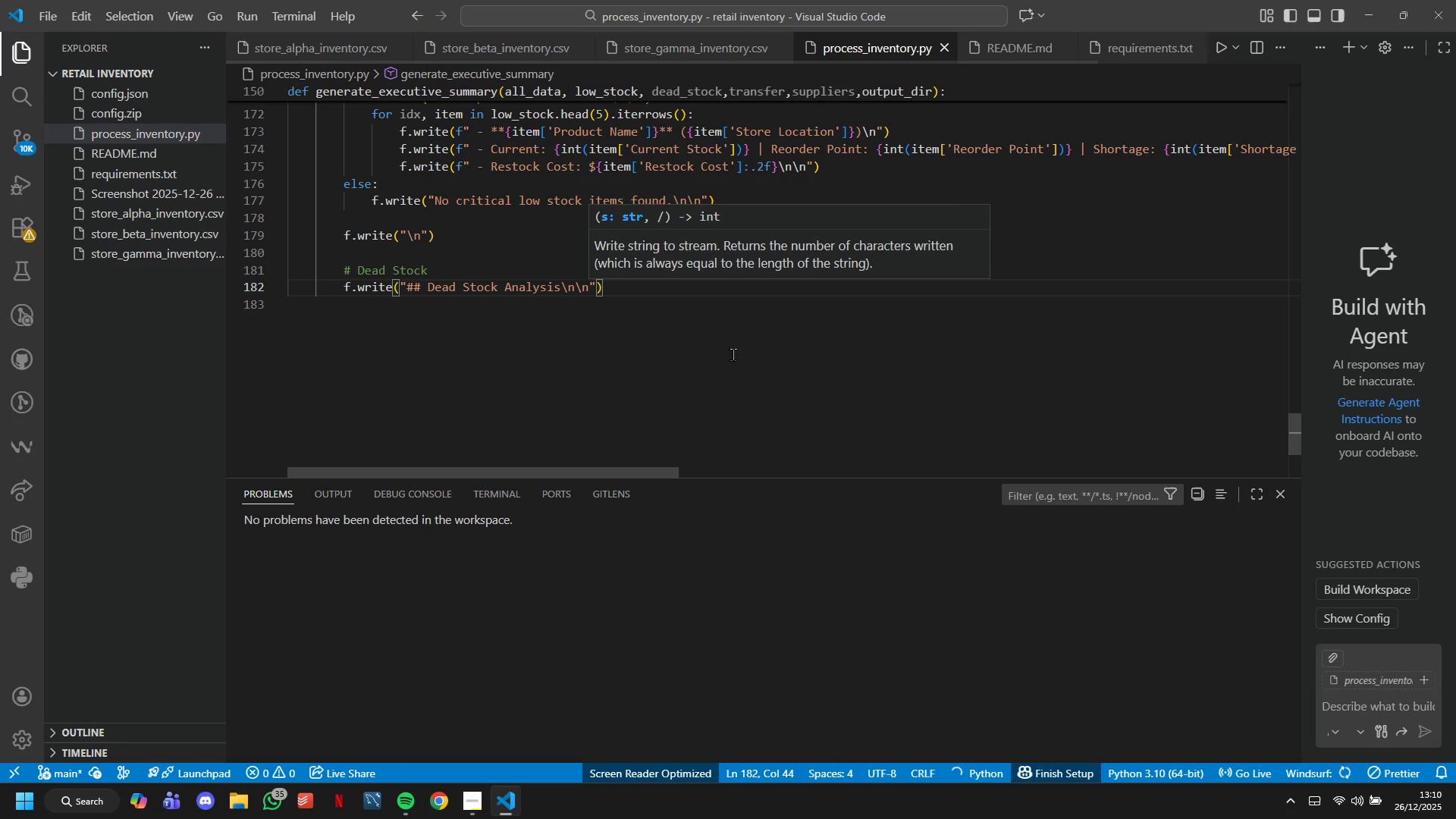 
 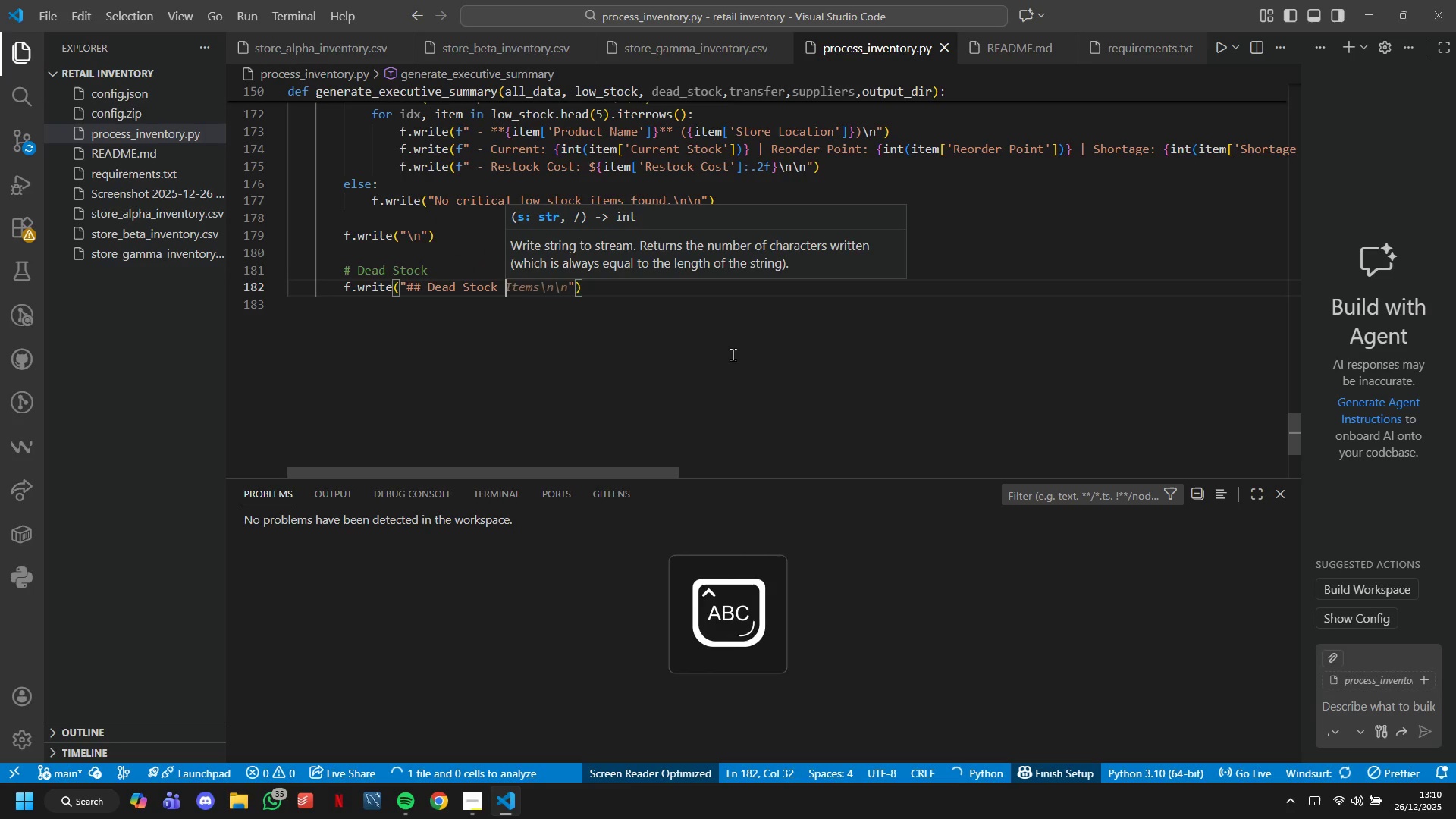 
key(ArrowRight)
 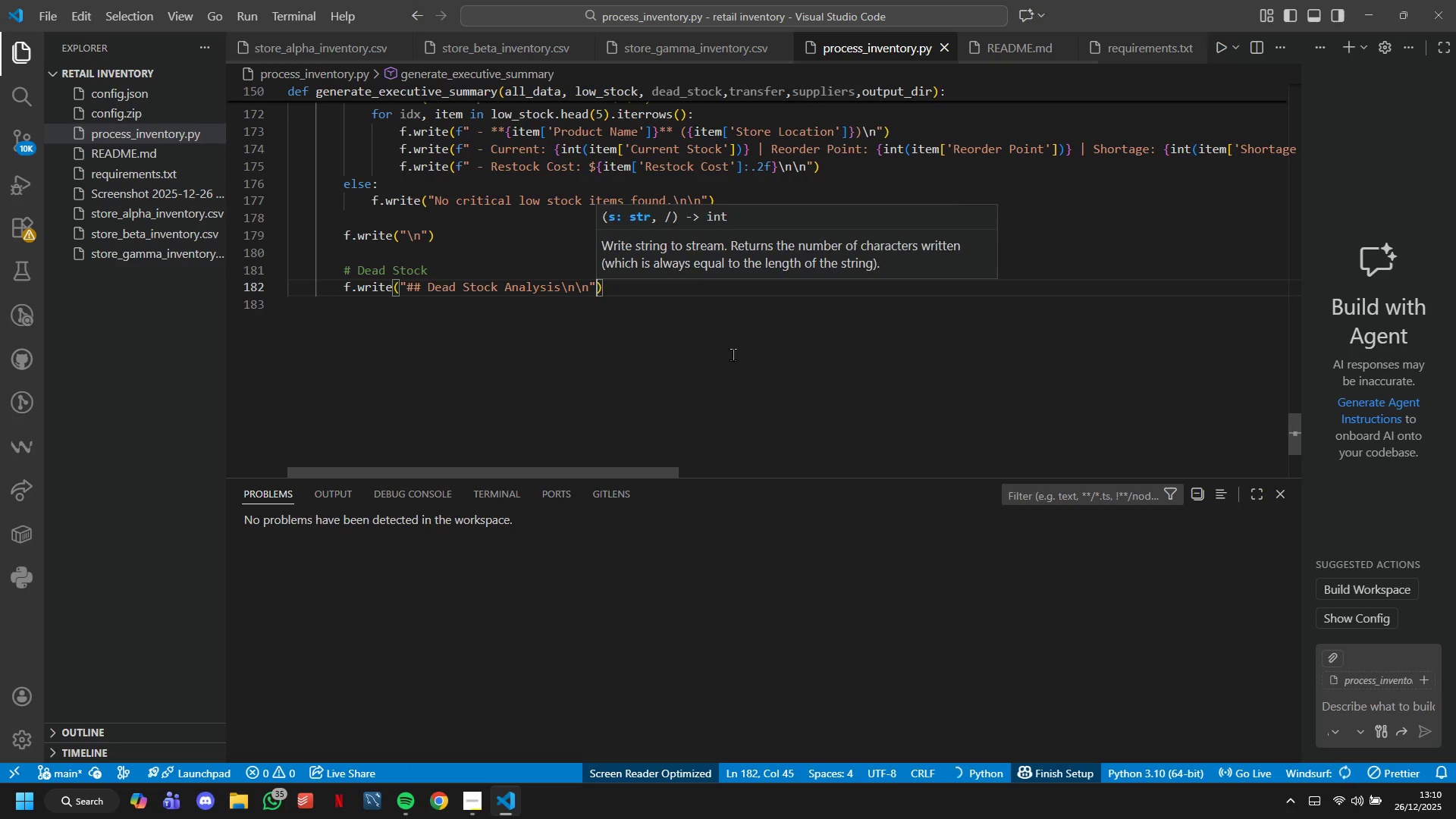 
key(ArrowRight)
 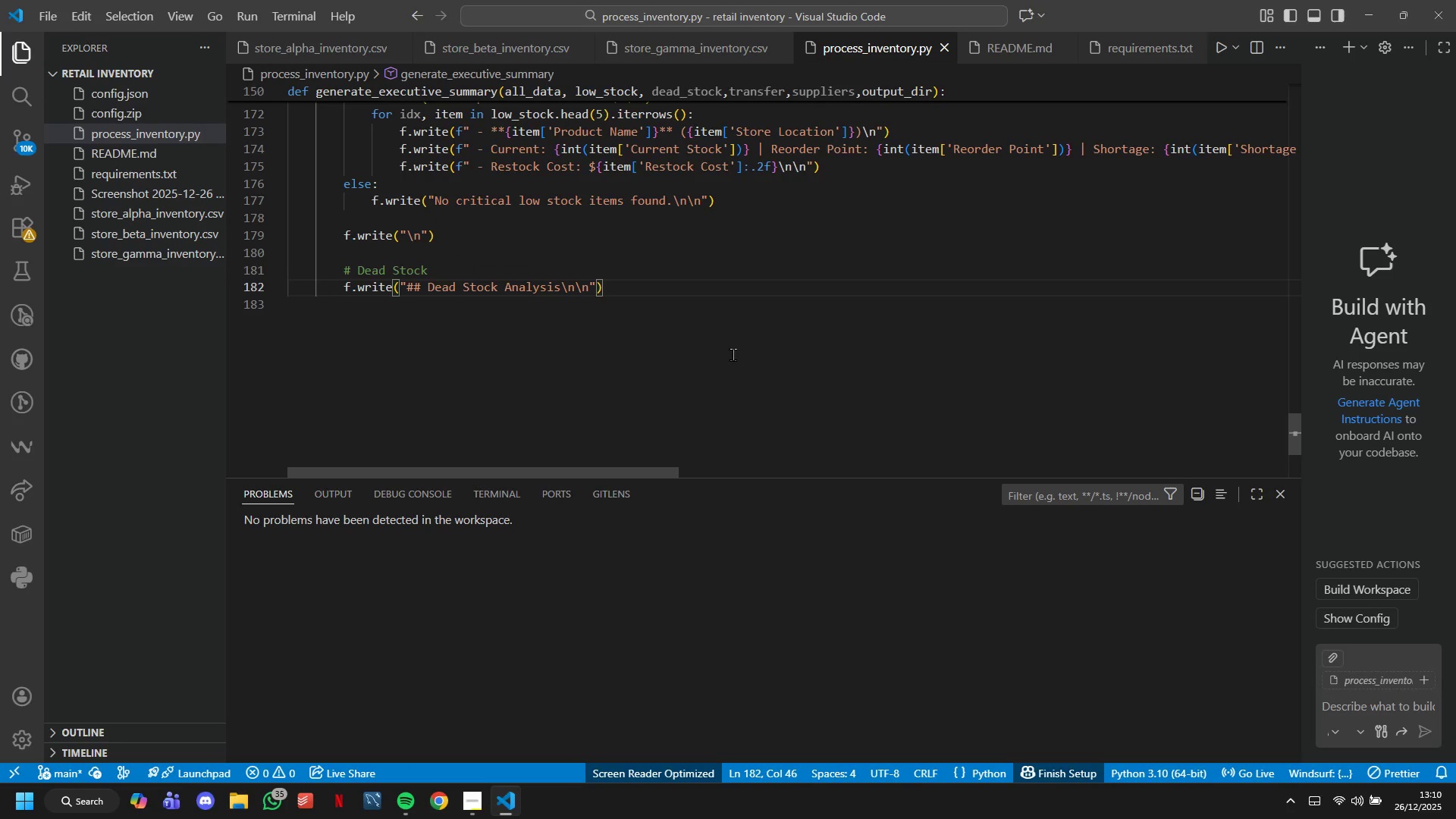 
key(Enter)
 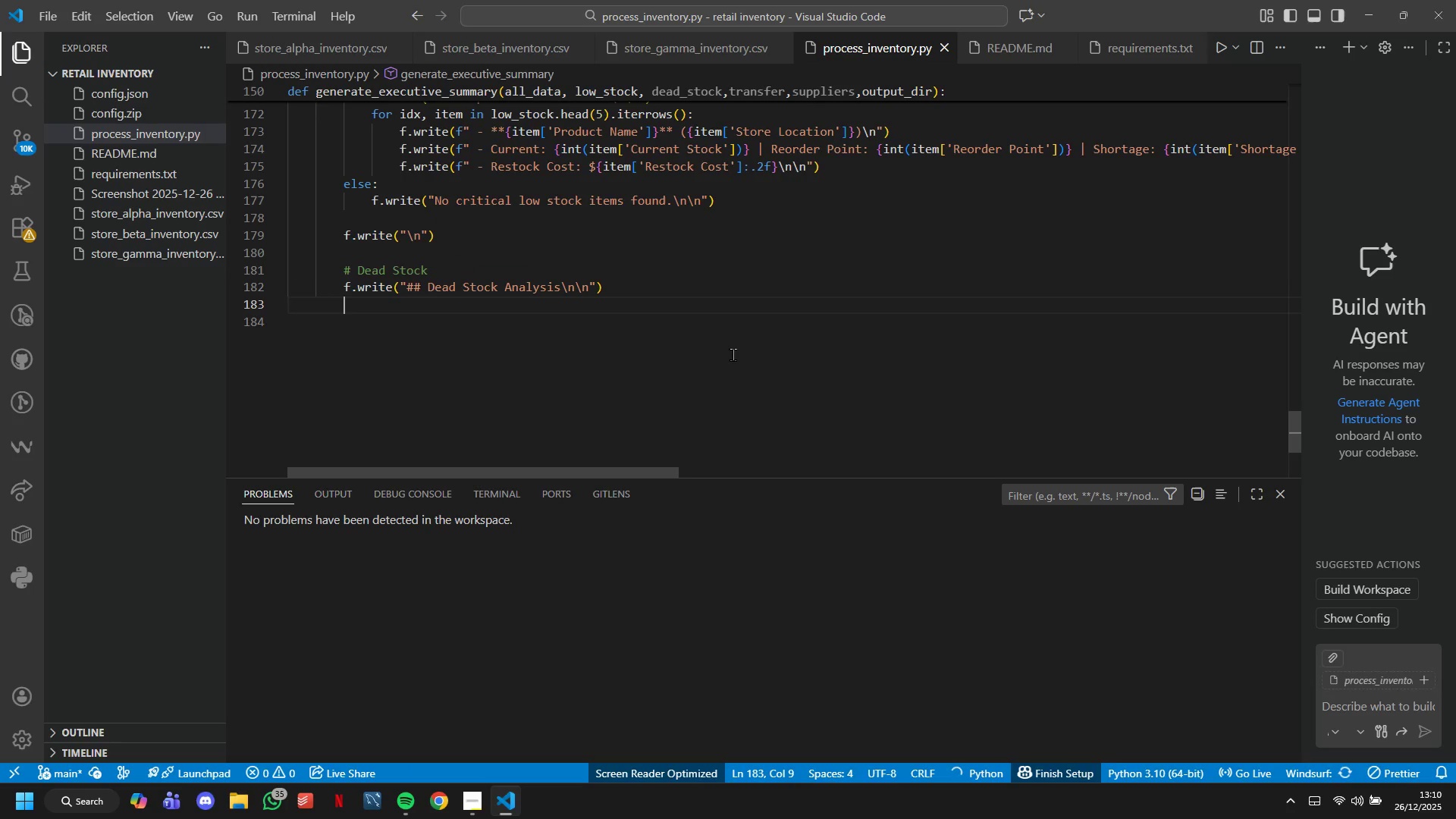 
type(if not dead_Stock.emty:)
 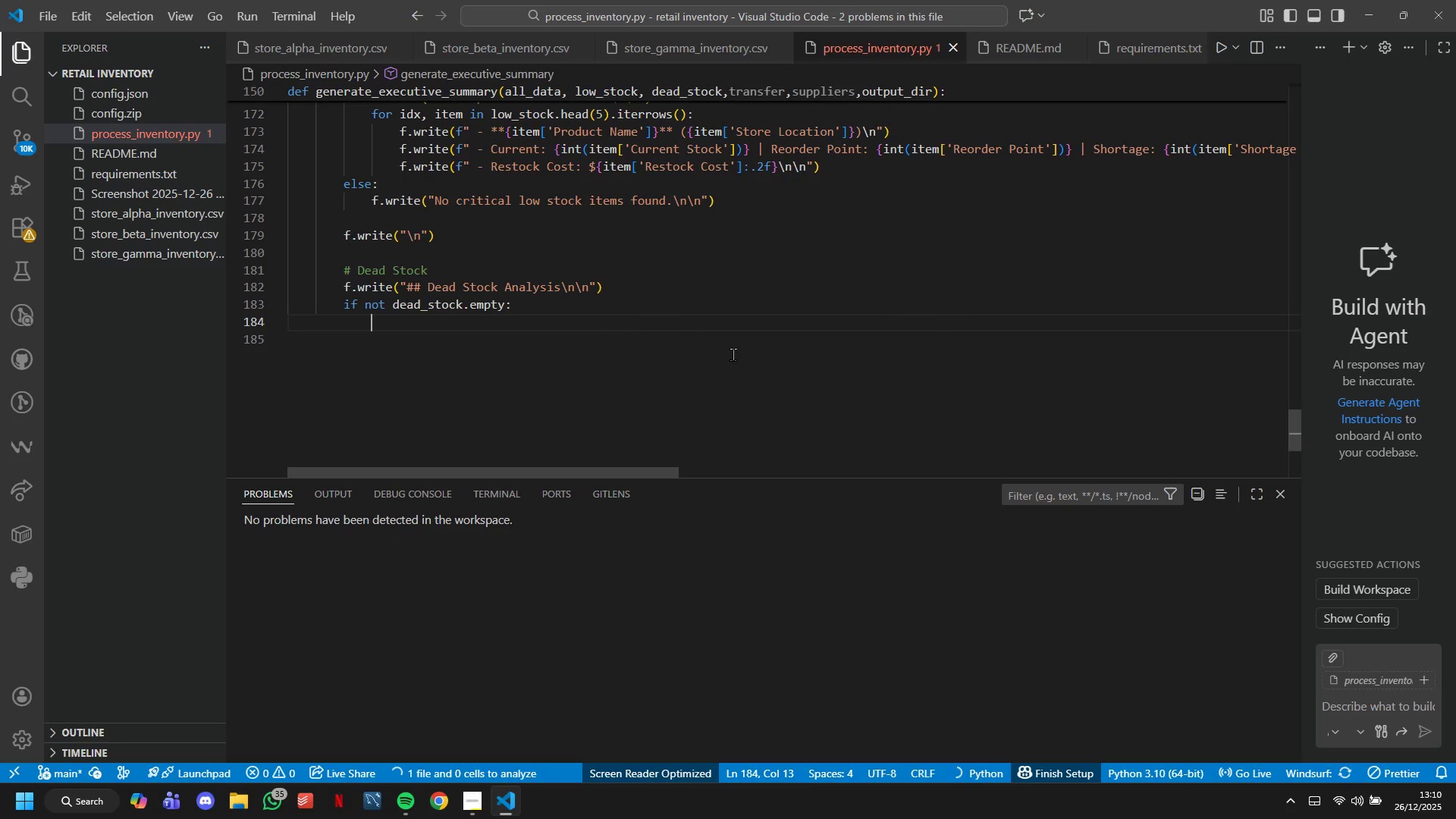 
 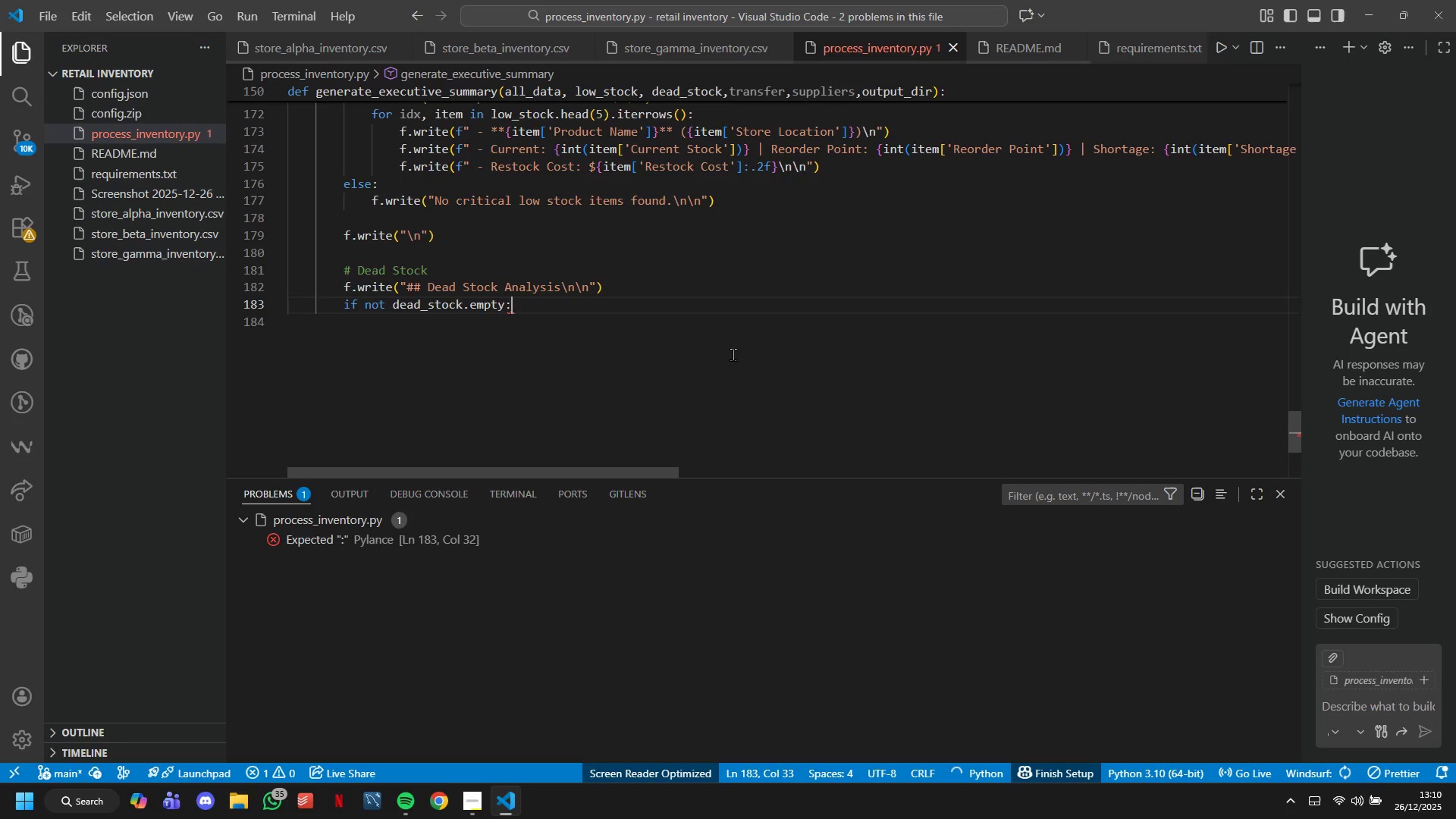 
key(Shift+Enter)
 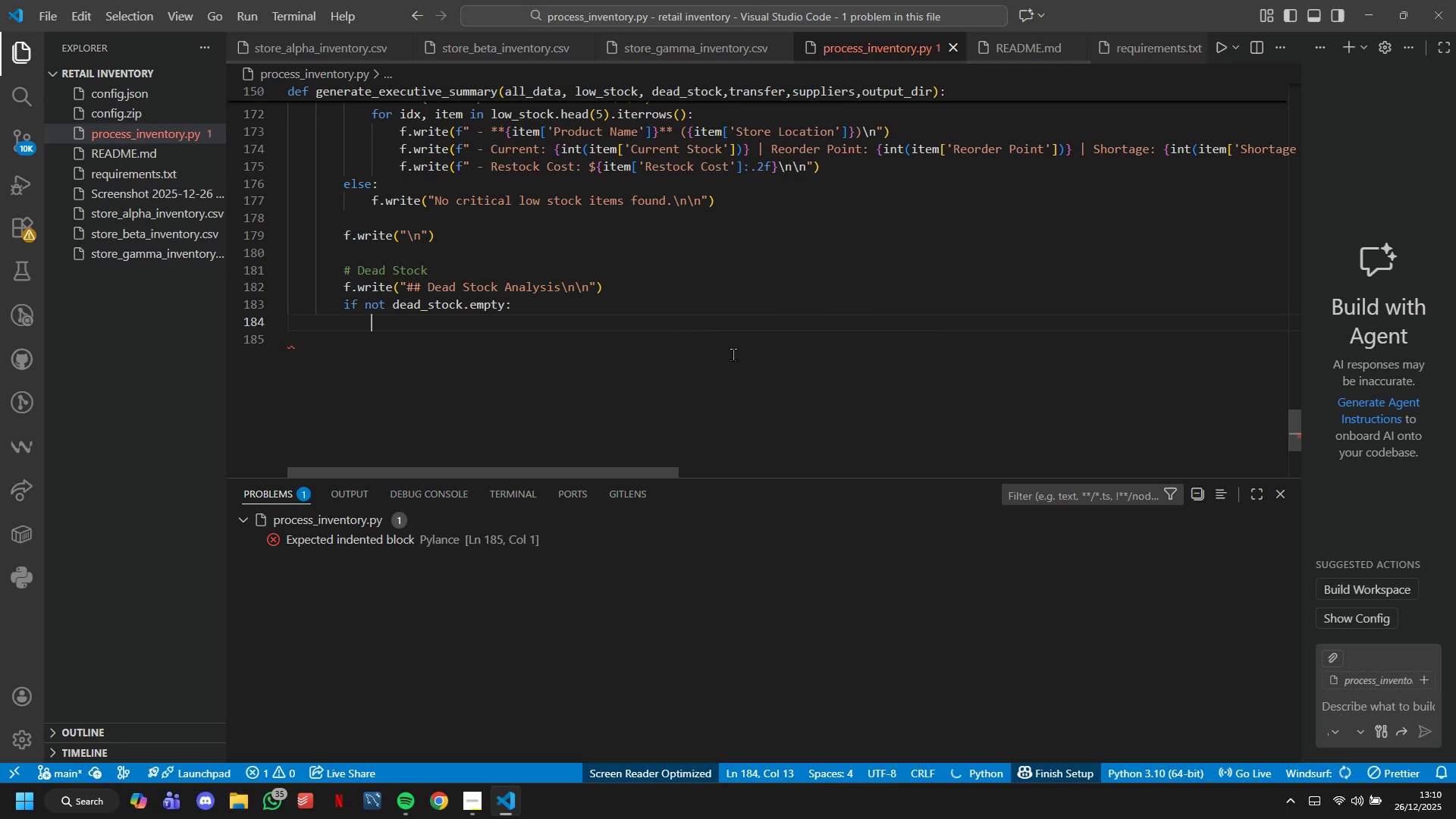 
type(total_dead-VAlue: dead-Stock])
key(Backspace)
type(['Capital Tied)
 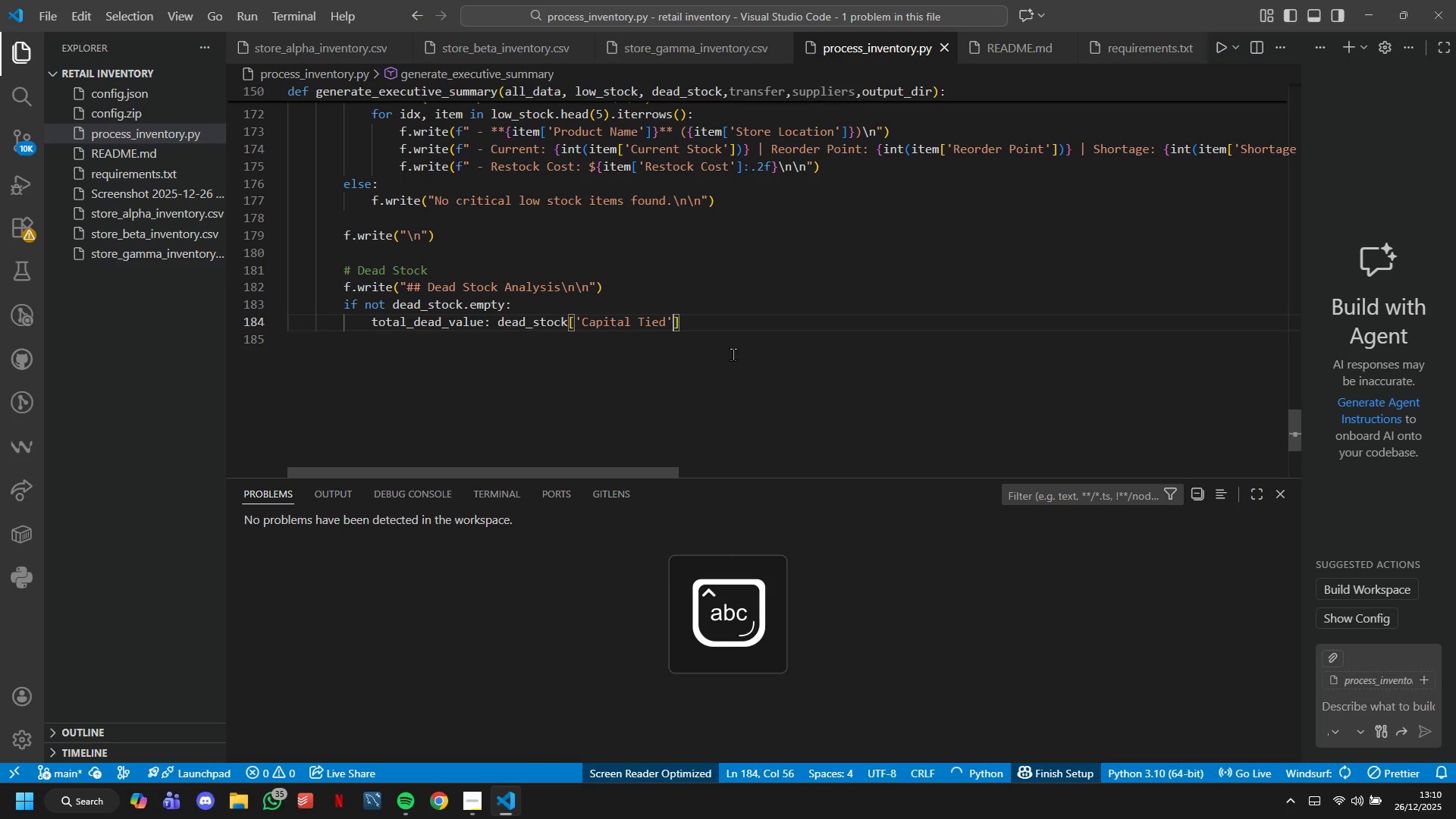 
 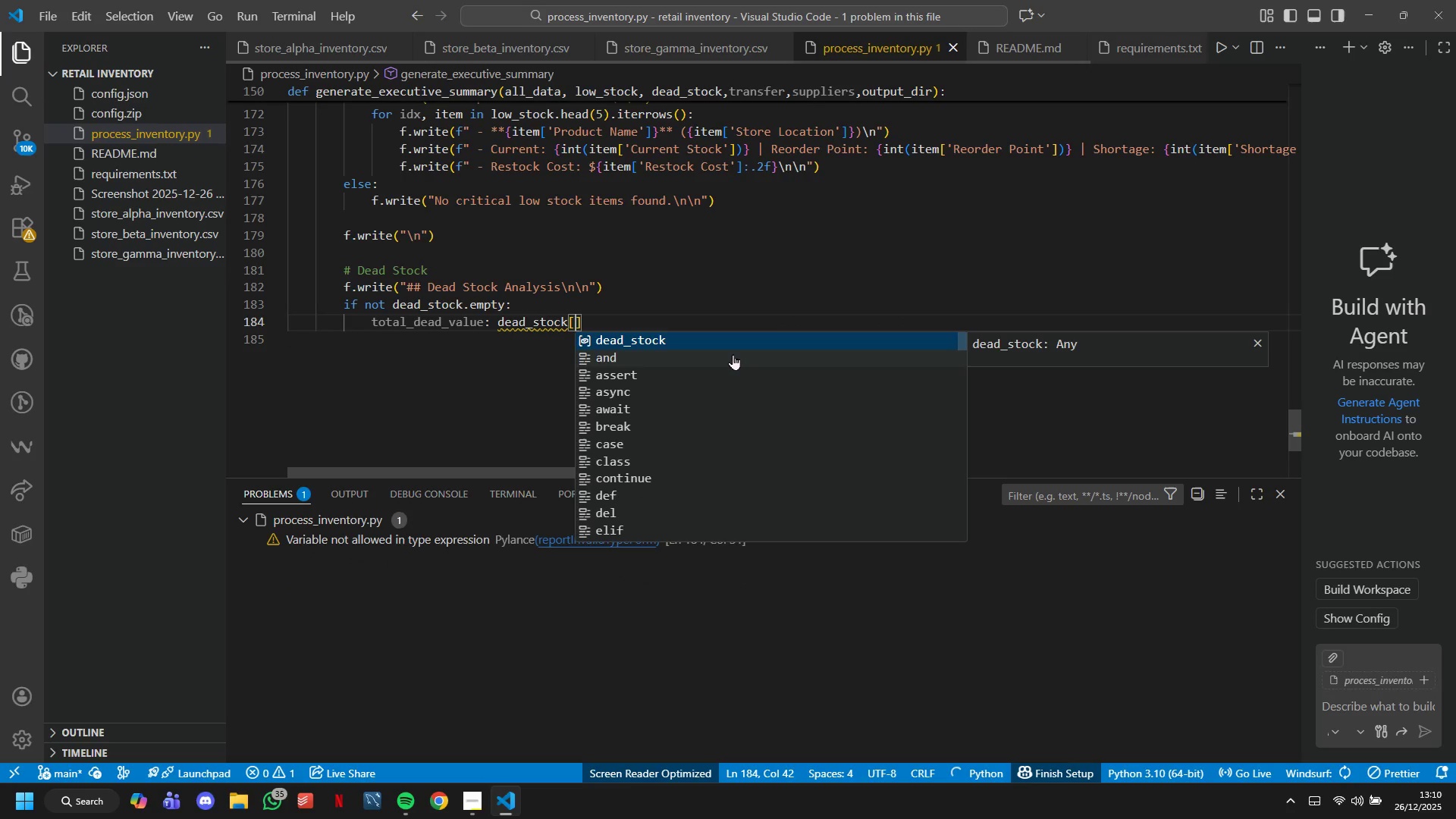 
key(ArrowRight)
 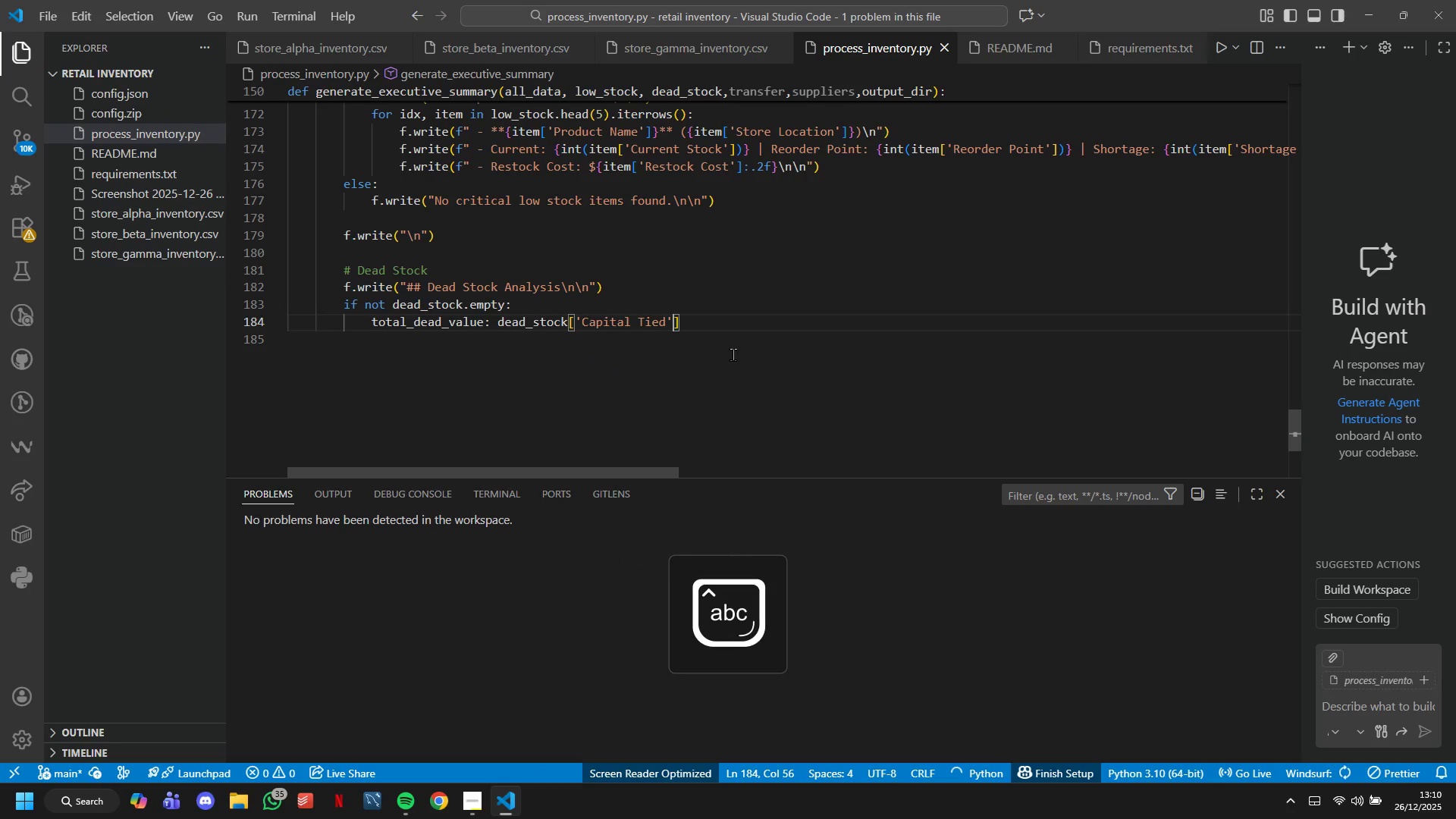 
key(ArrowRight)
 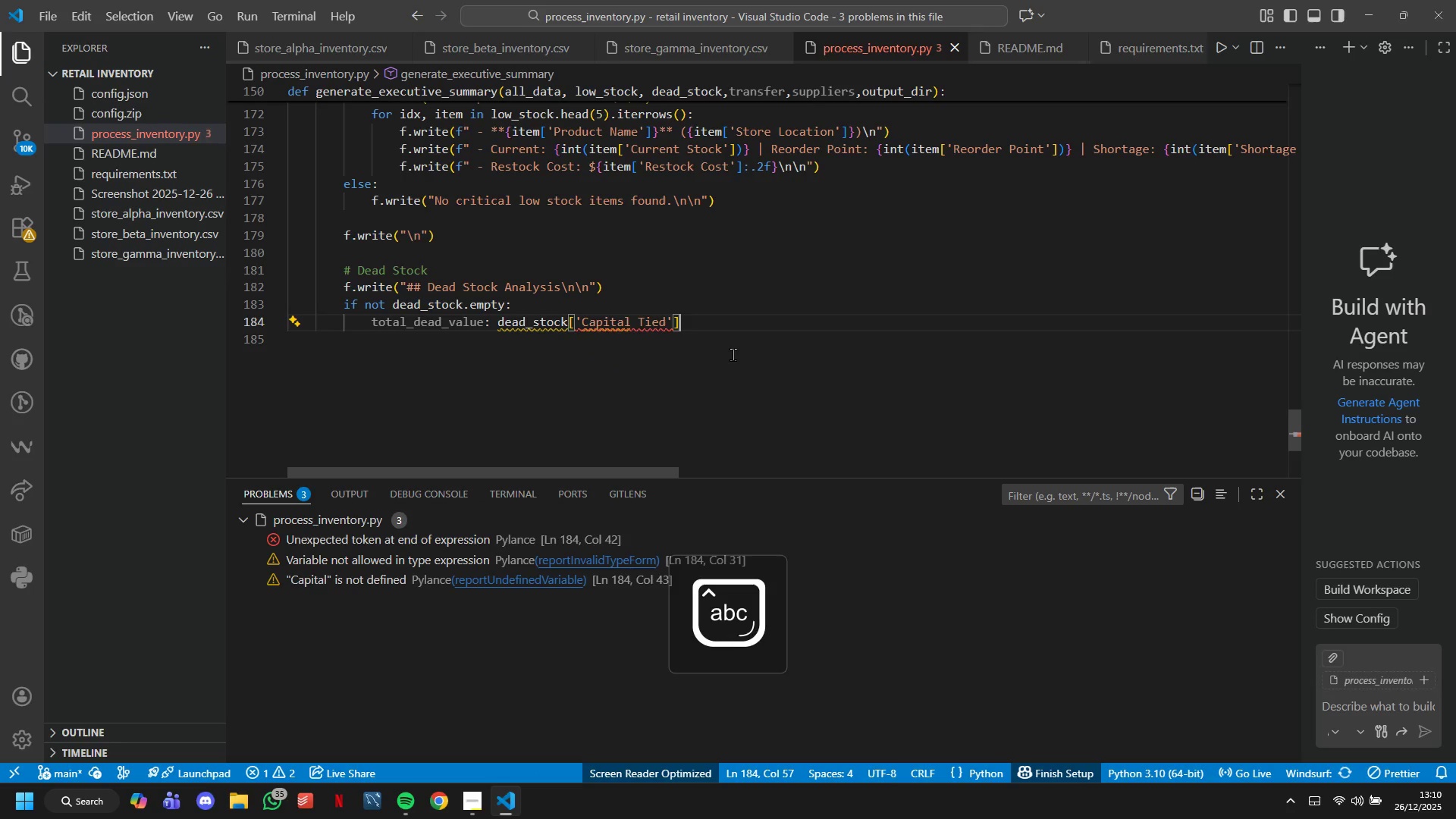 
type(.sum9)
 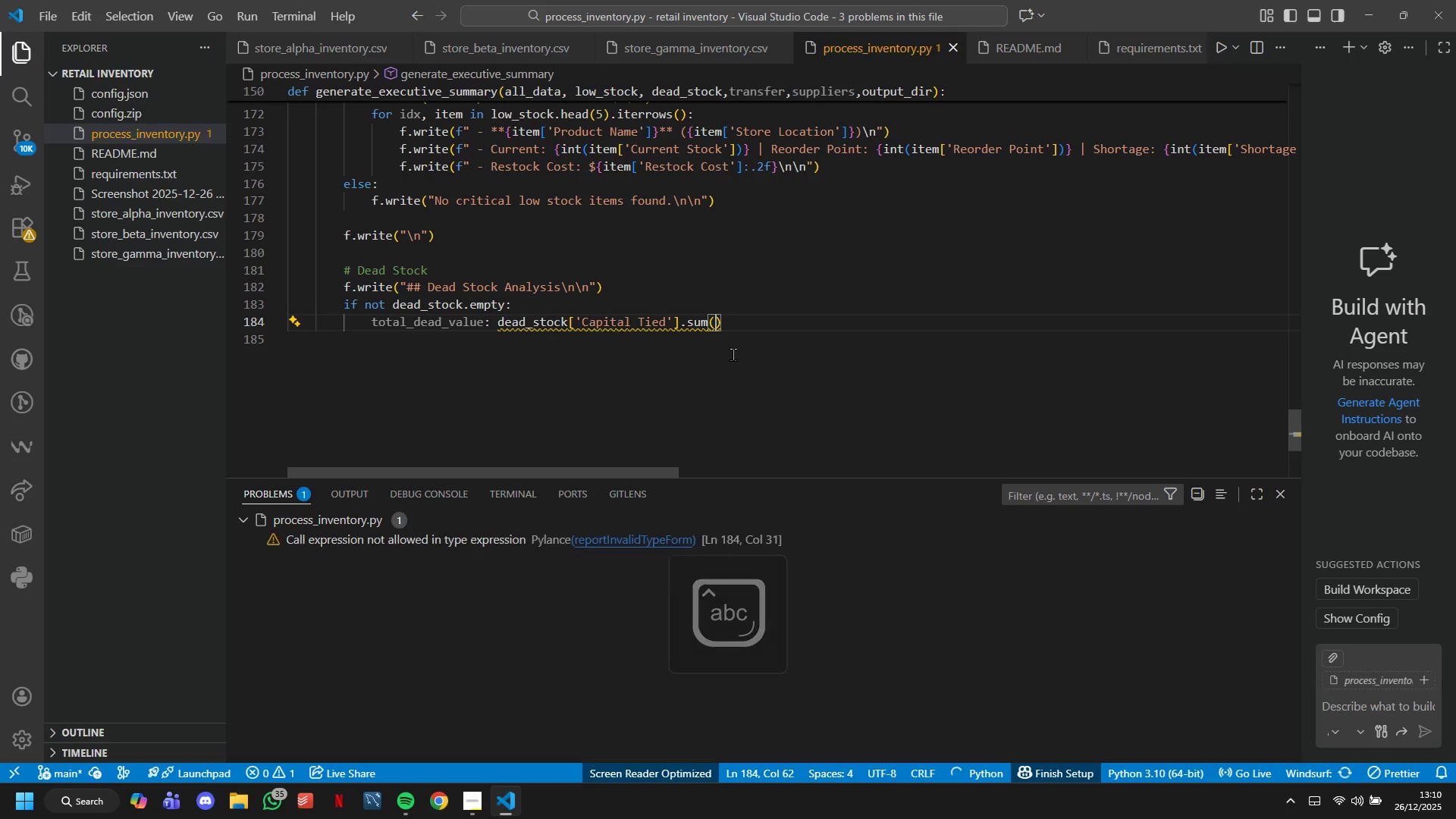 
key(ArrowRight)
 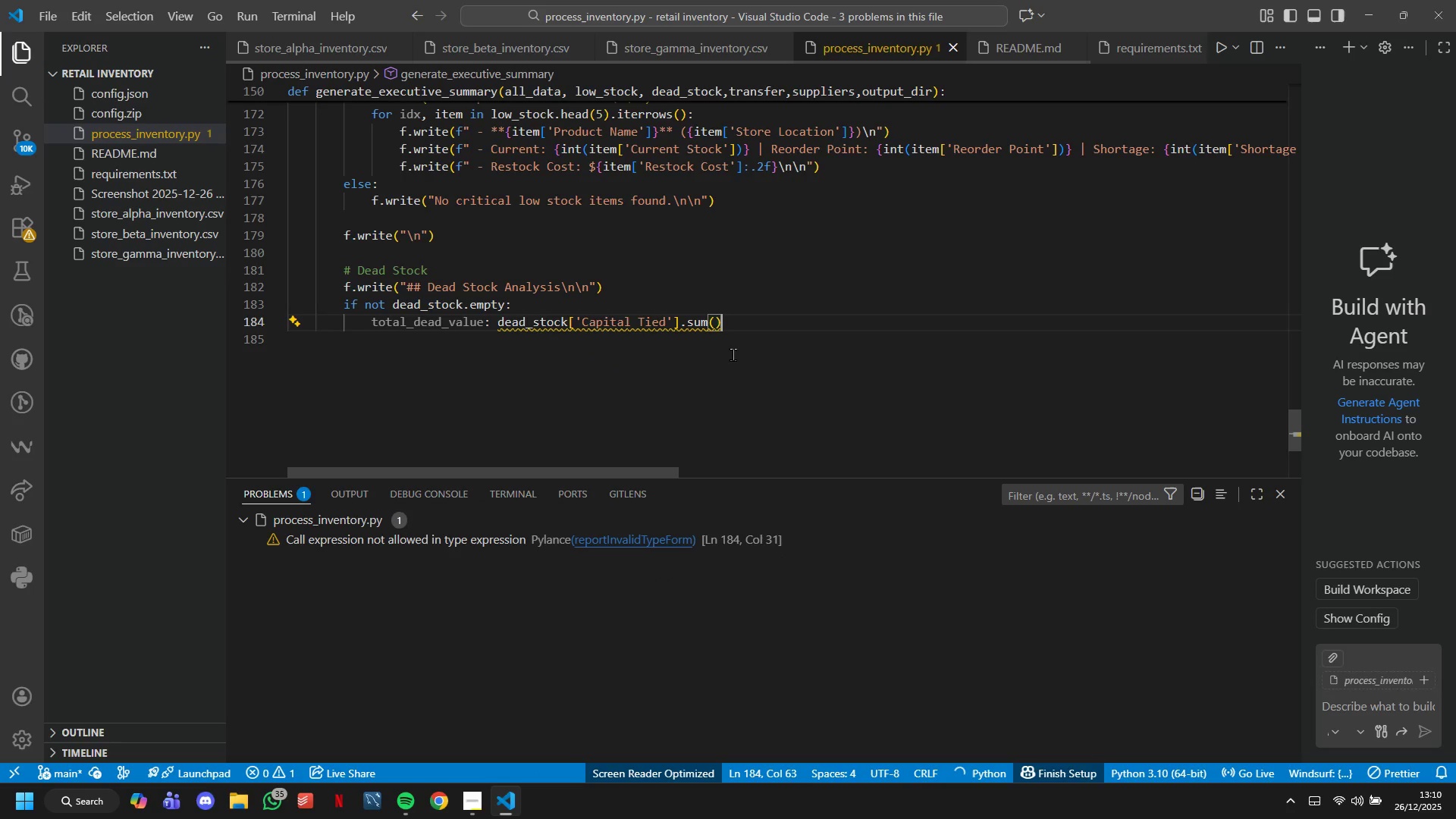 
key(Enter)
 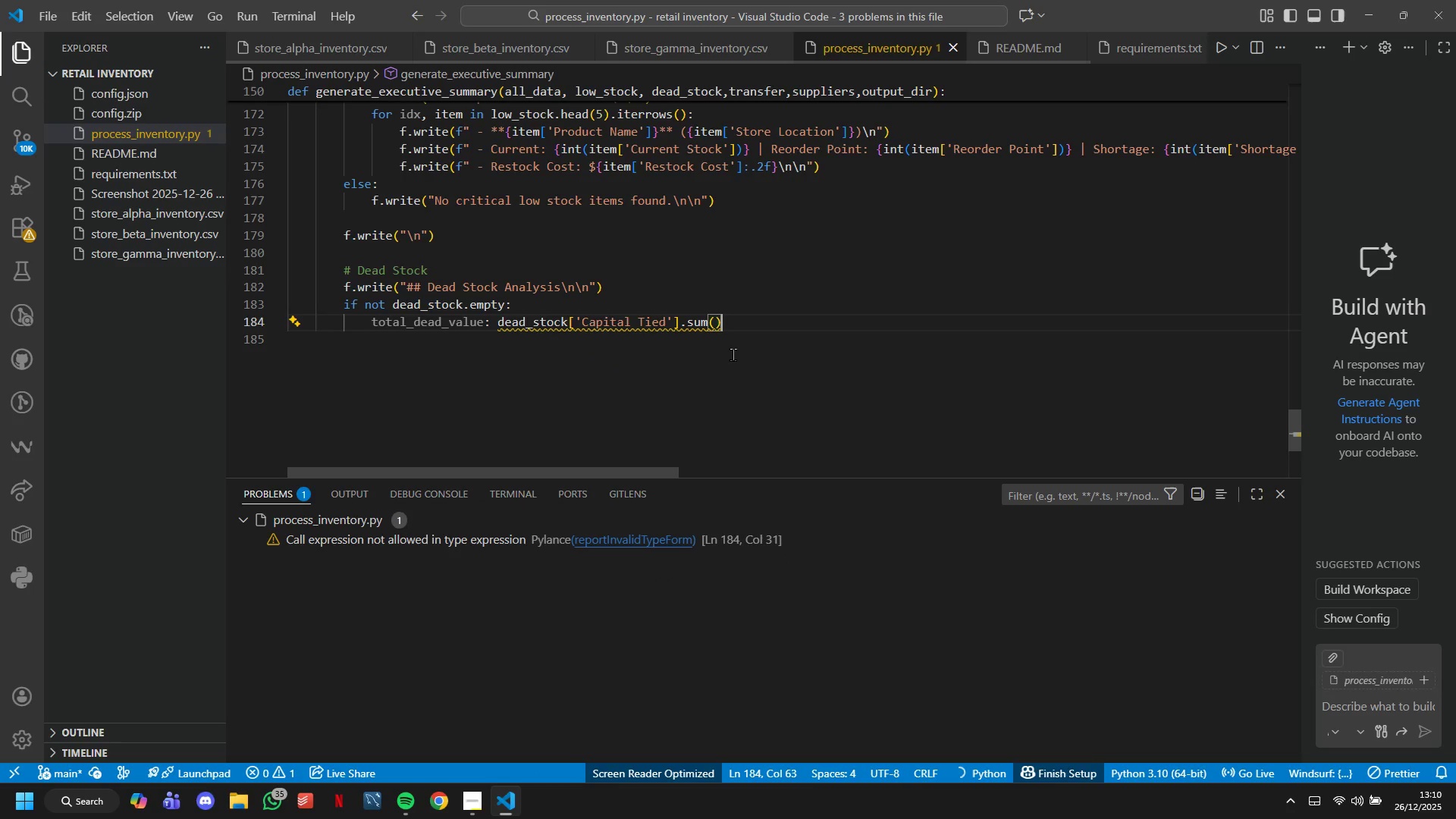 
type(f,)
key(Backspace)
type(.write(f"")
 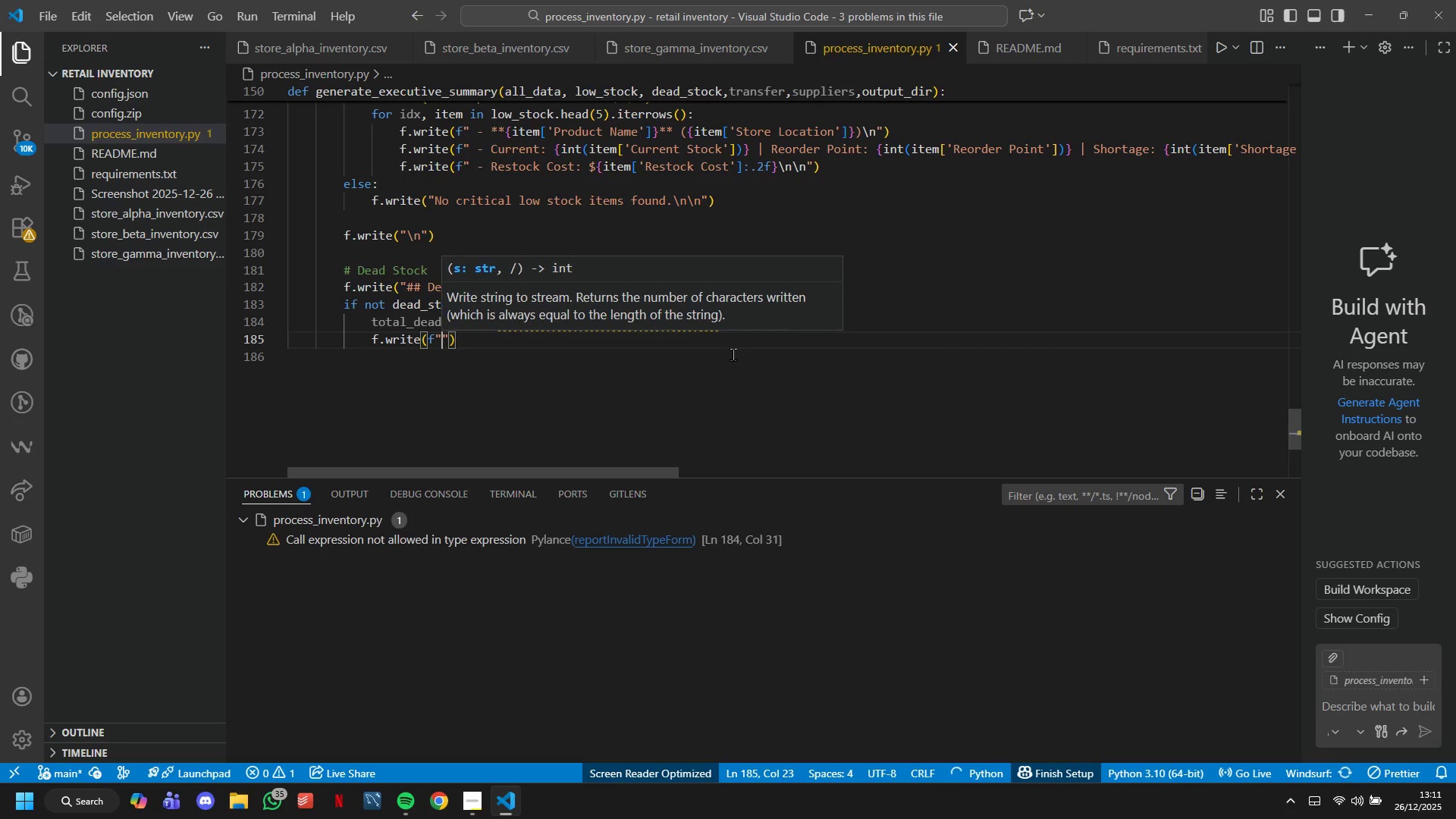 
 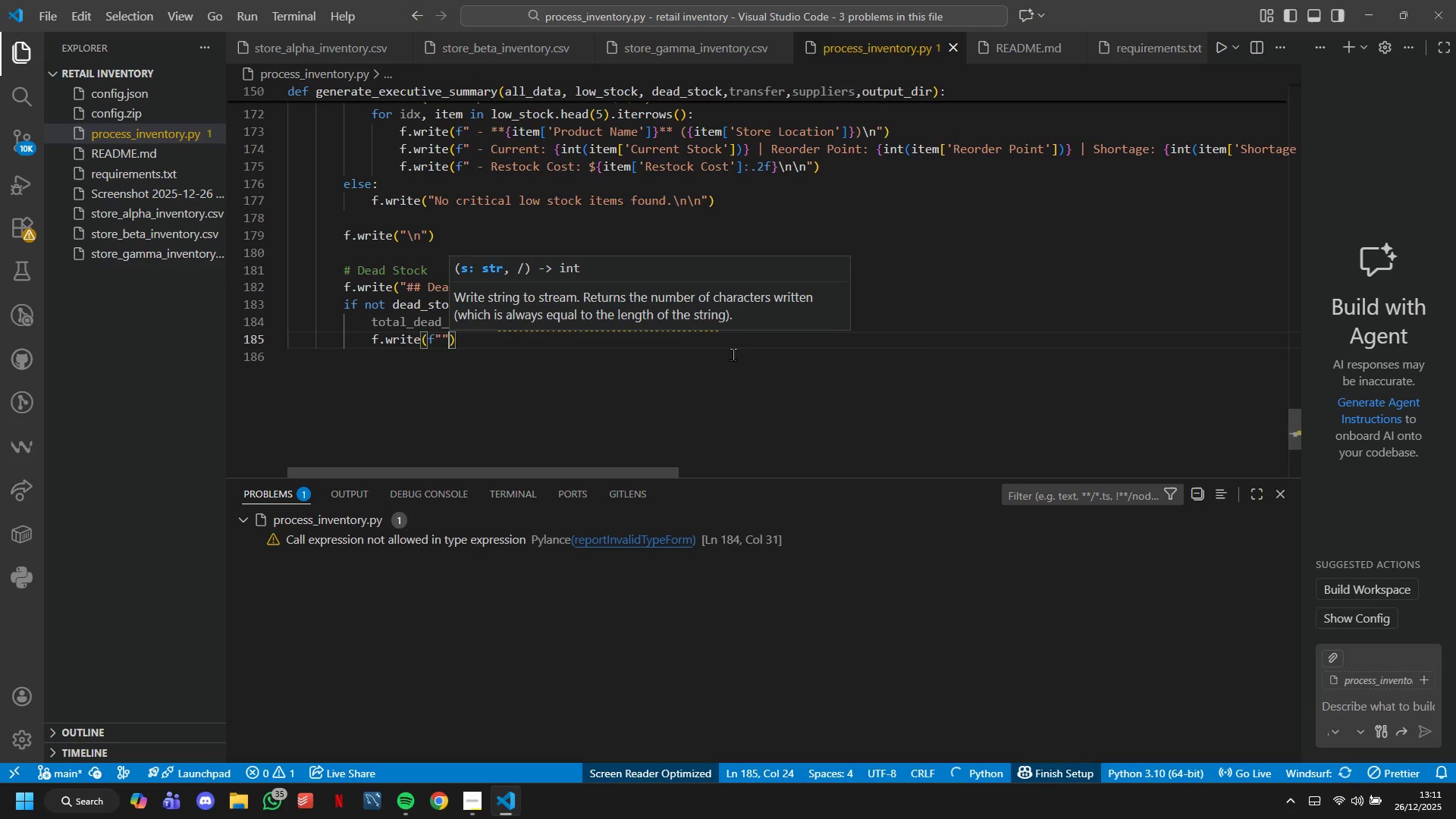 
key(ArrowLeft)
 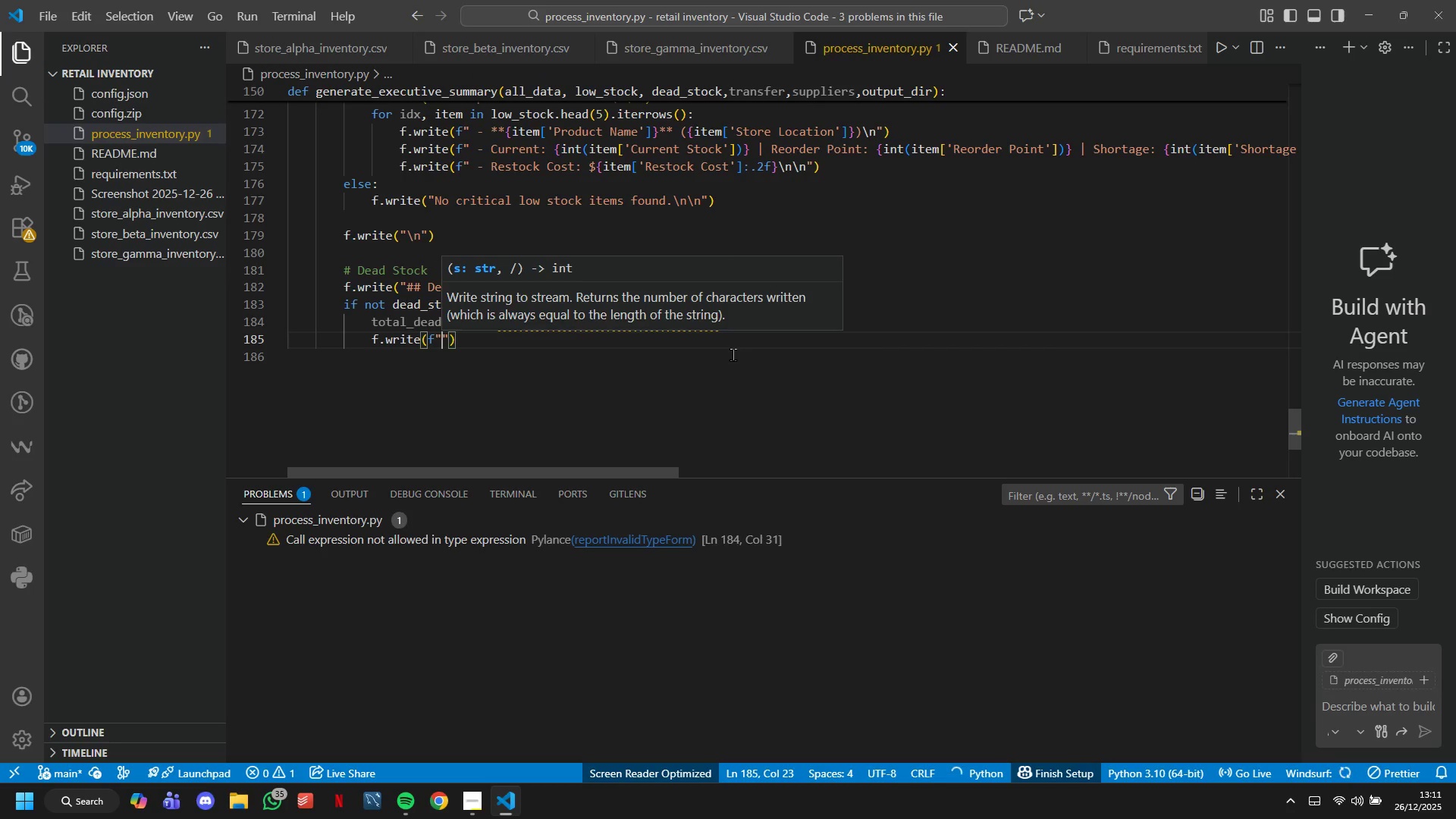 
hold_key(key=ShiftLeft, duration=0.42)
 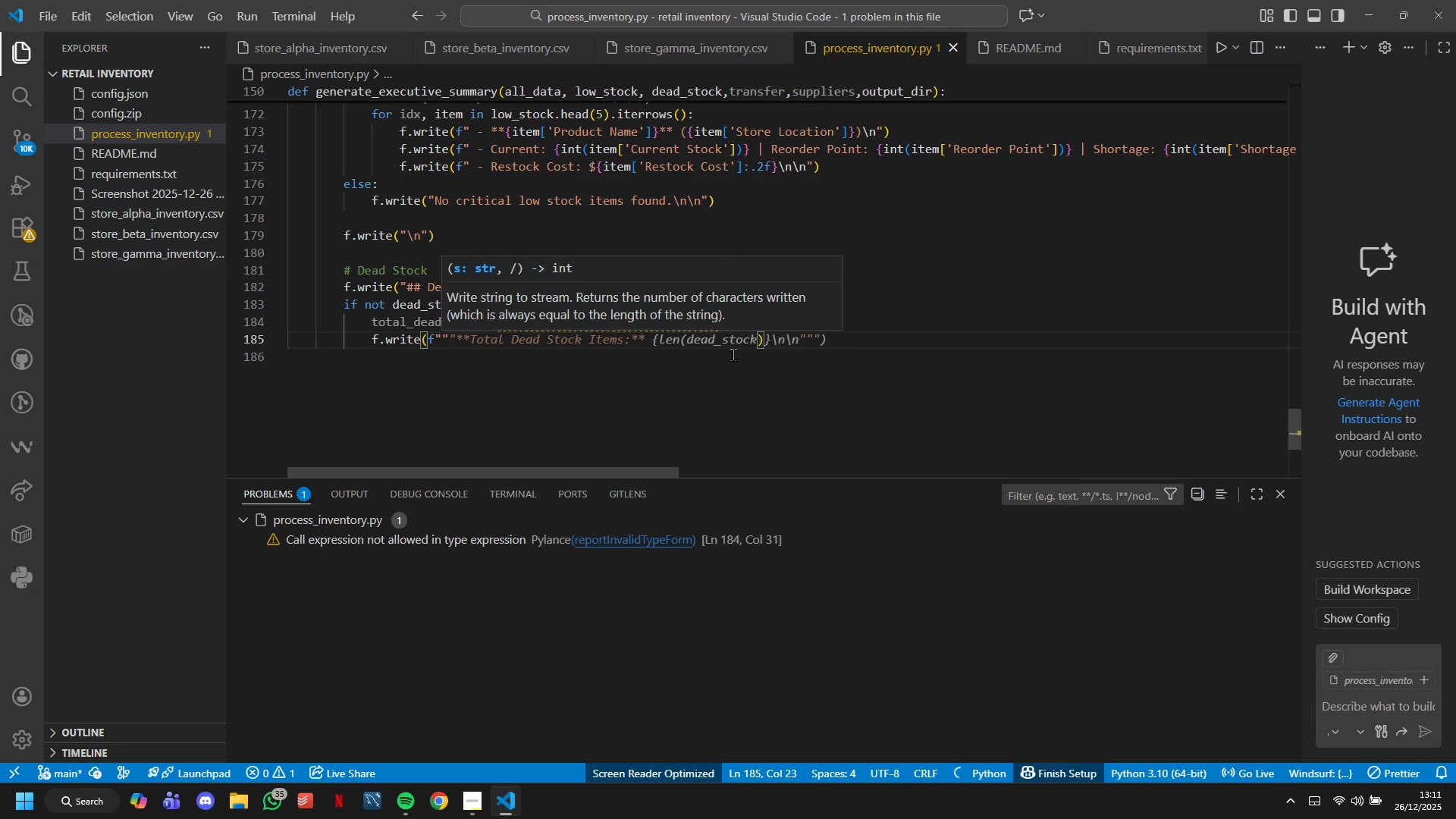 
type(**Total88: )
 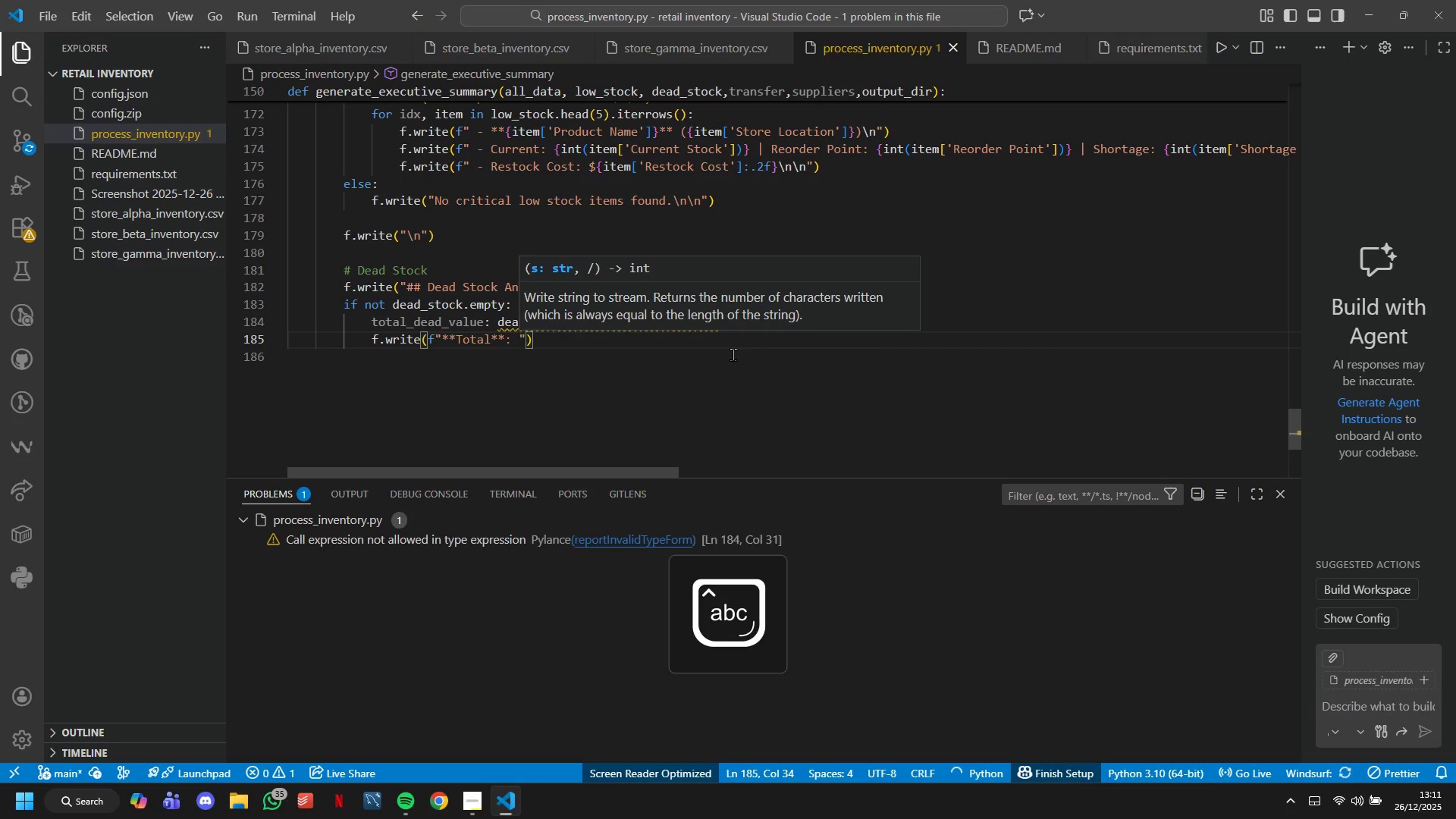 
key(ArrowLeft)
 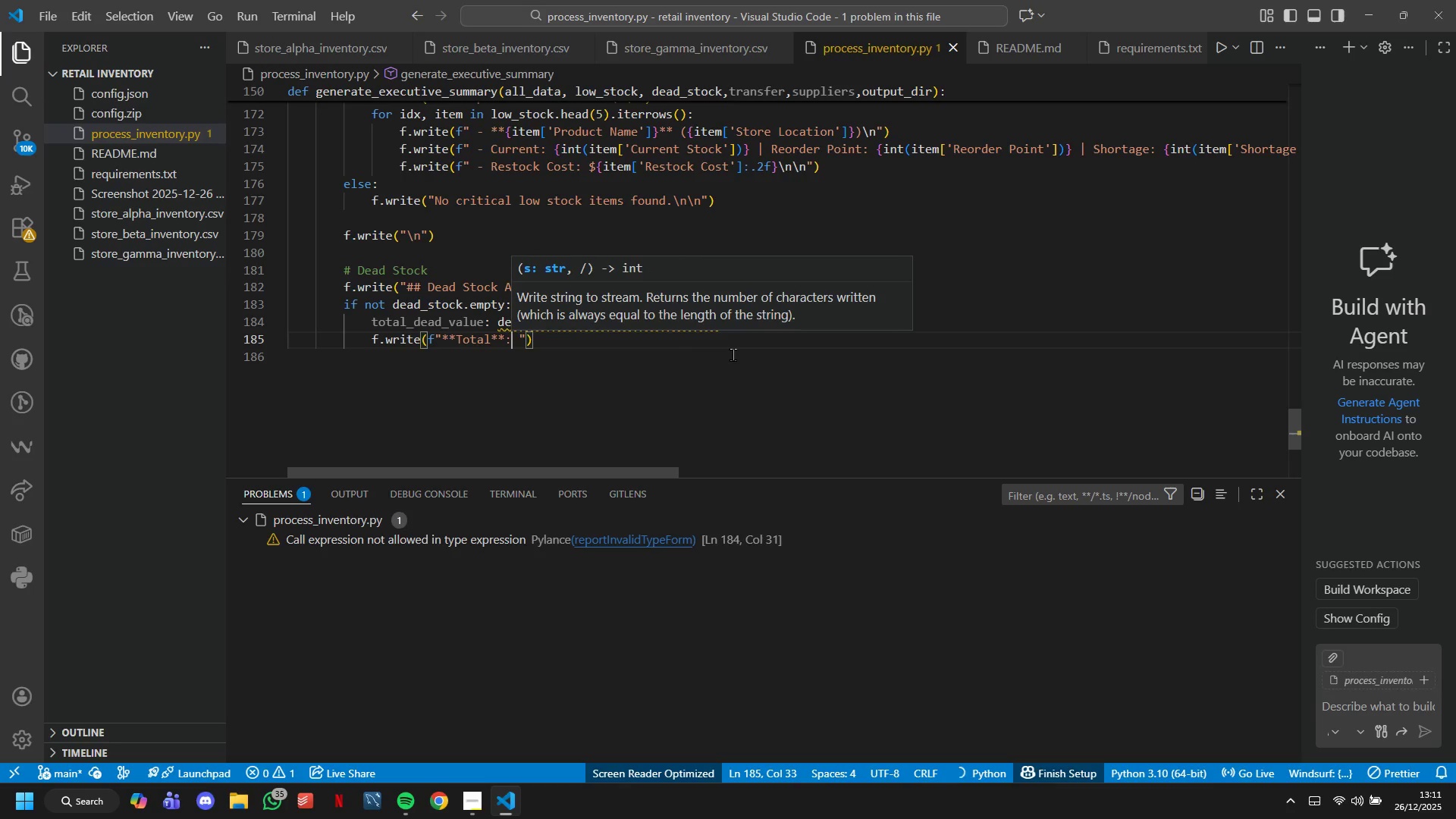 
key(ArrowLeft)
 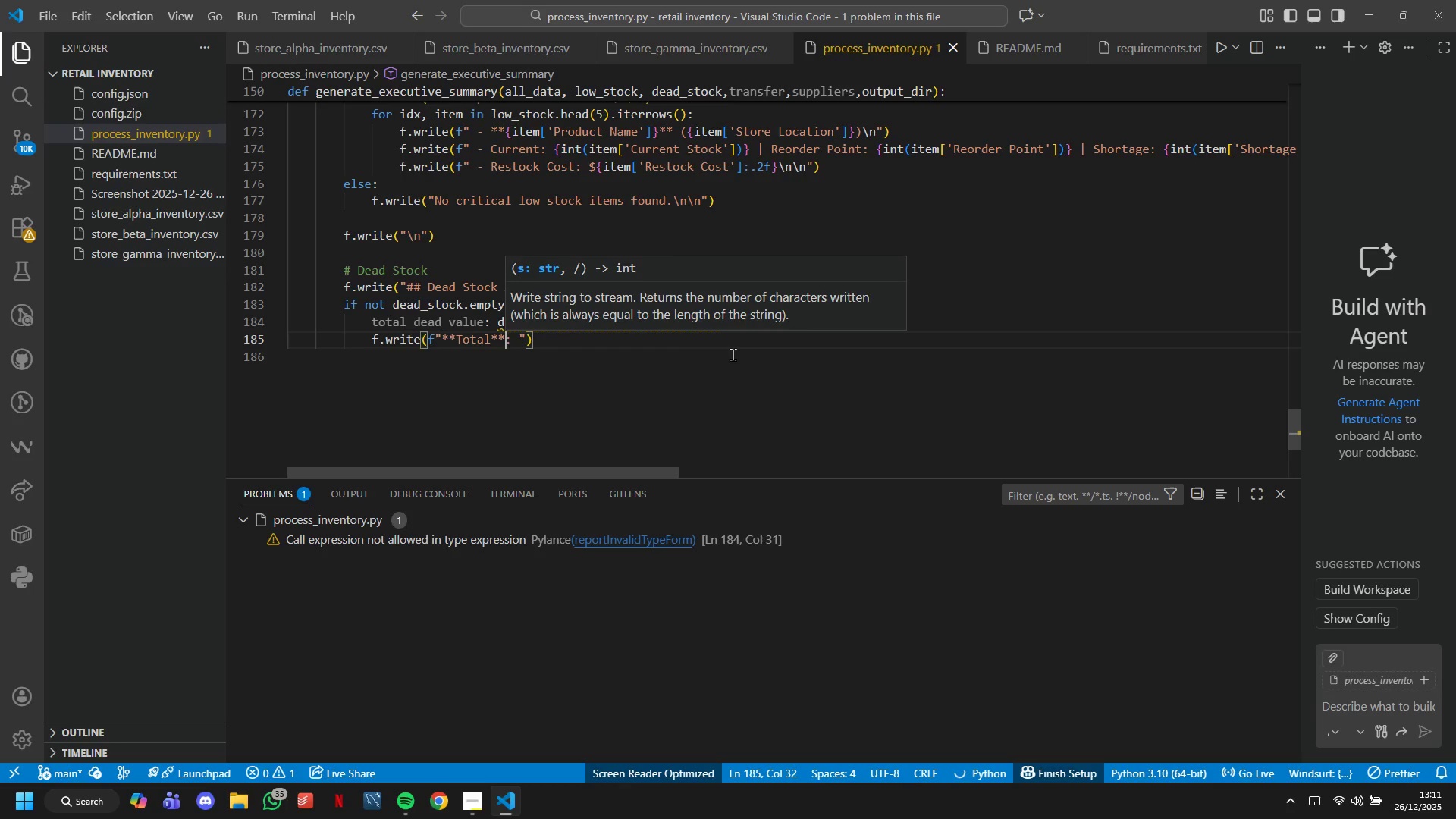 
key(ArrowLeft)
 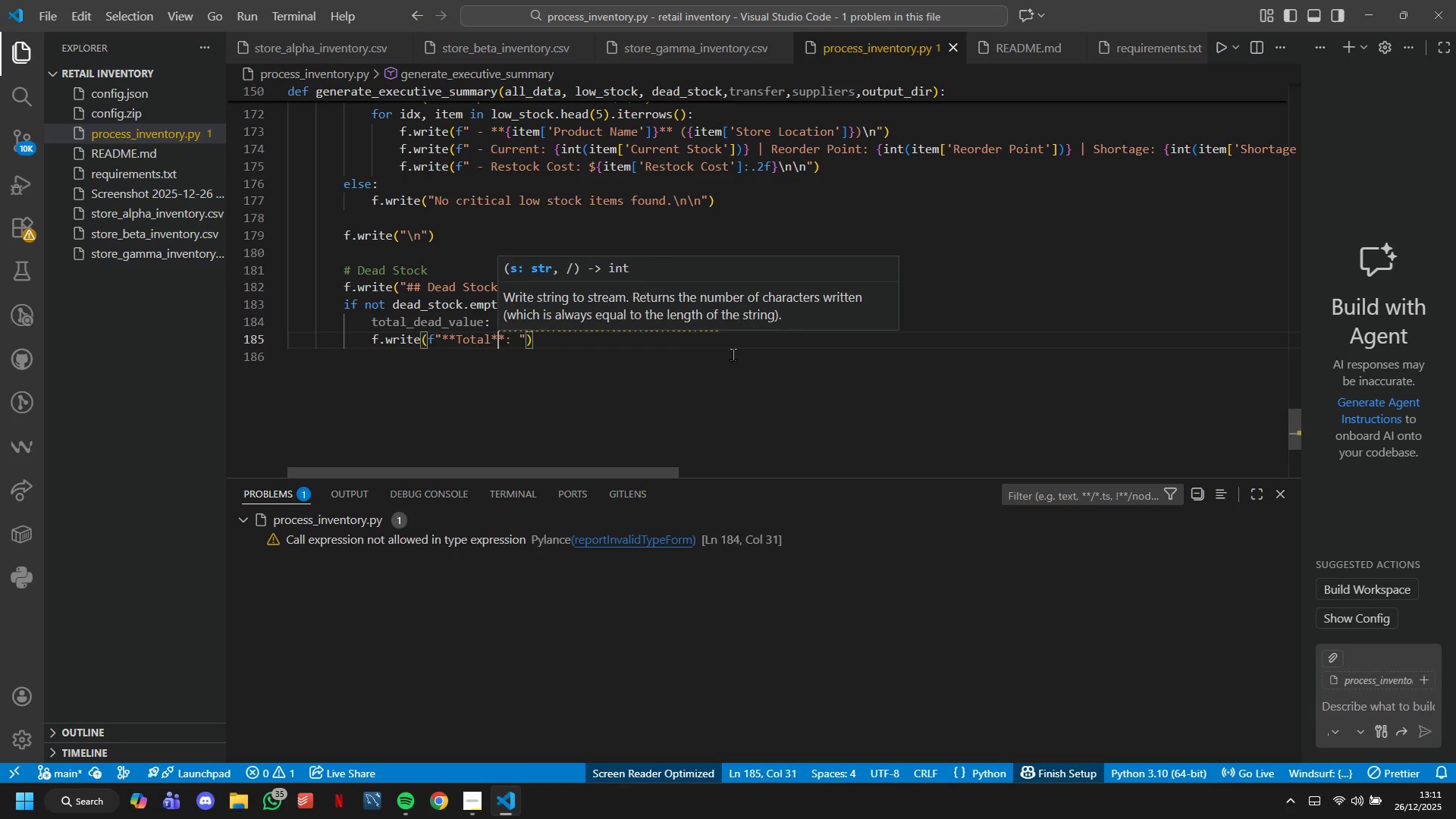 
key(ArrowLeft)
 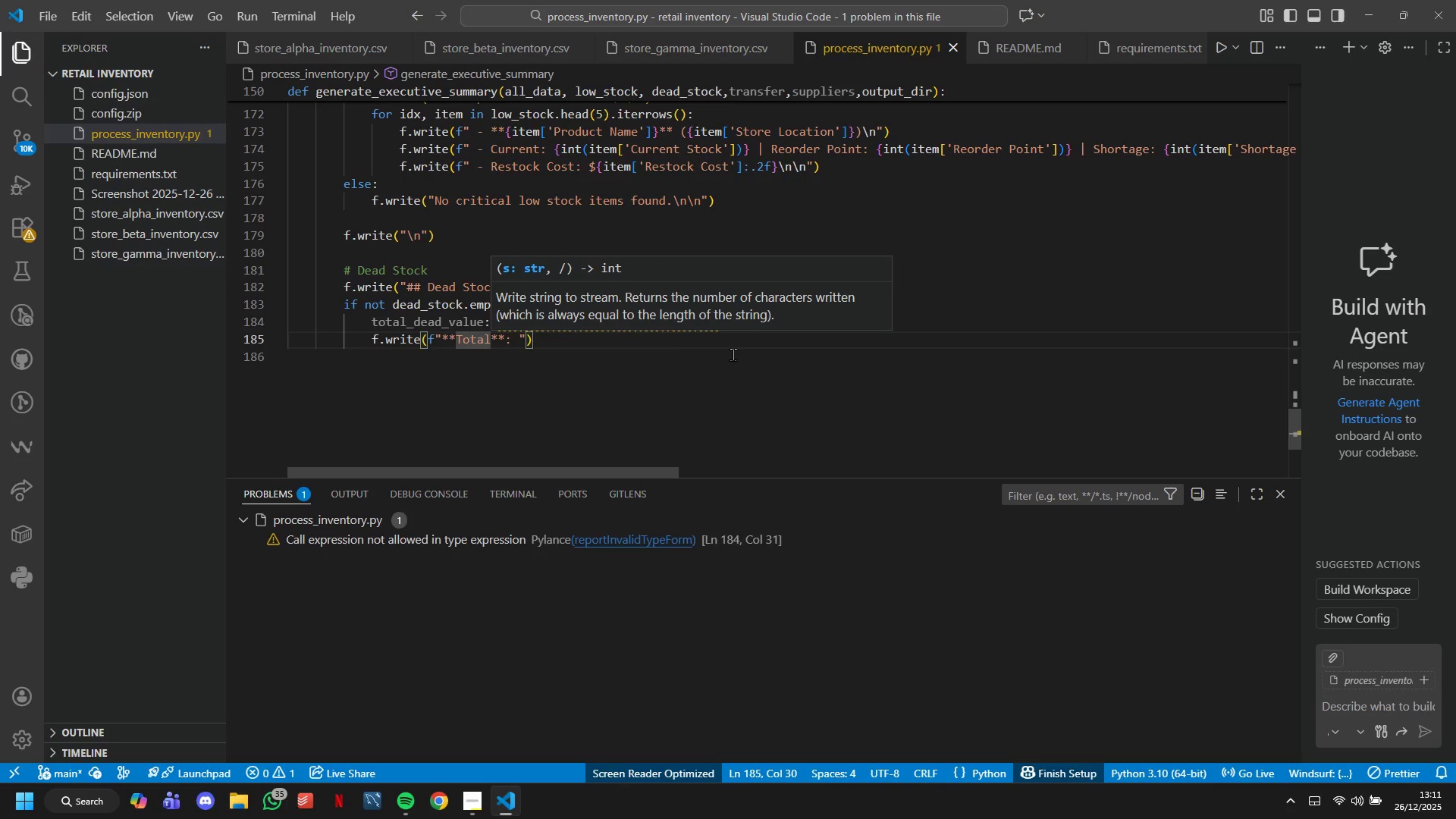 
type( Dead Stock)
 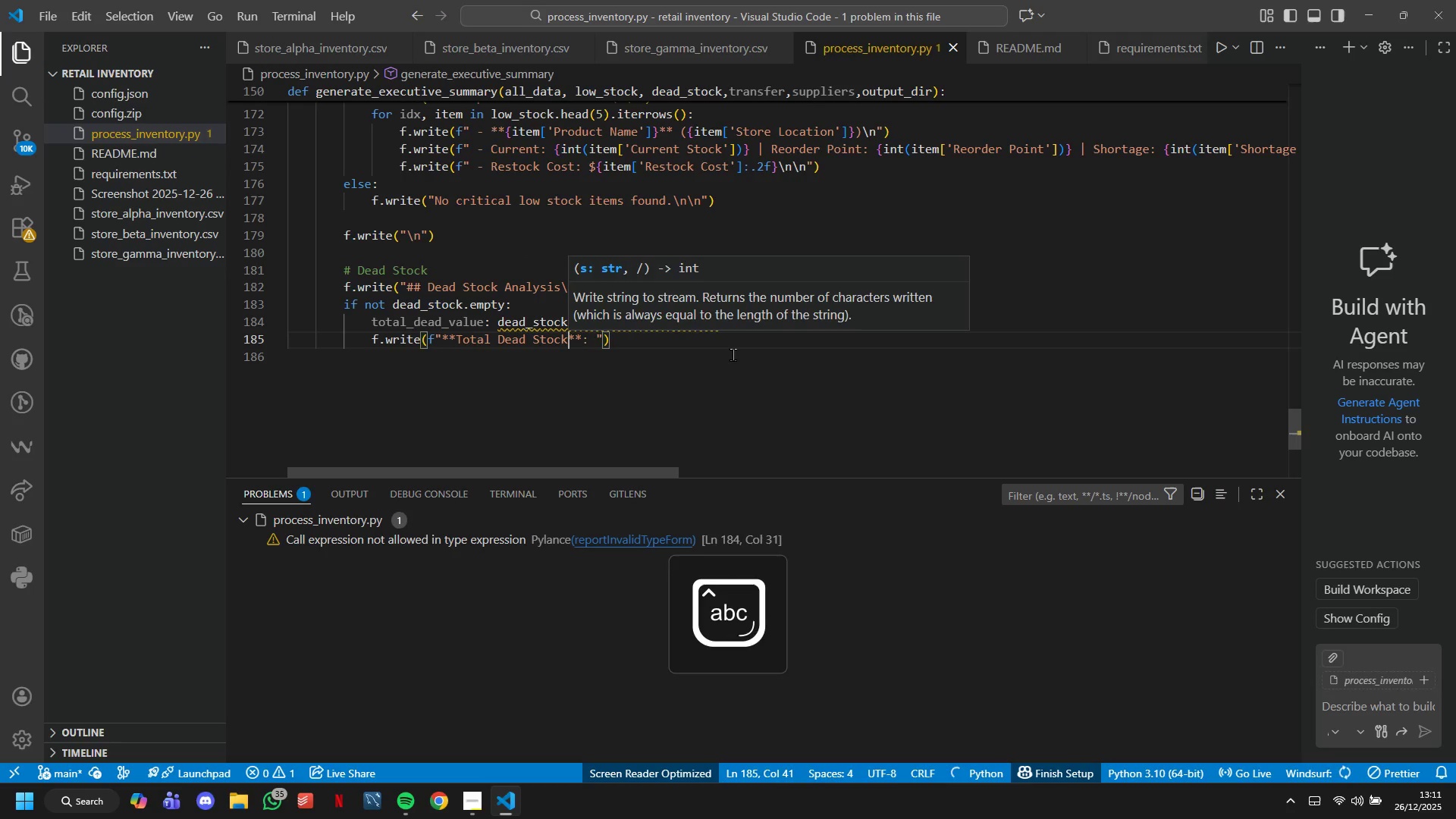 
key(ArrowRight)
 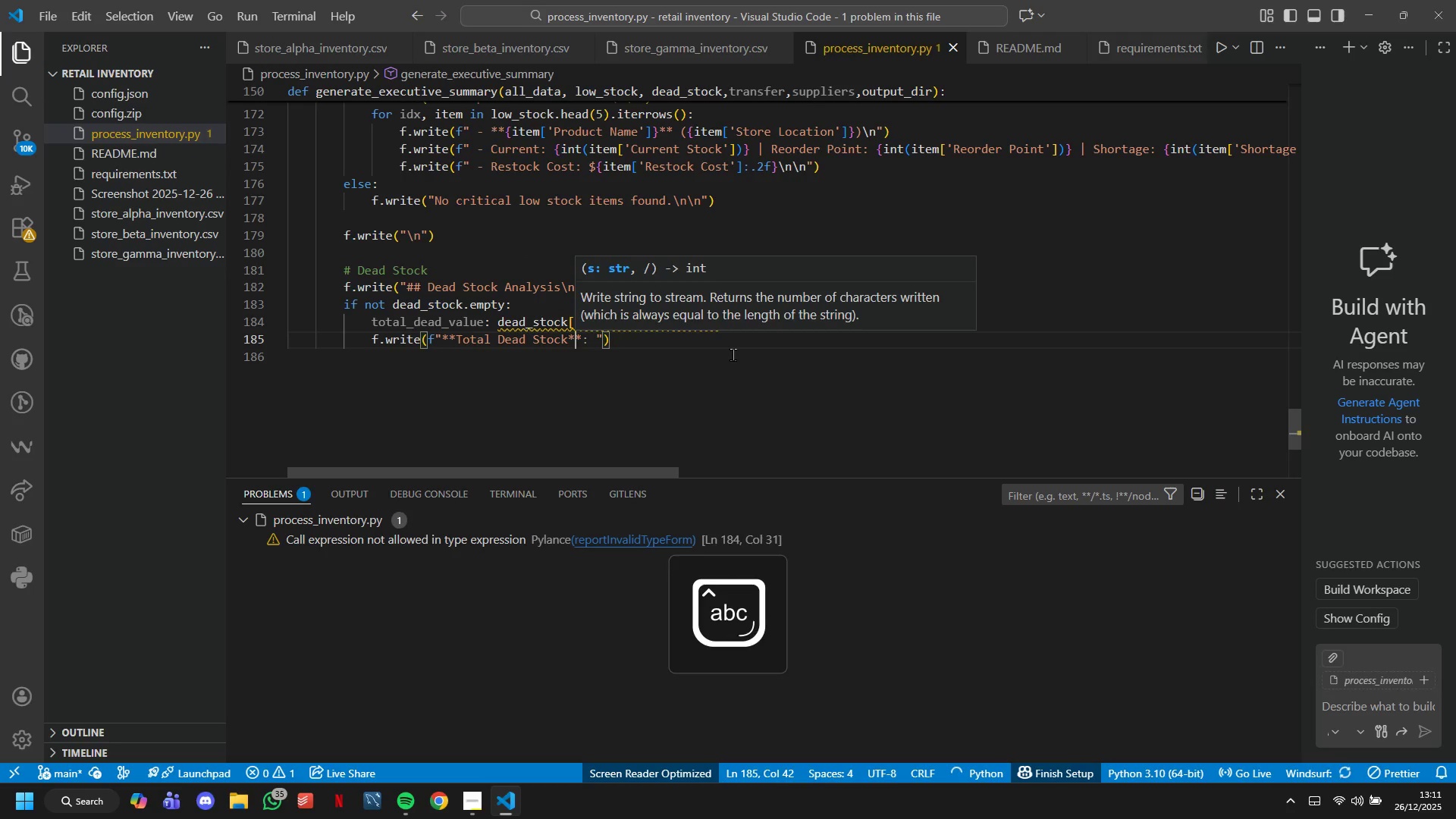 
key(ArrowRight)
 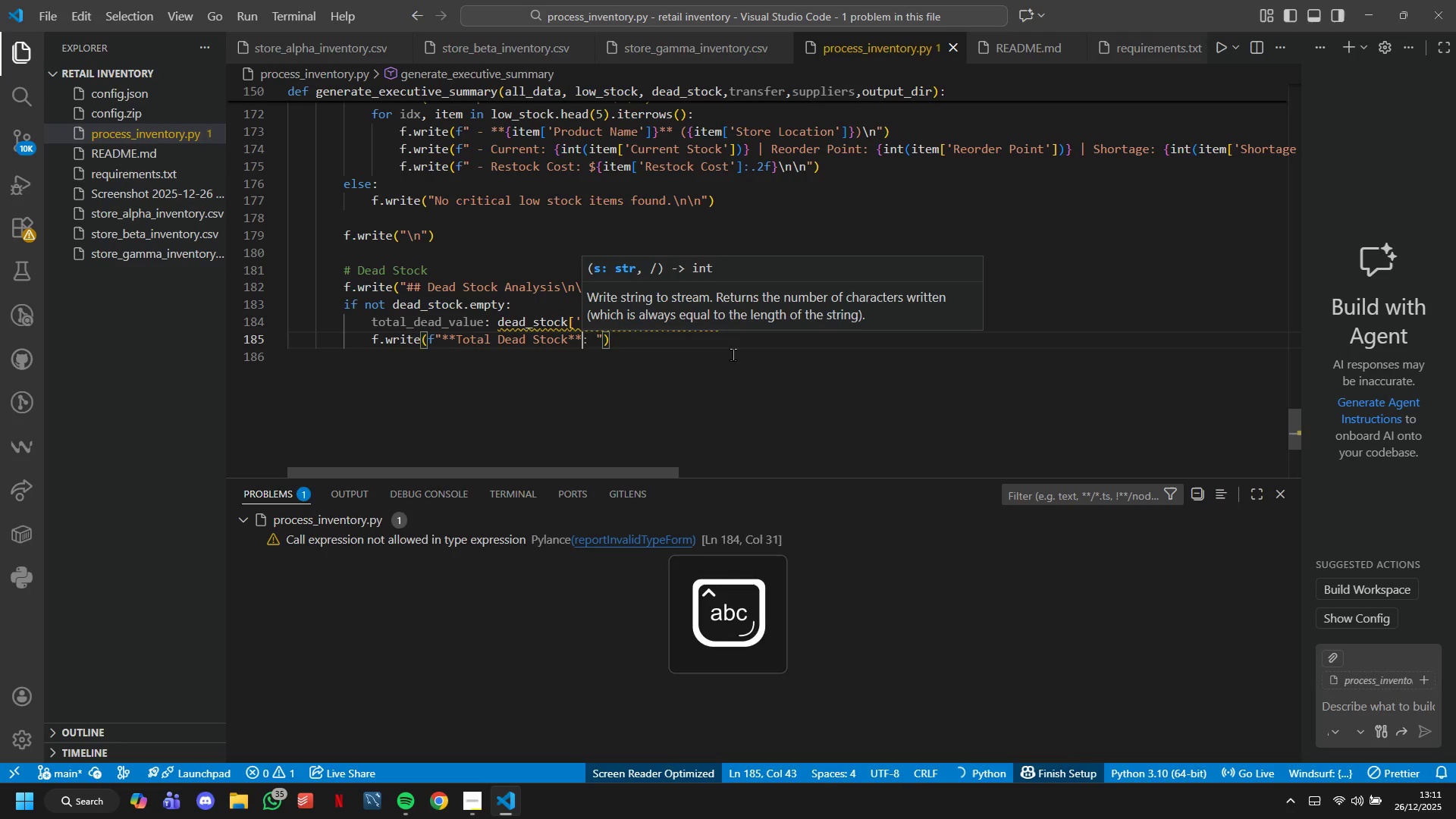 
key(ArrowRight)
 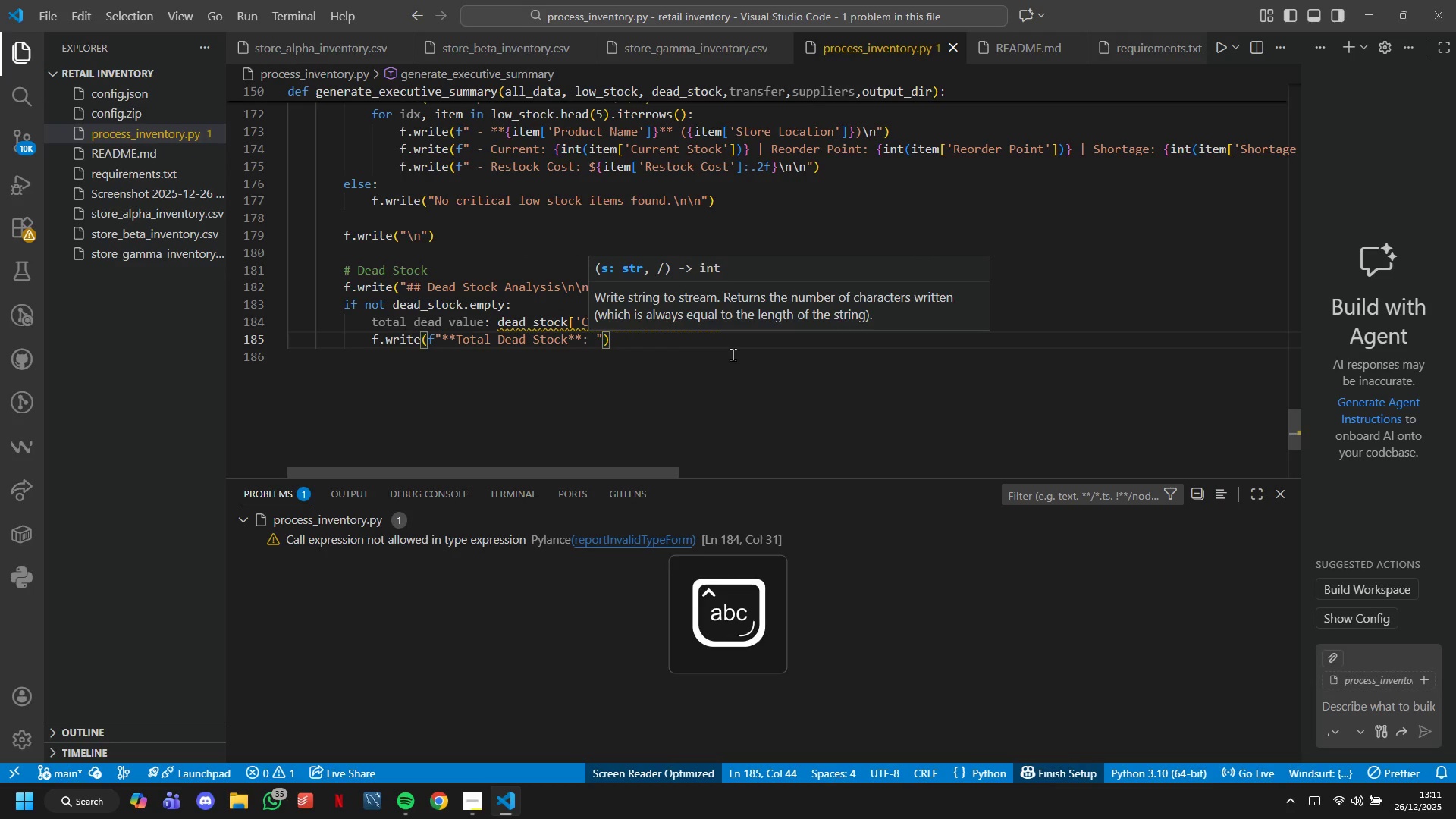 
type( [en(dead_stoock)
key(Backspace)
key(Backspace)
key(Backspace)
type(ck)
 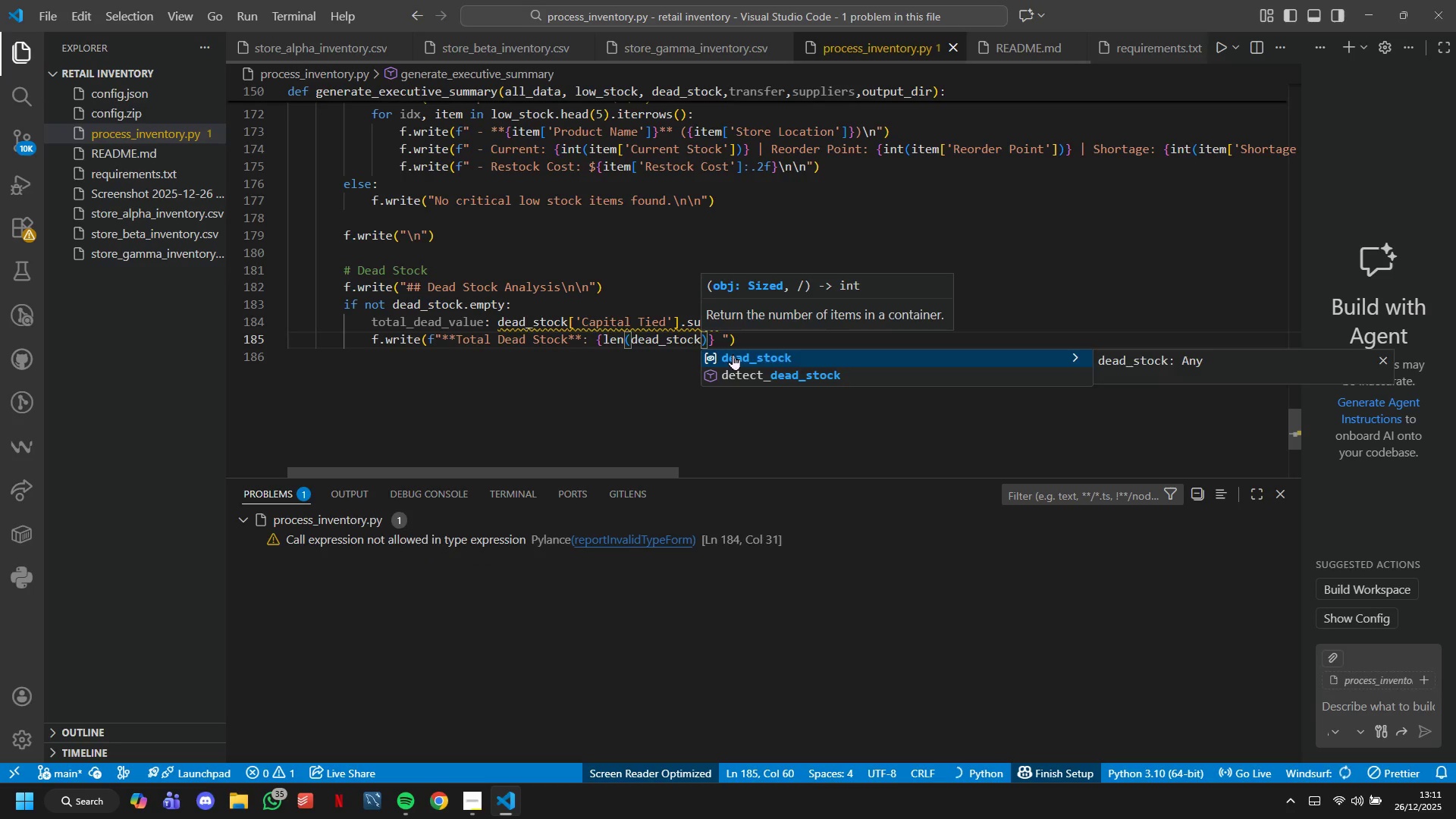 
 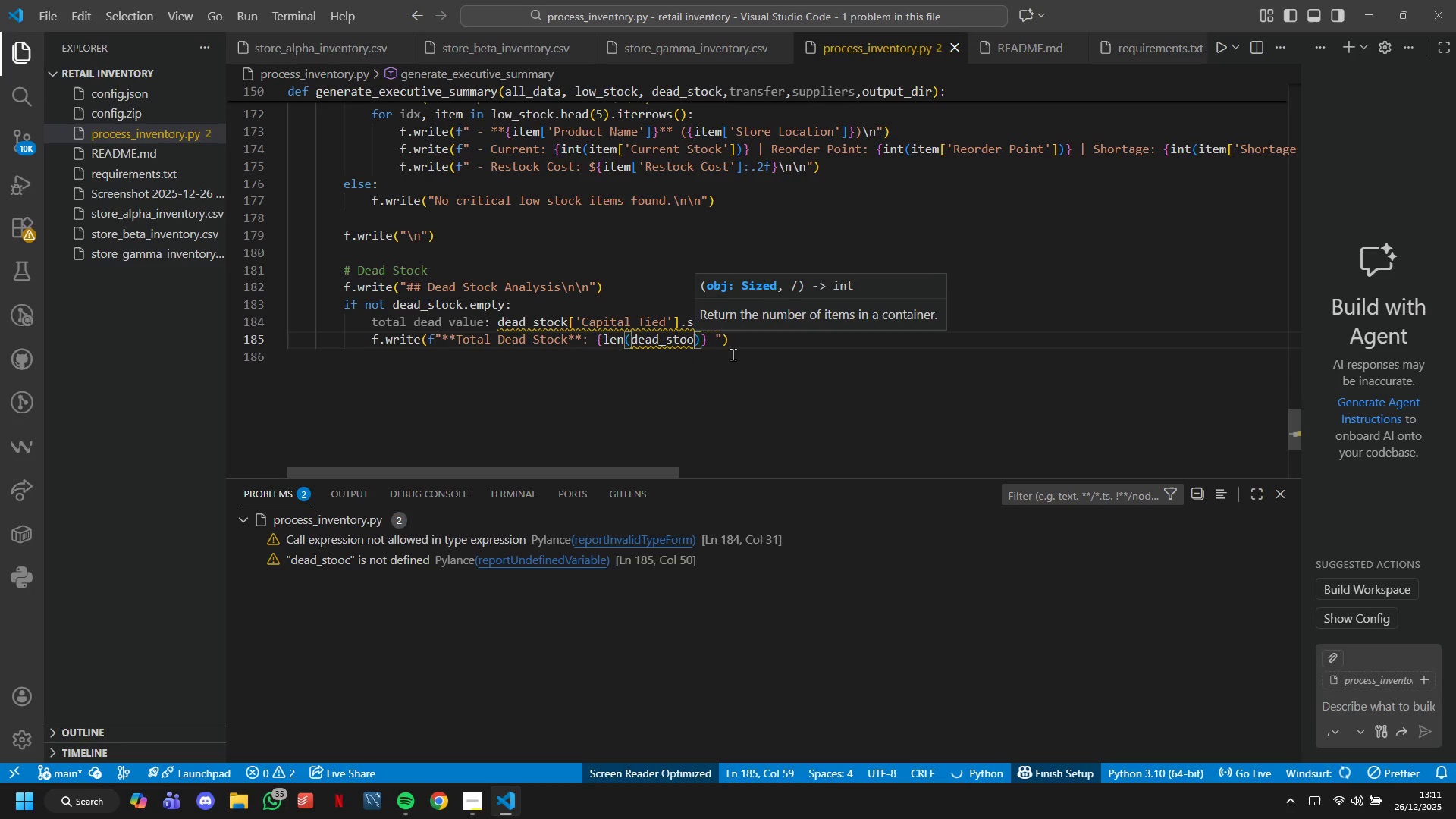 
key(ArrowRight)
 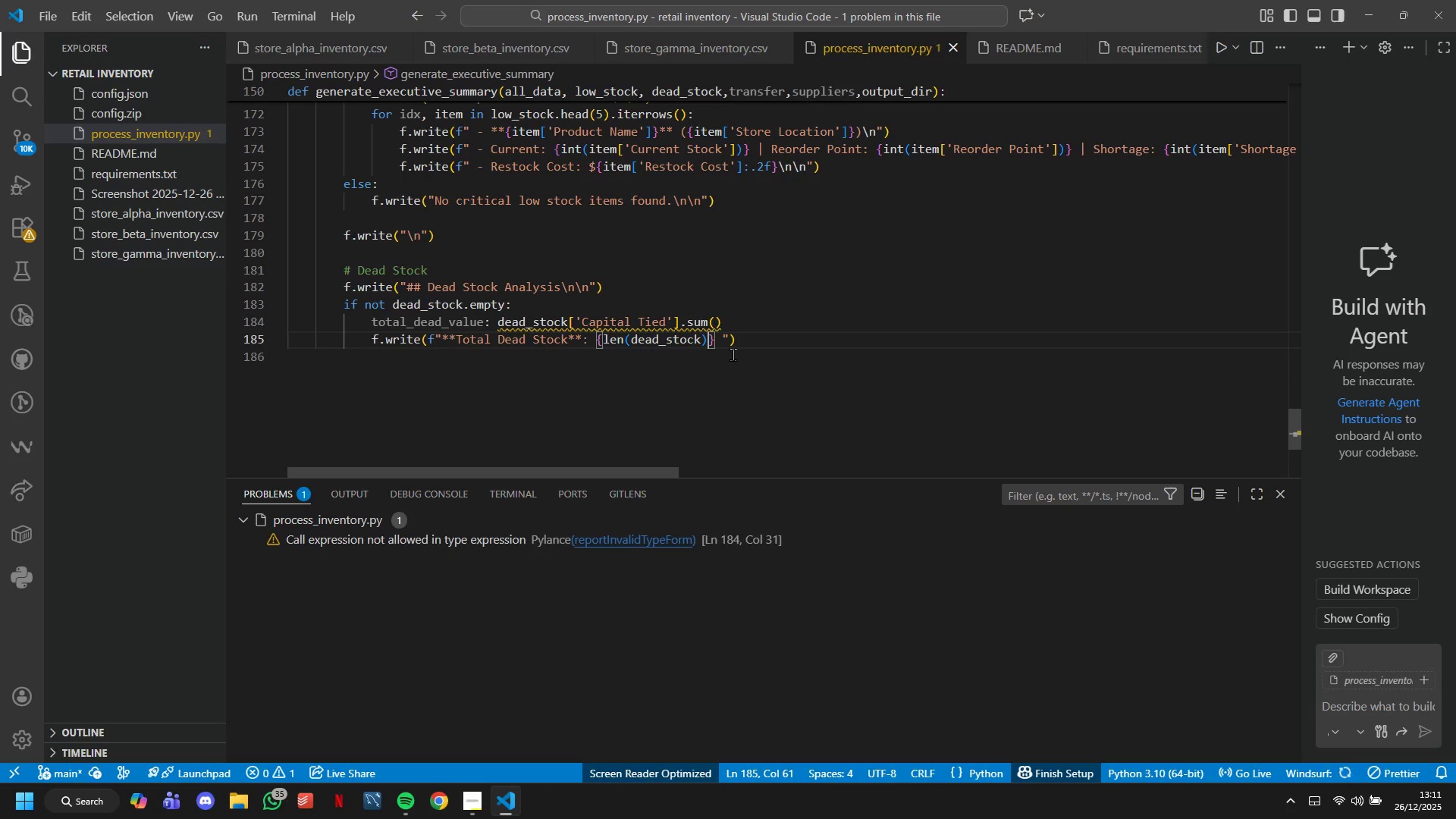 
key(ArrowRight)
 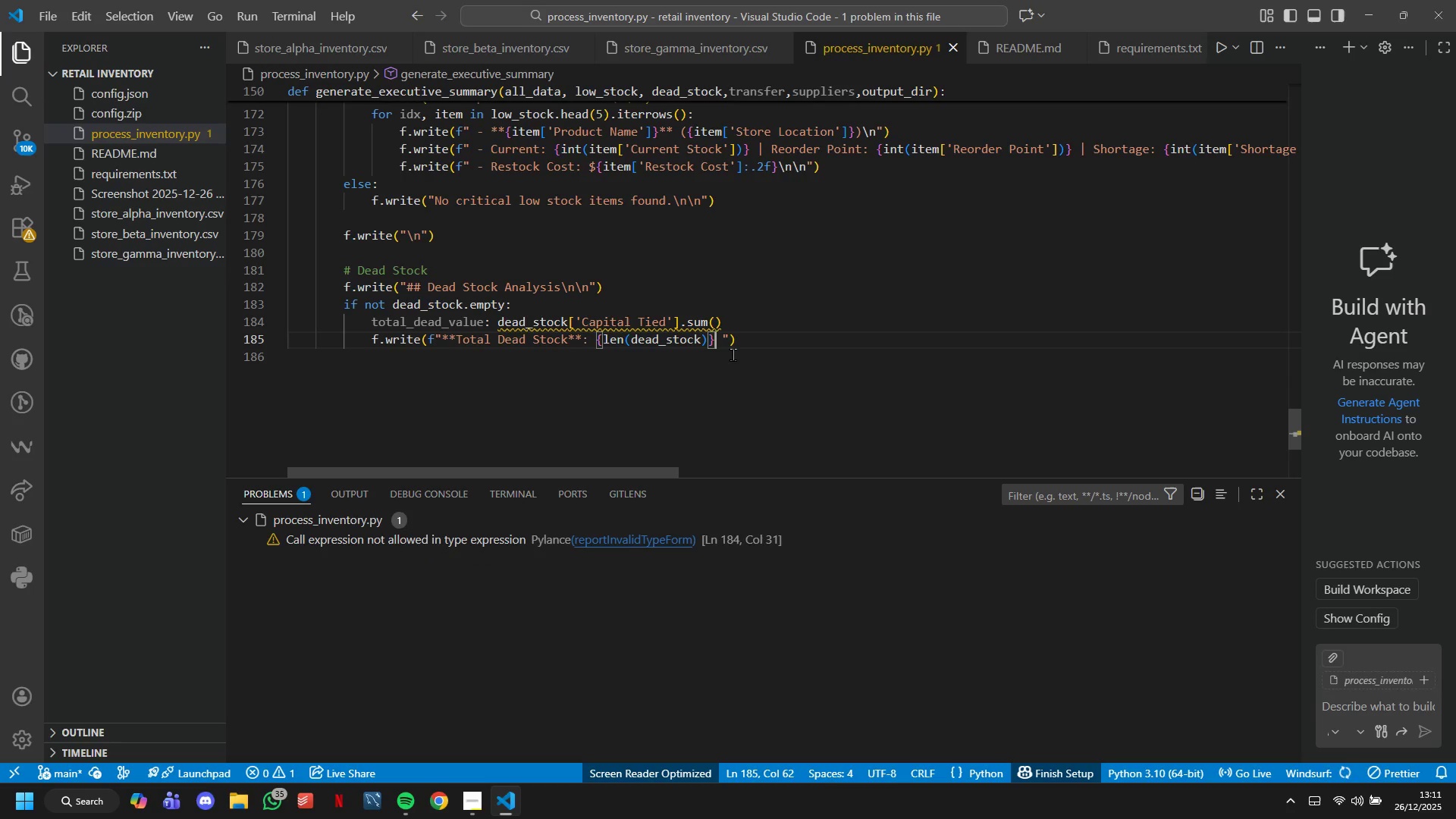 
key(Backslash)
 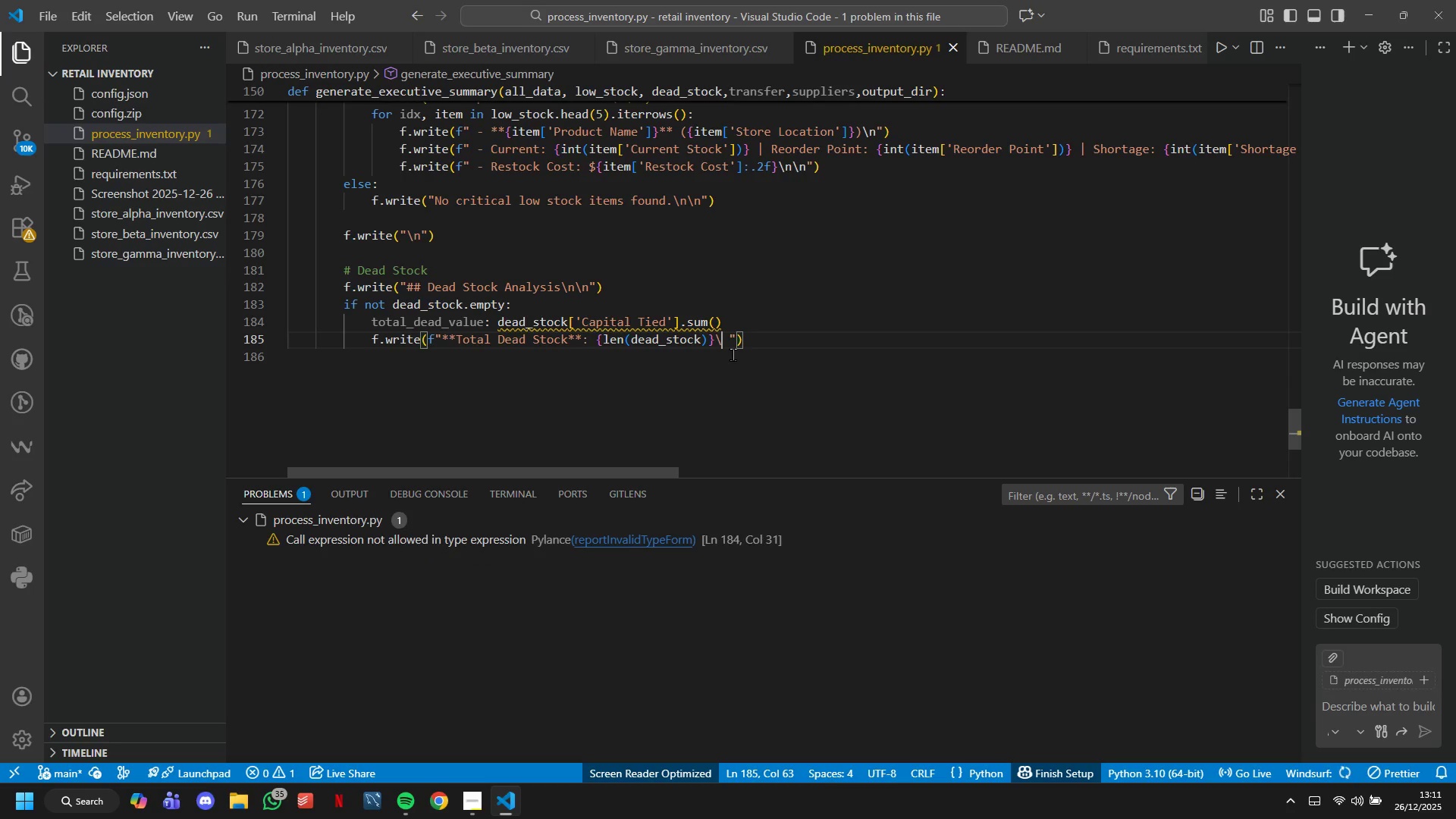 
key(N)
 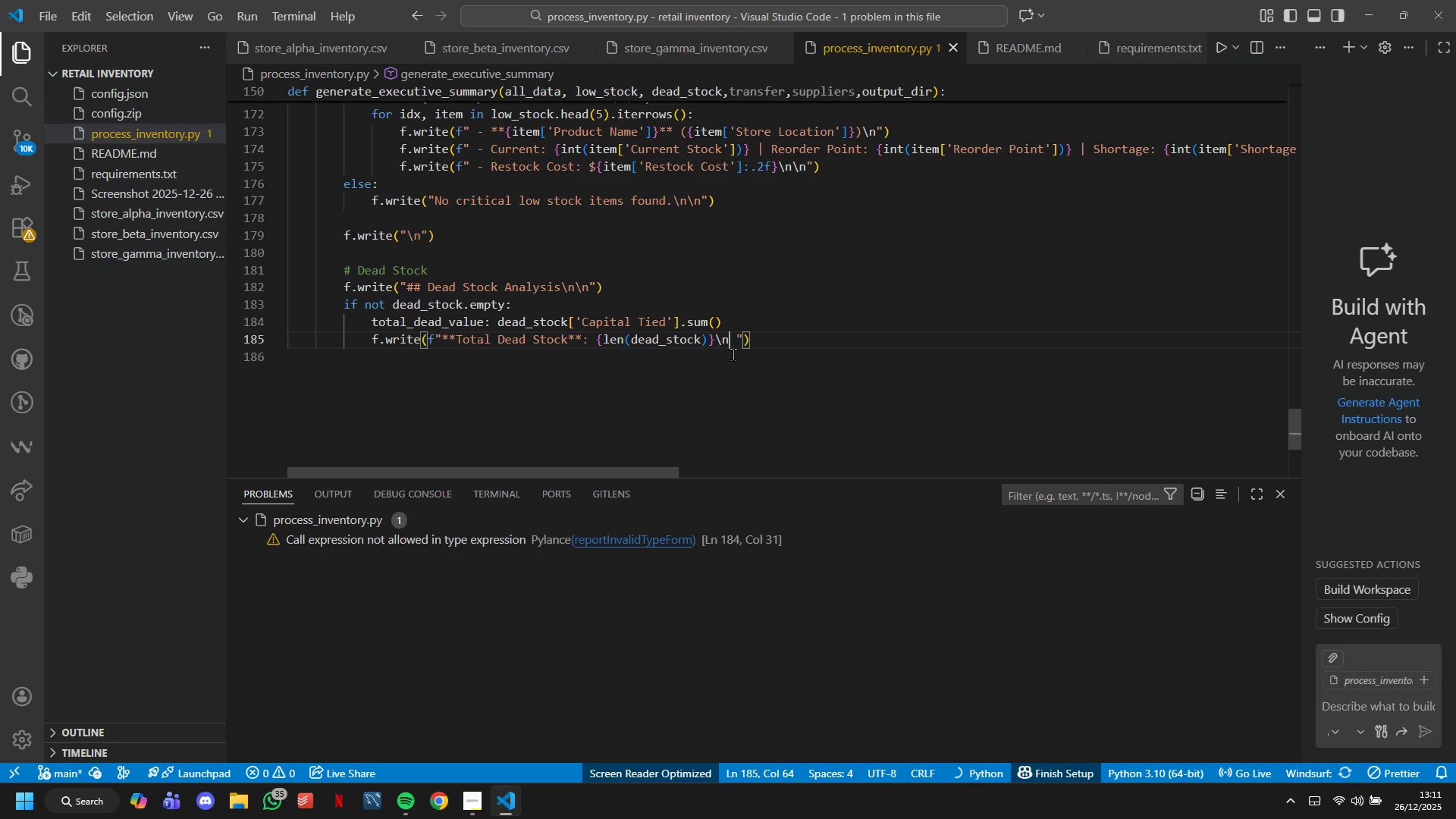 
key(ArrowRight)
 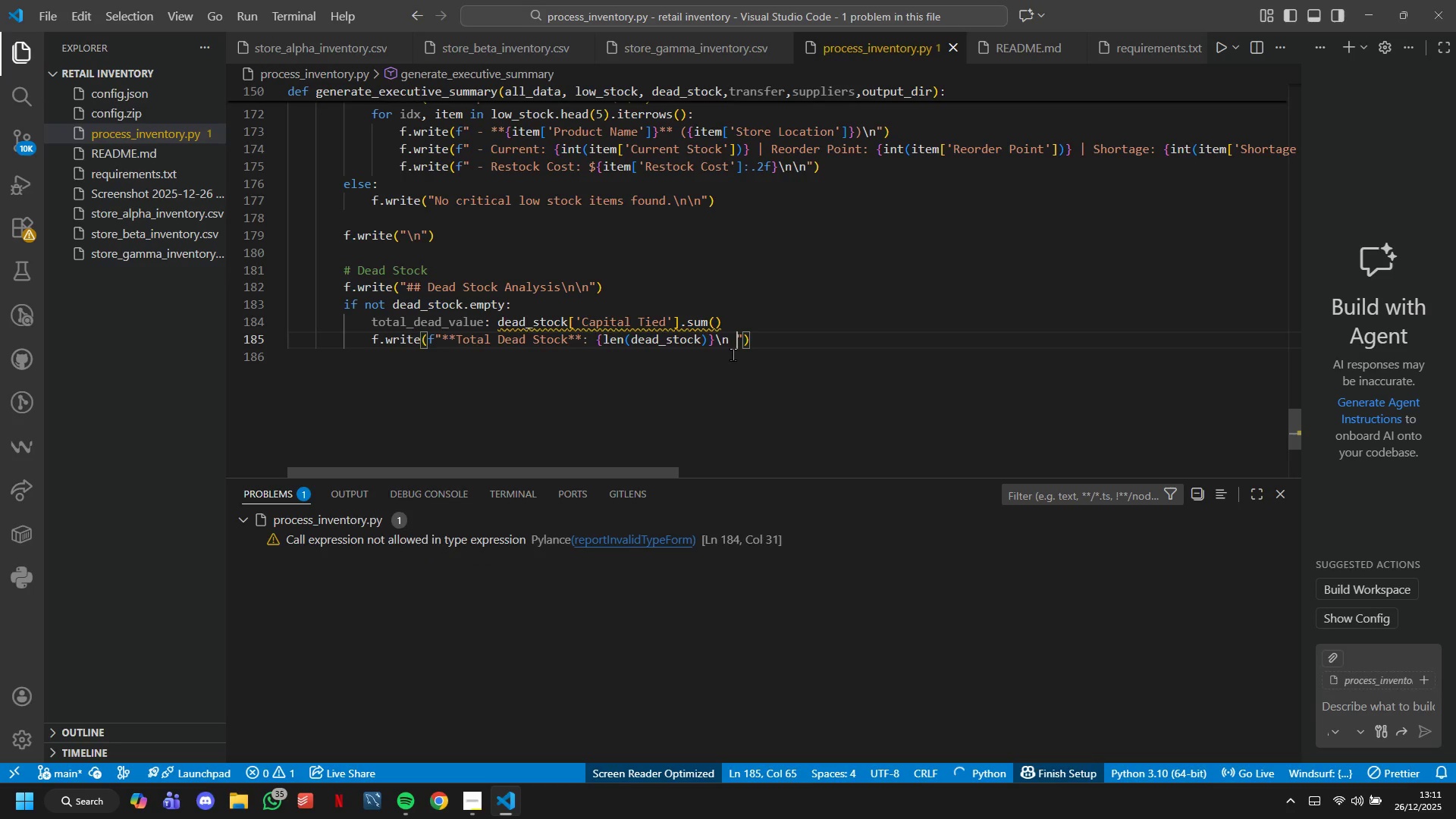 
key(Backspace)
 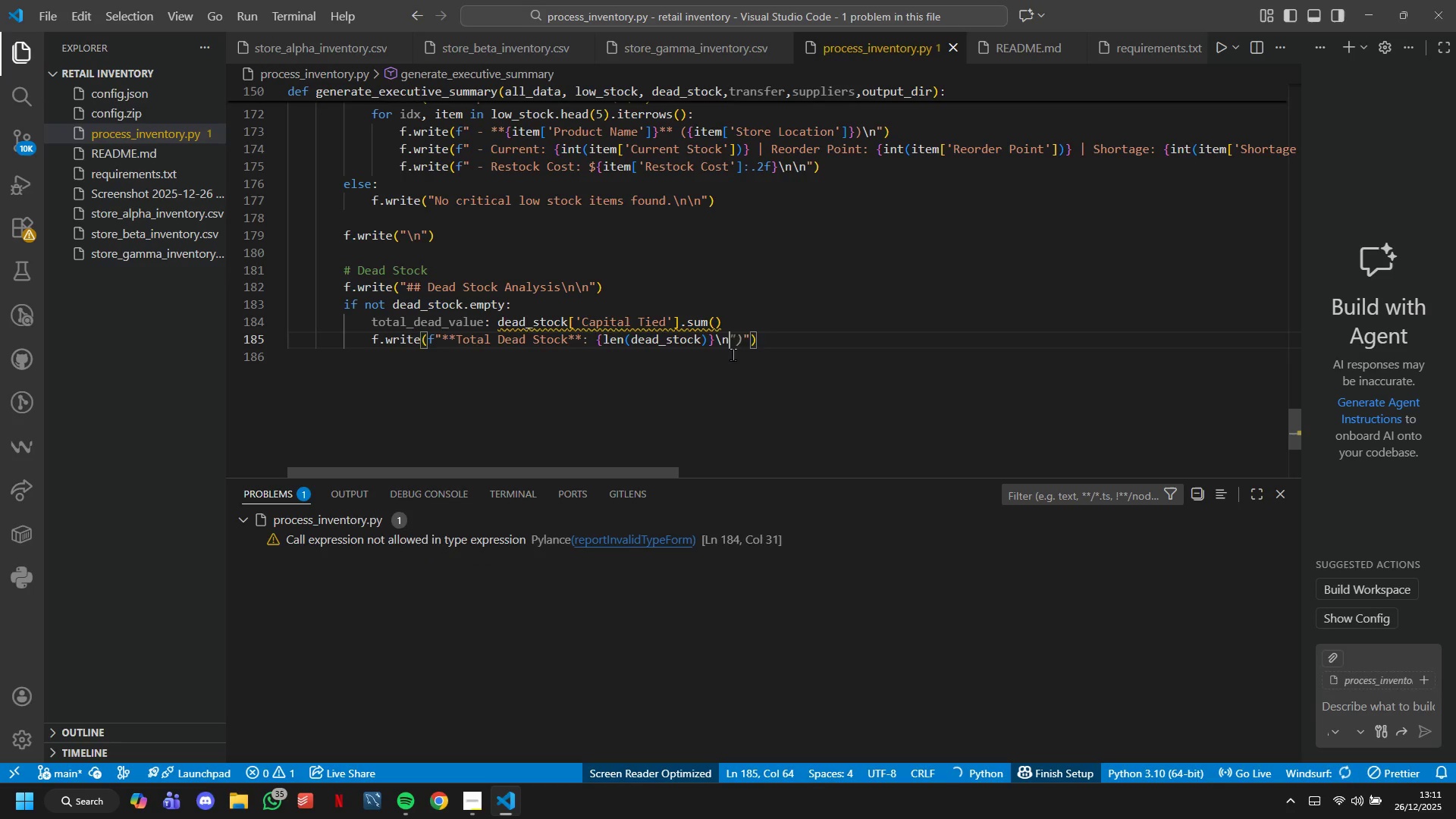 
key(ArrowRight)
 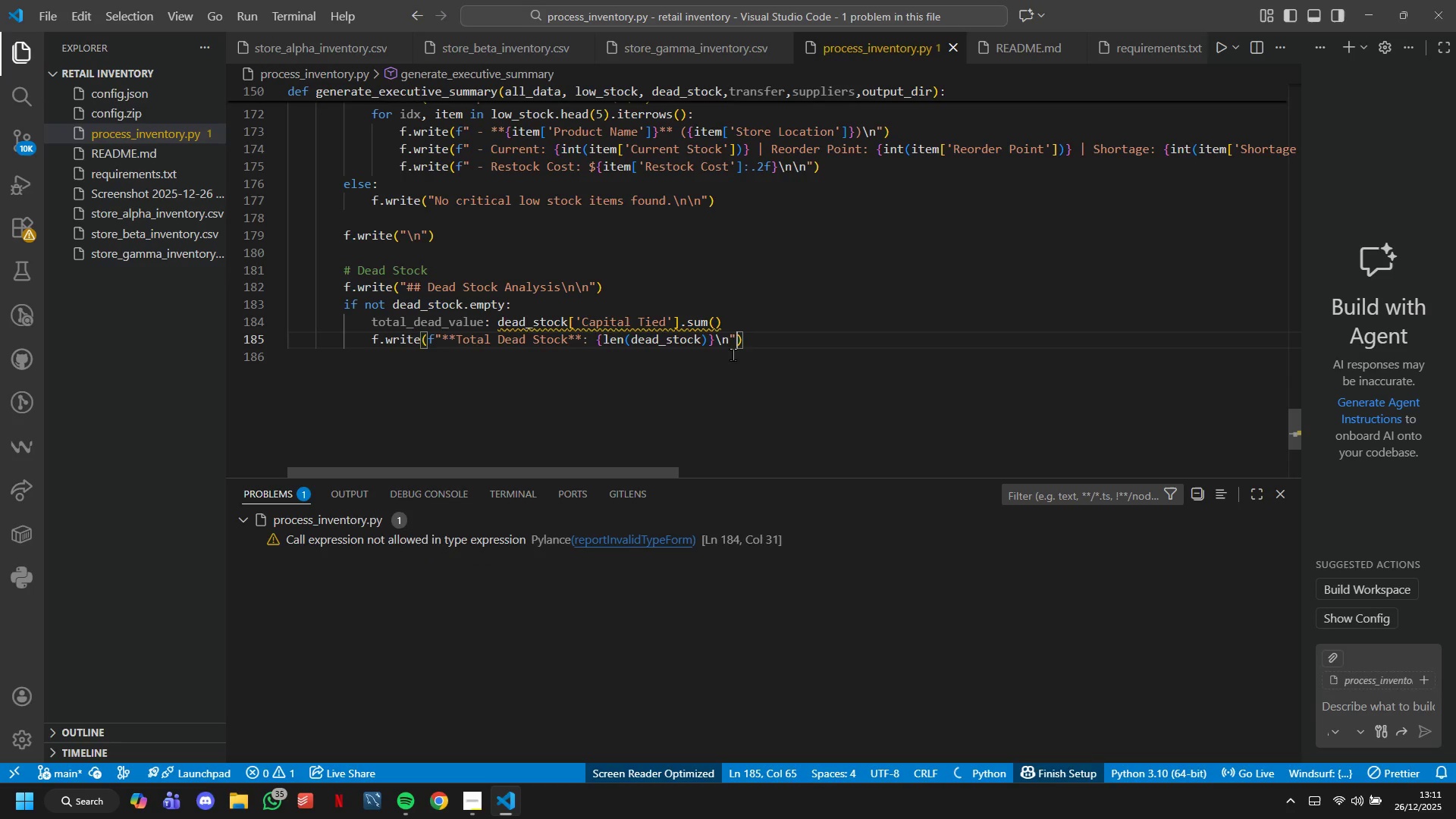 
key(ArrowRight)
 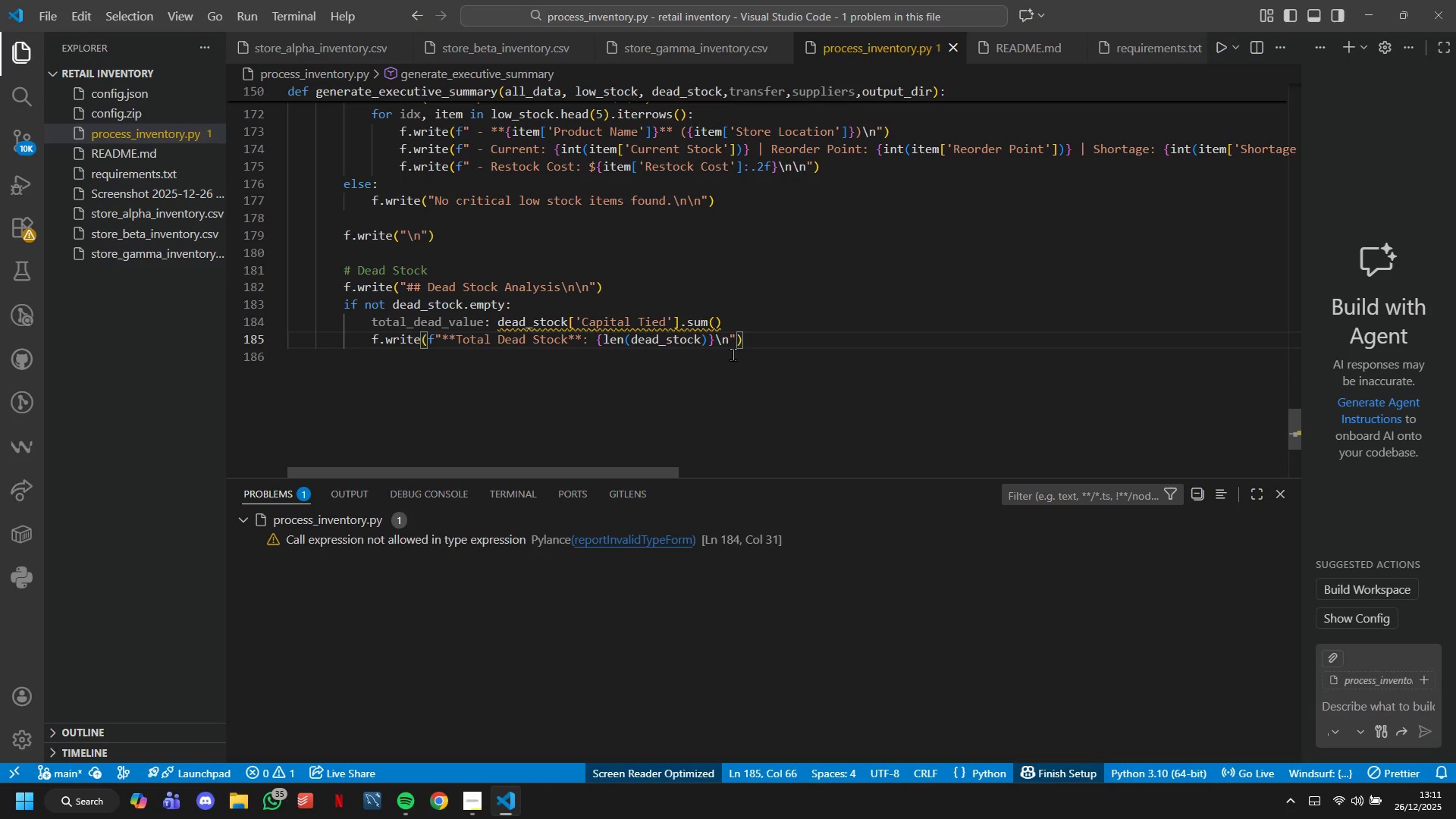 
key(Enter)
 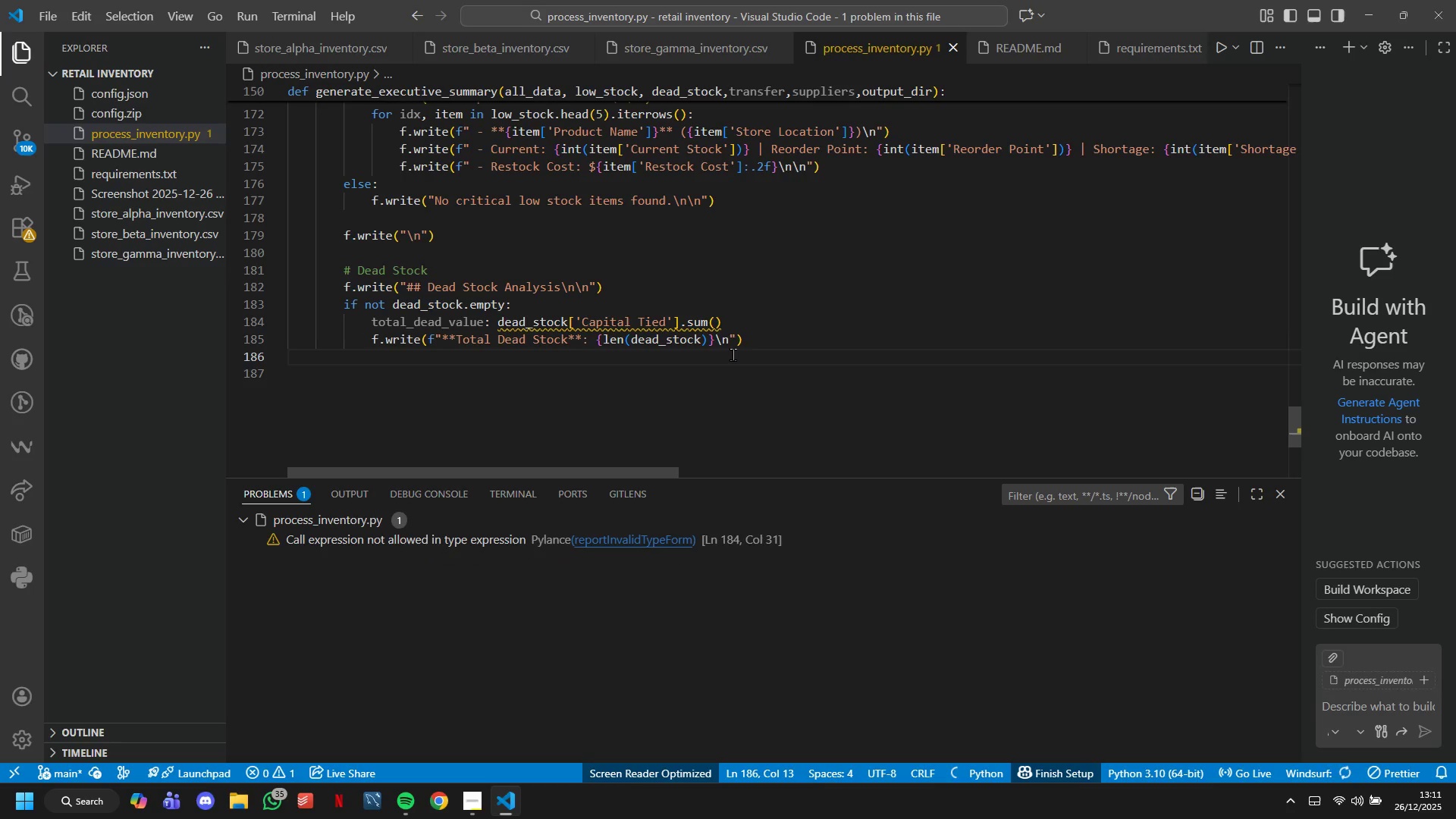 
type(f.write(F"88**)
 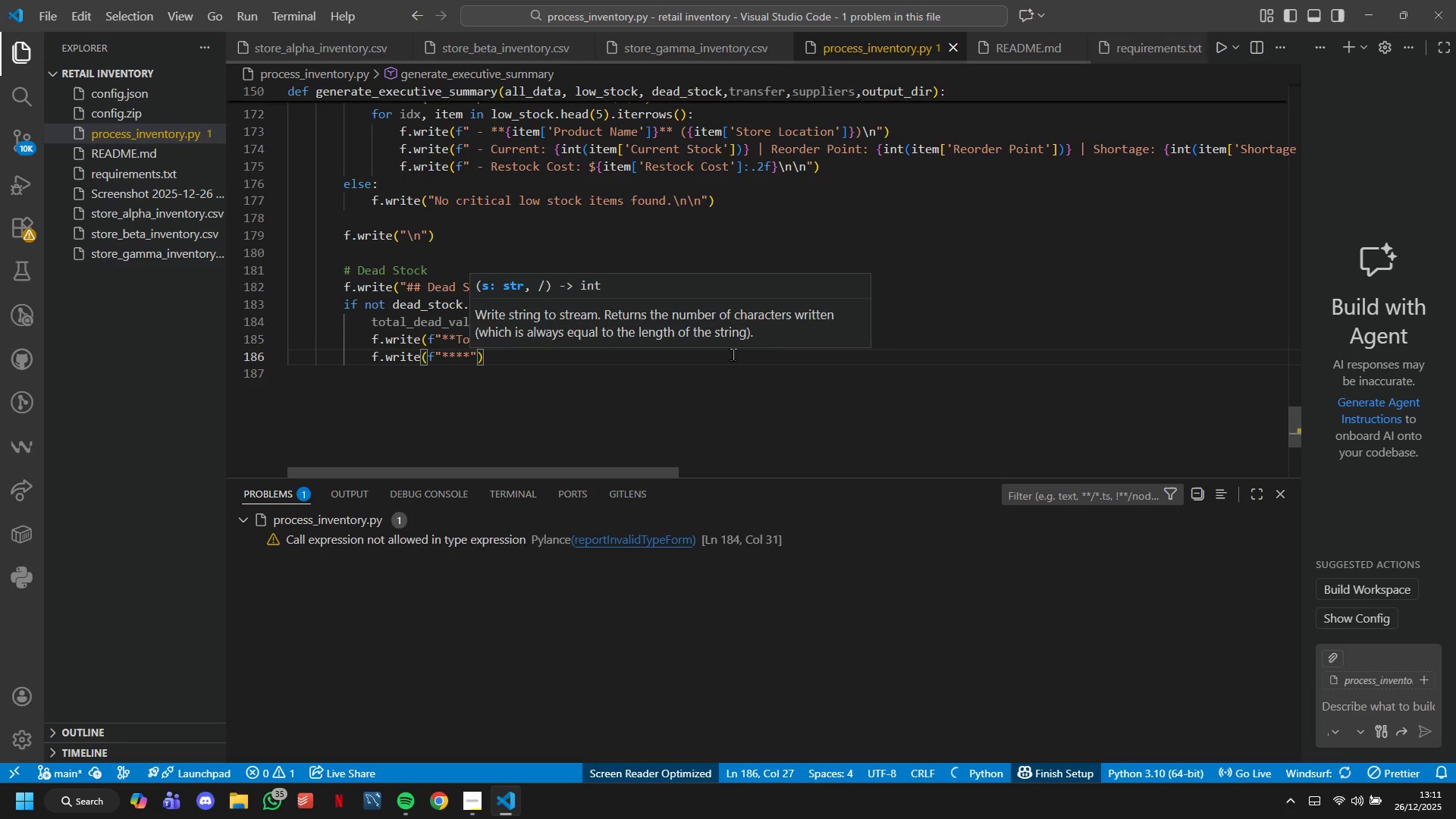 
key(ArrowLeft)
 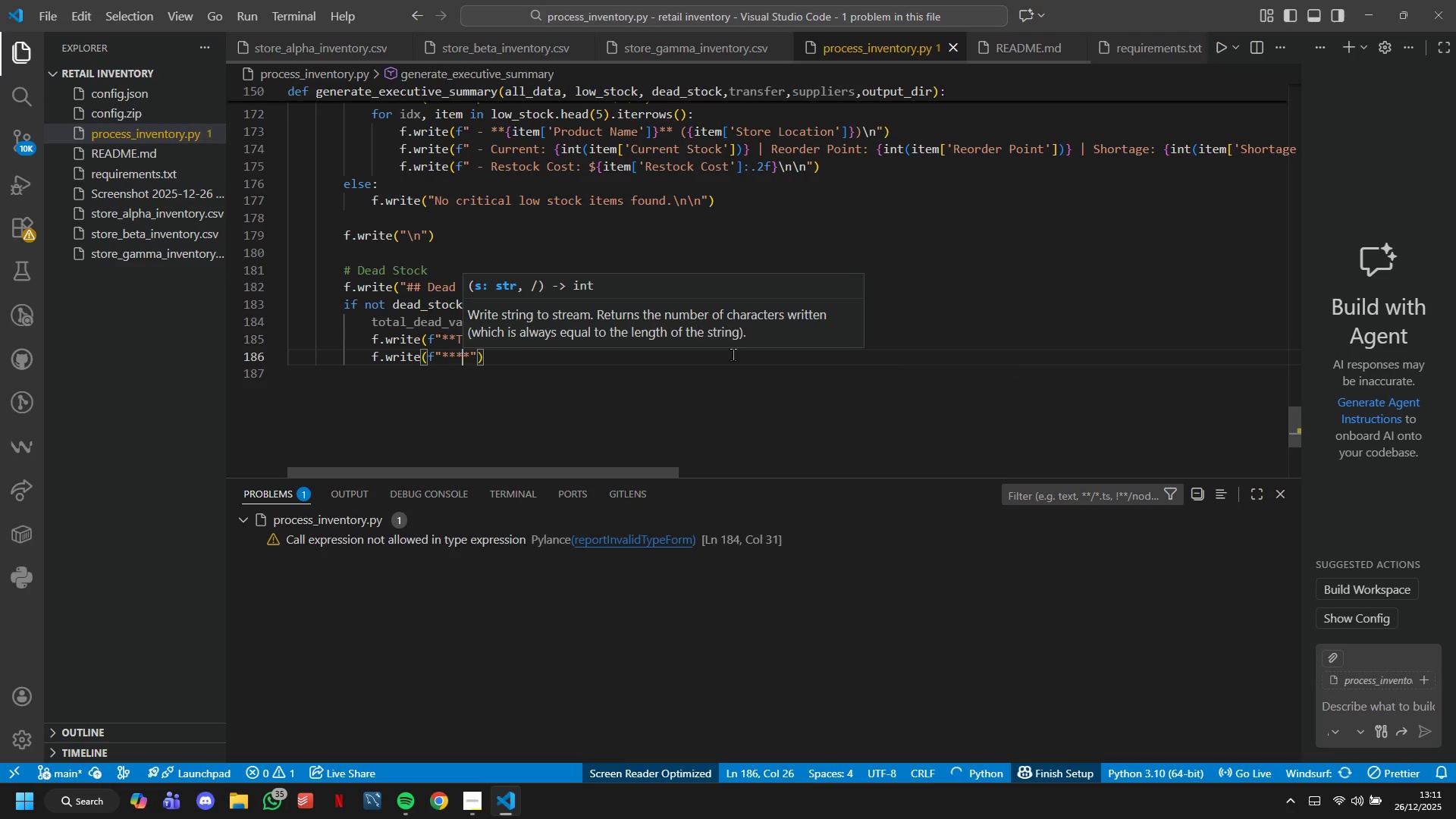 
key(ArrowLeft)
 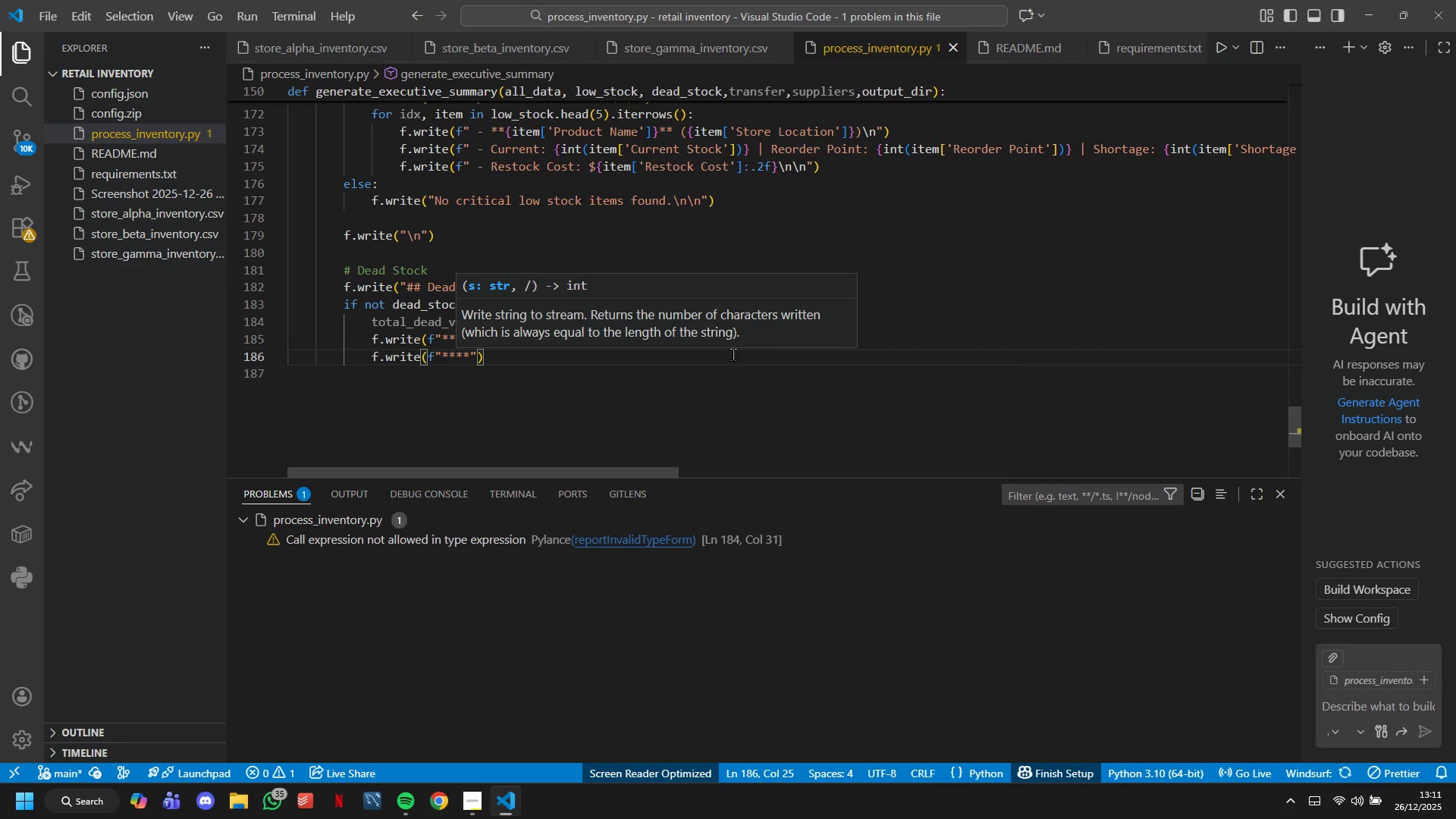 
type(Total Capital Tied Up)
 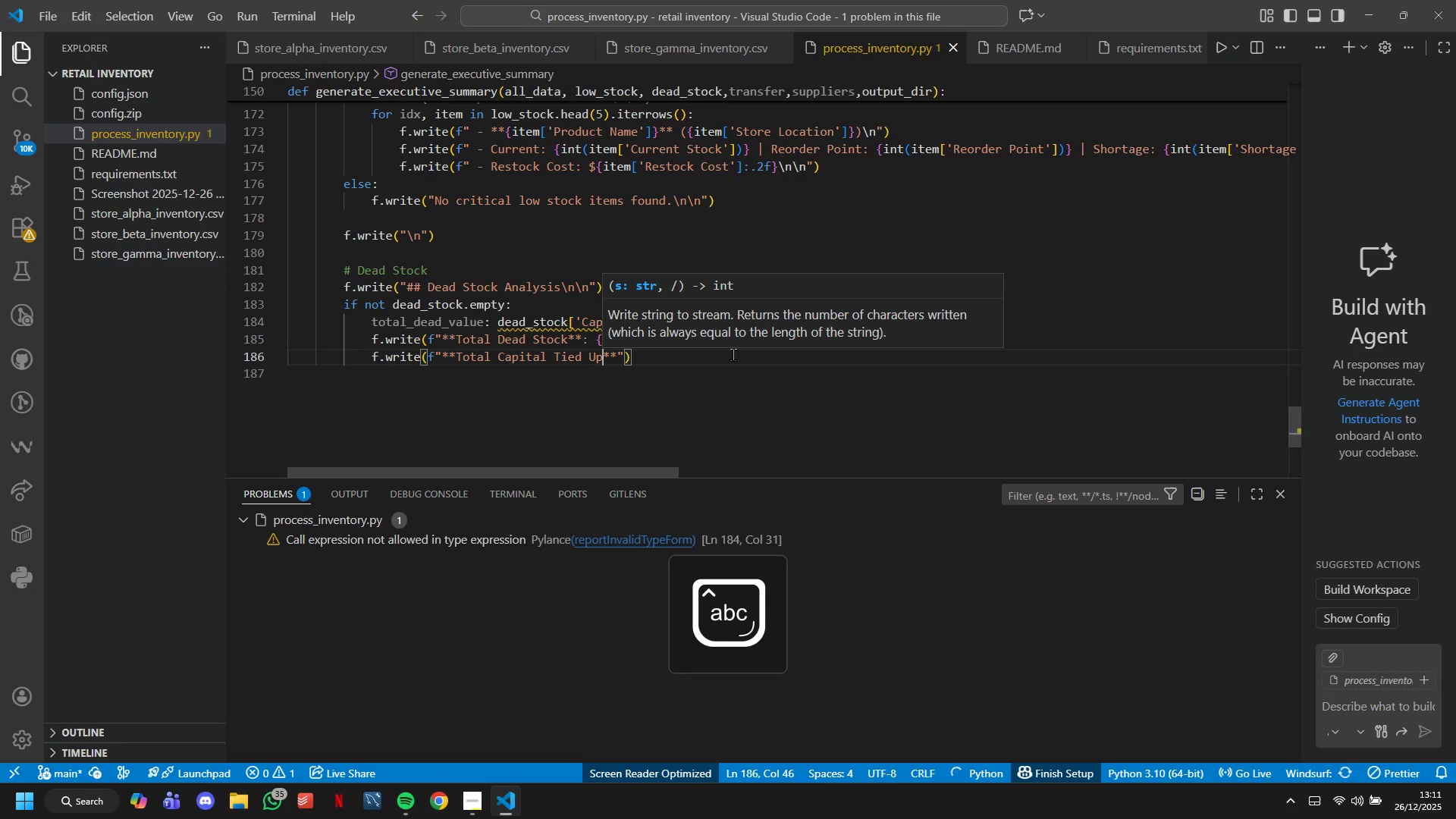 
key(ArrowRight)
 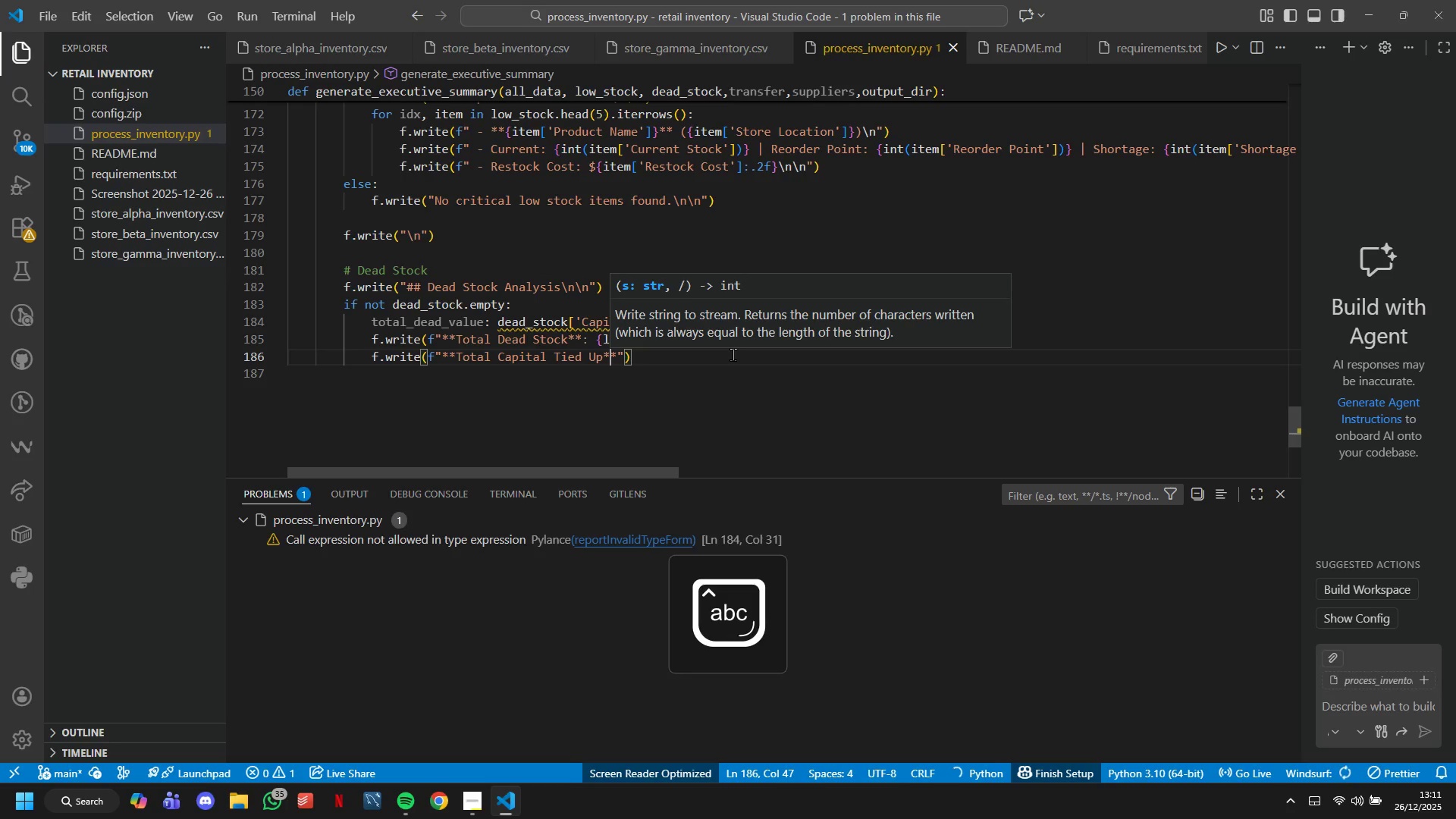 
key(ArrowLeft)
 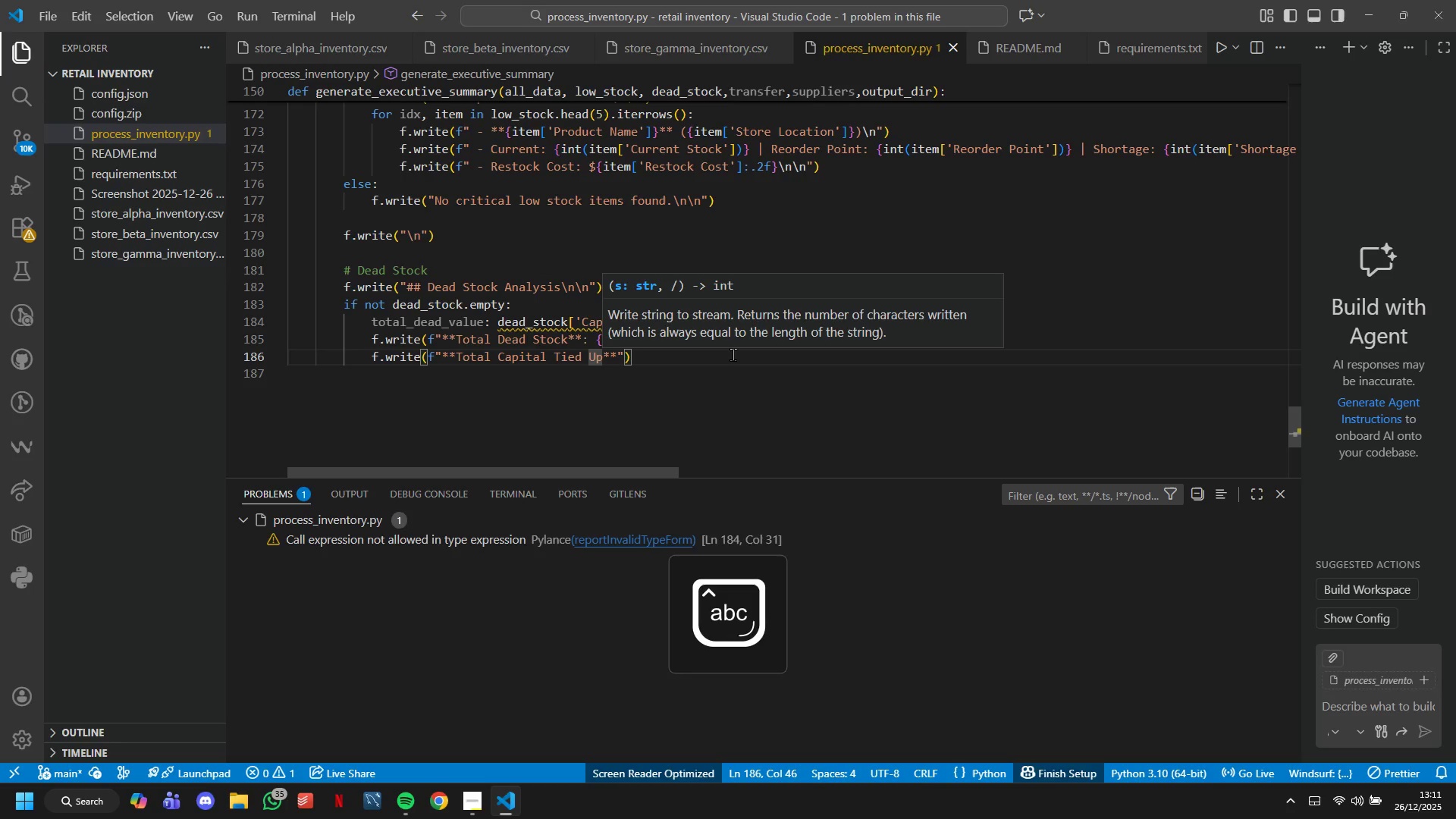 
key(ArrowRight)
 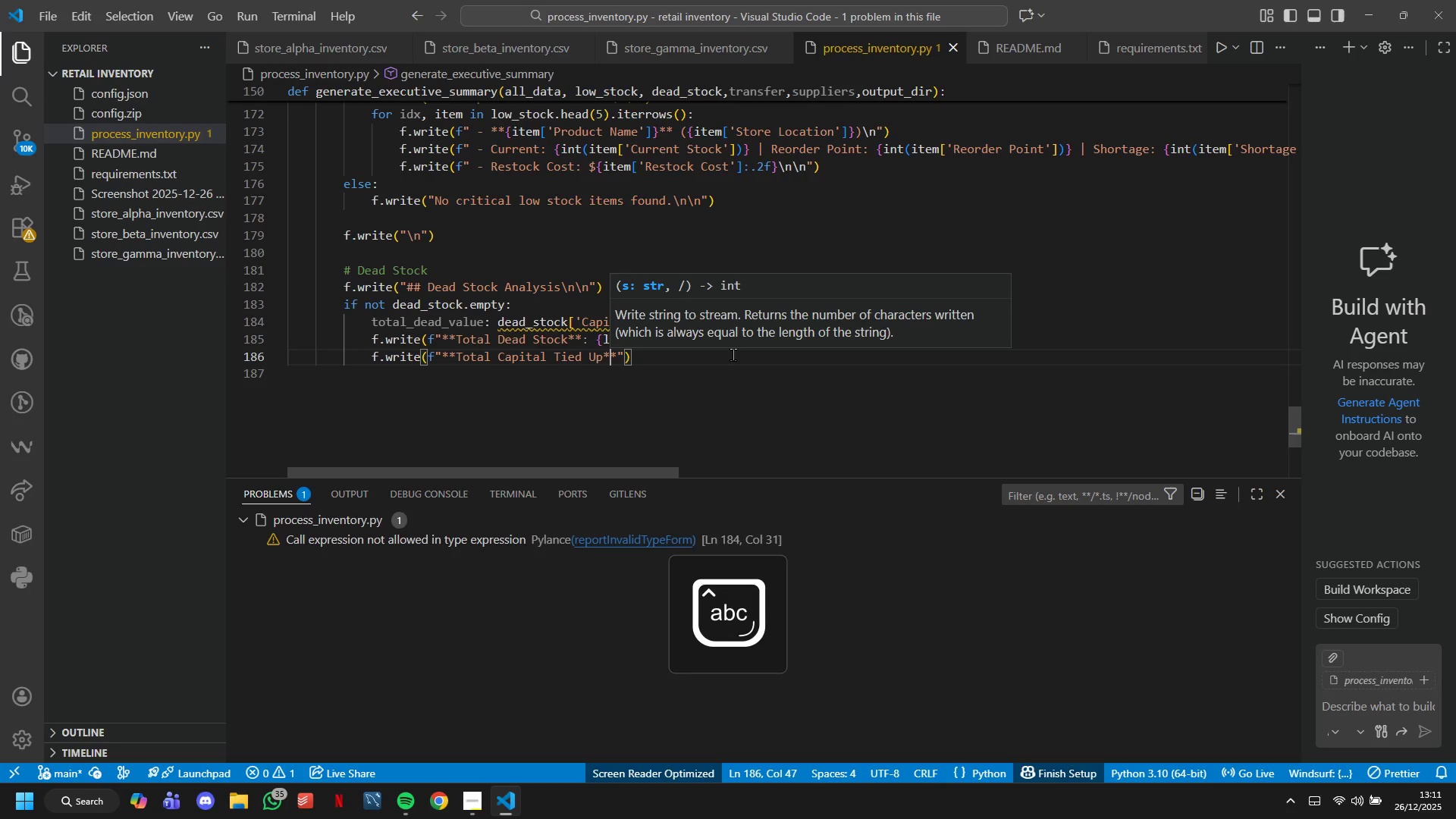 
key(Shift+ShiftLeft)
 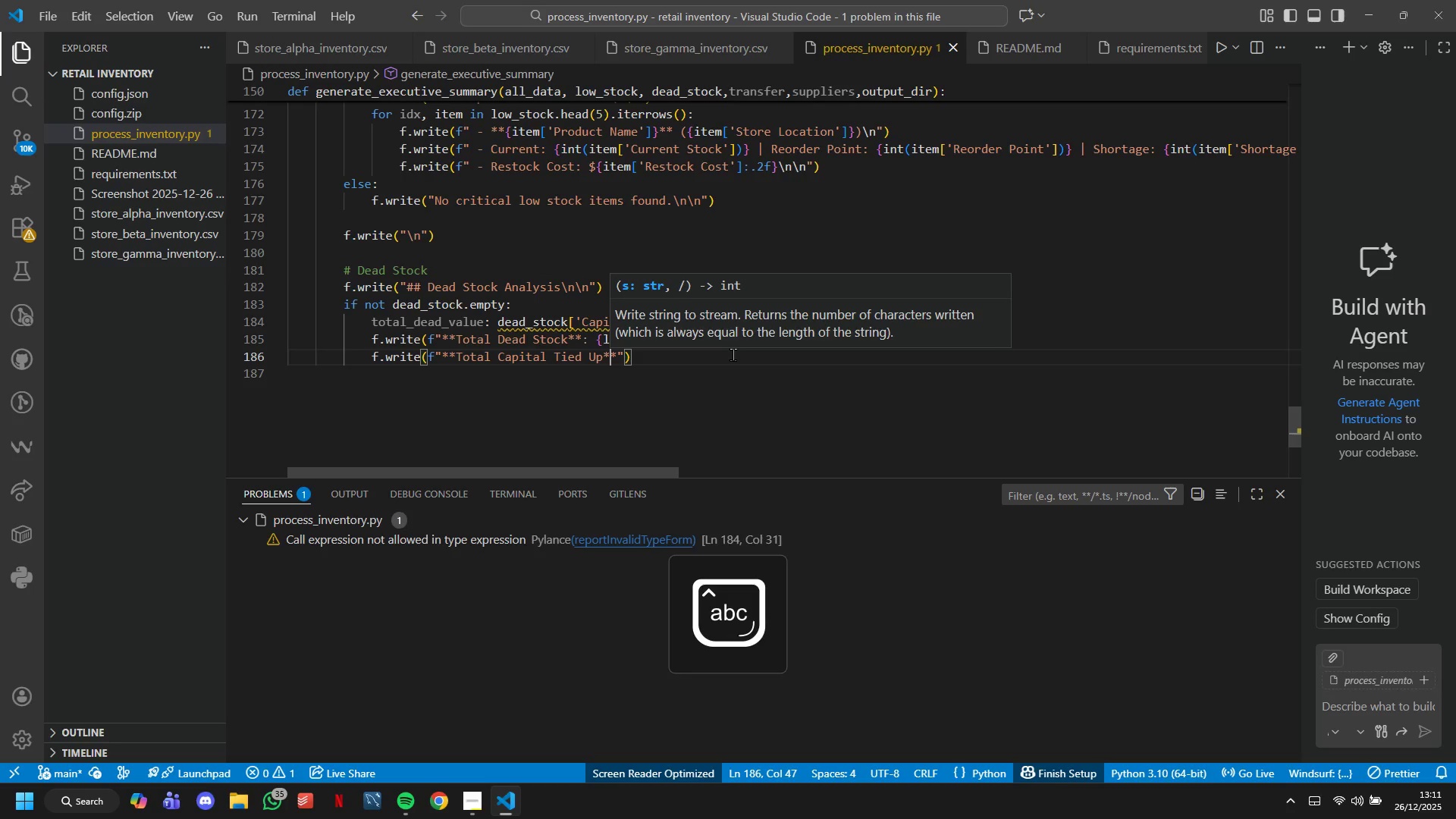 
key(Semicolon)
 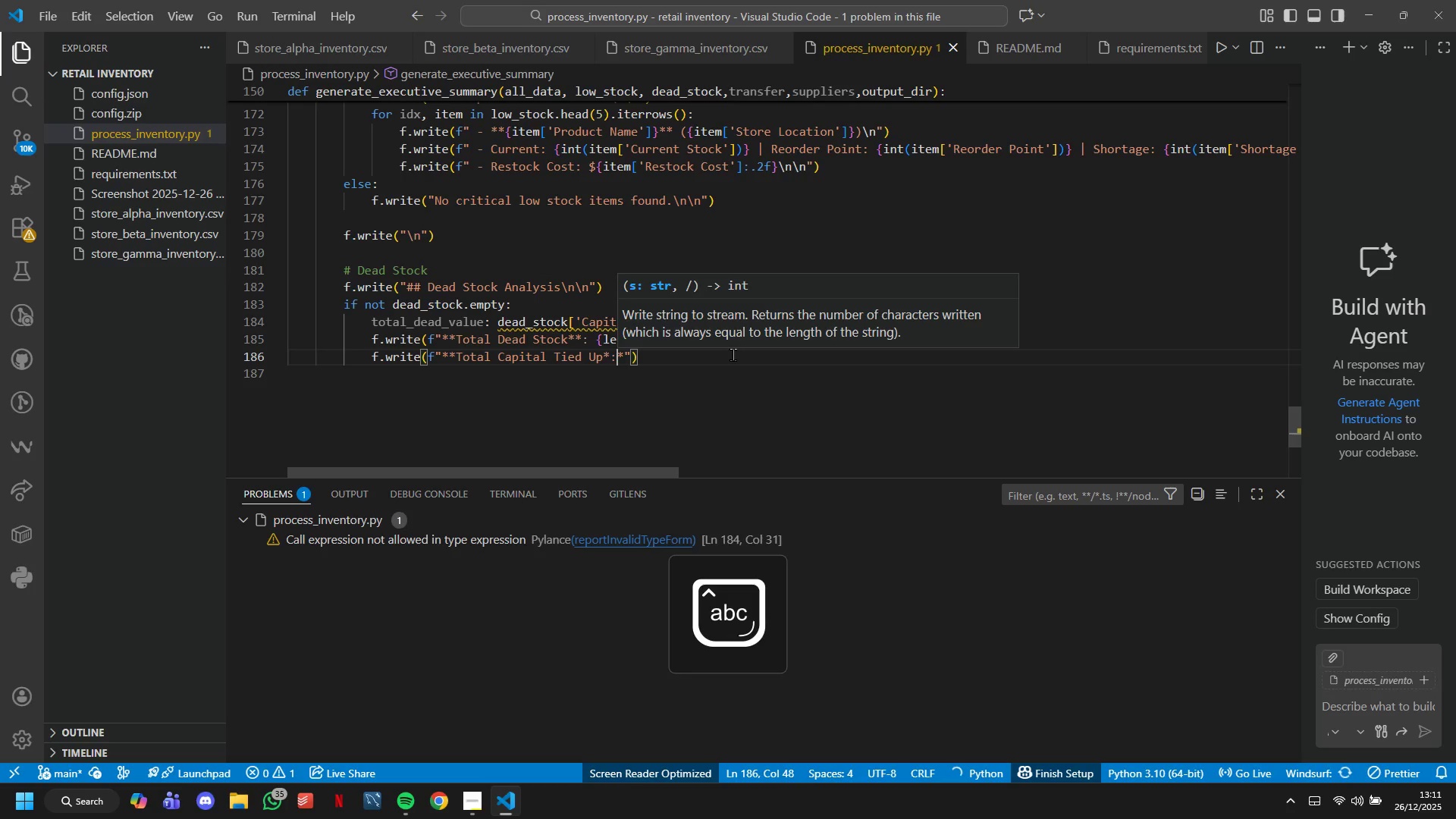 
key(ArrowRight)
 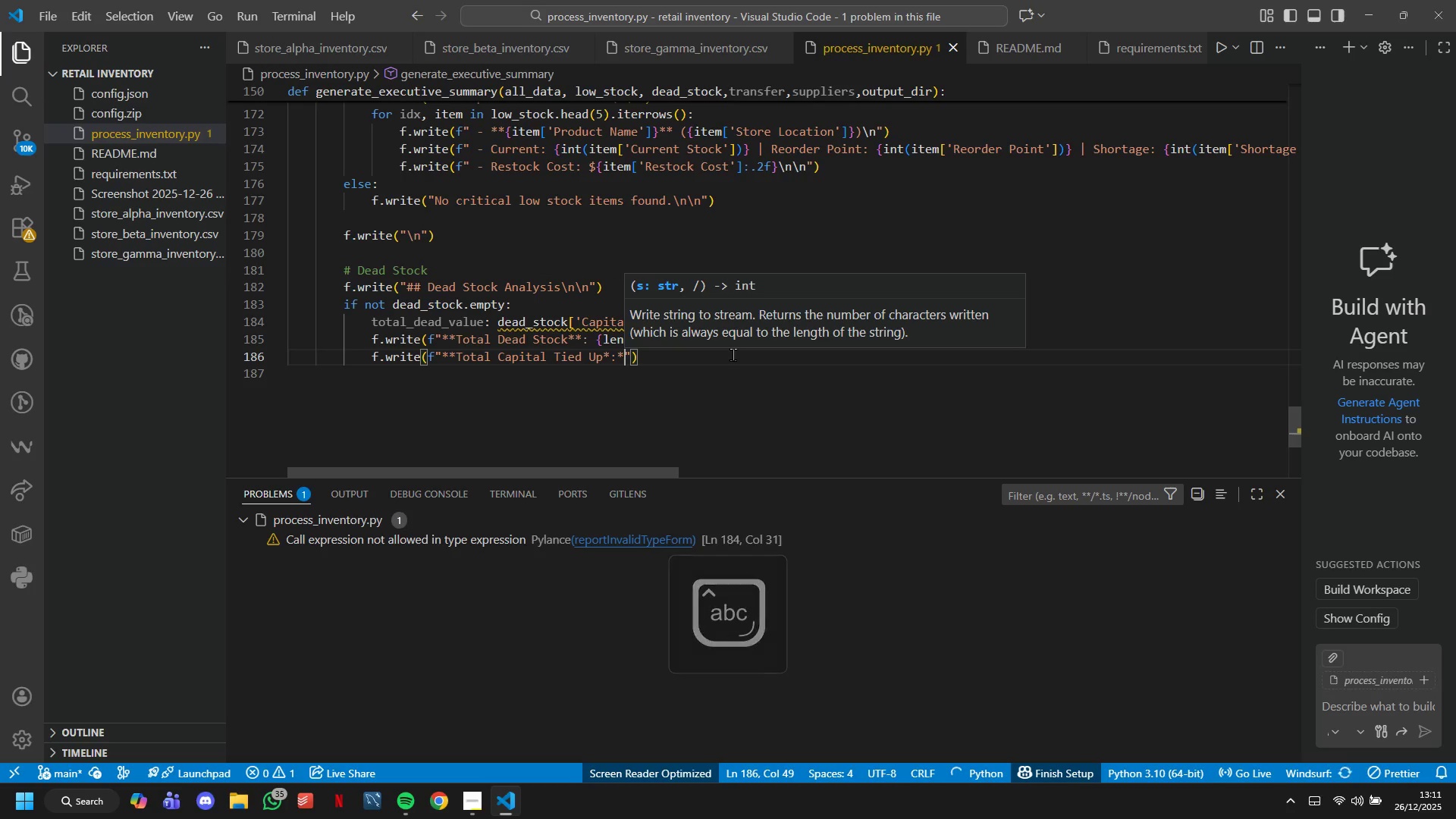 
key(ArrowLeft)
 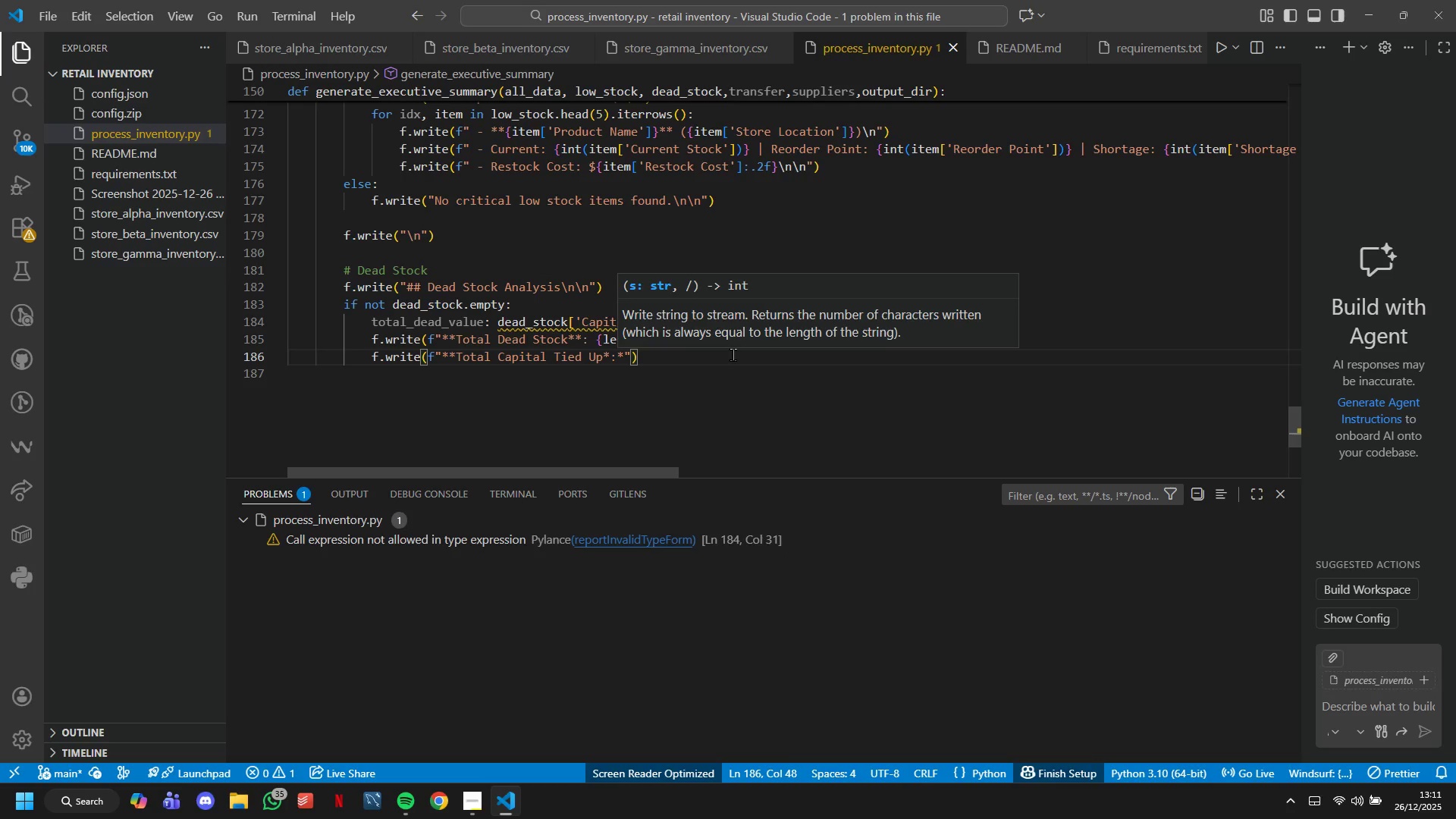 
key(ArrowRight)
 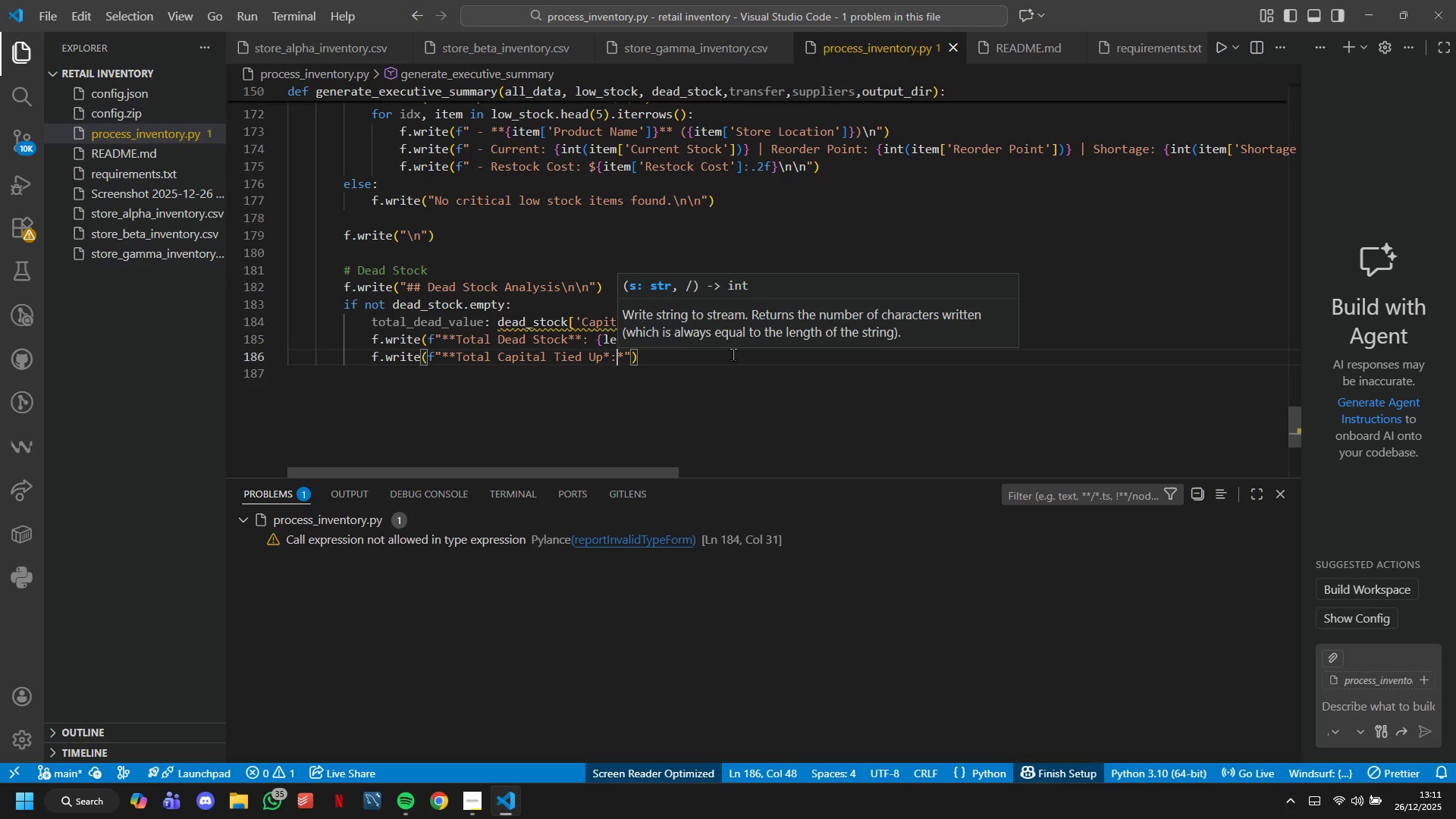 
key(ArrowLeft)
 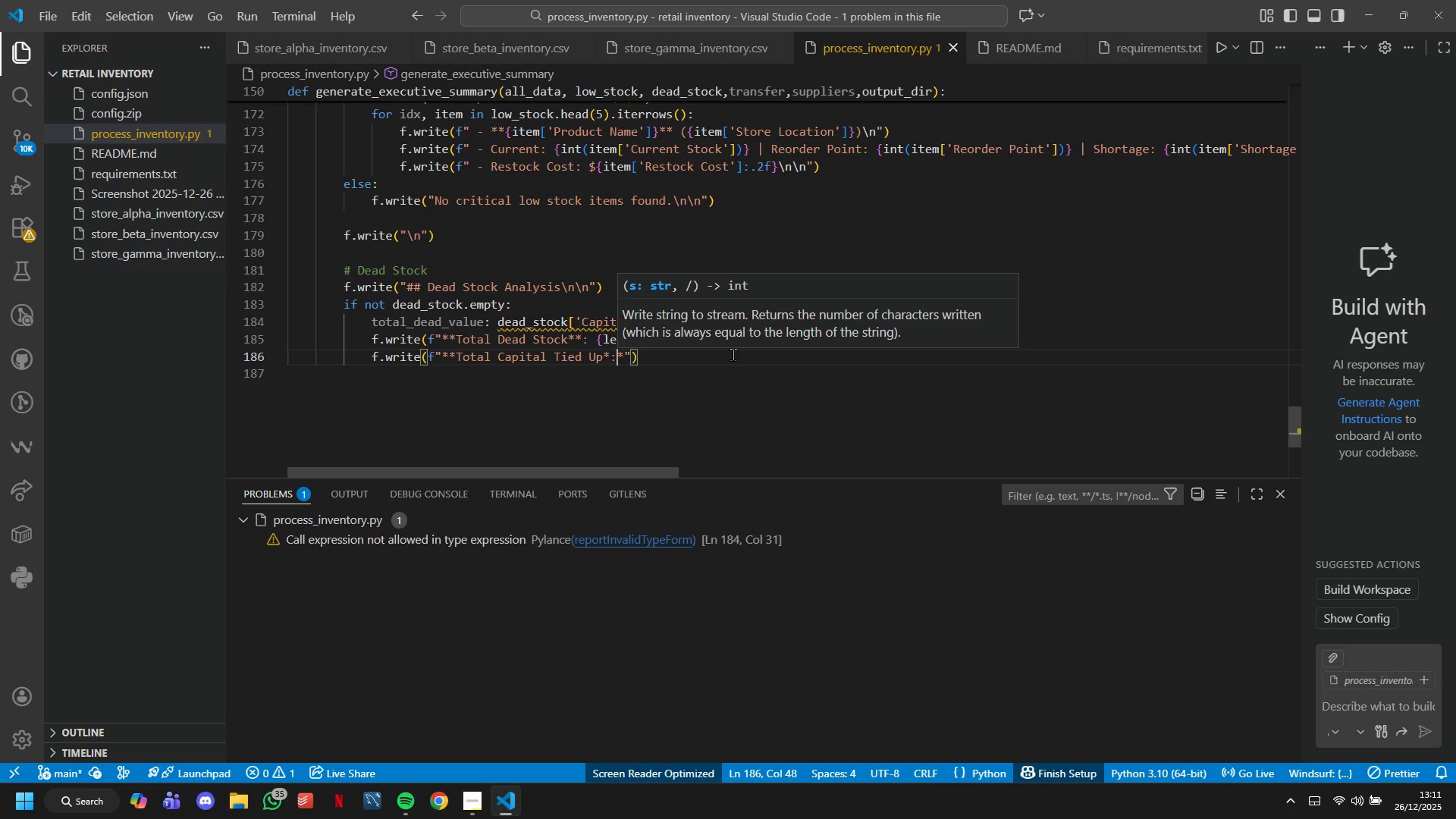 
key(Backspace)
 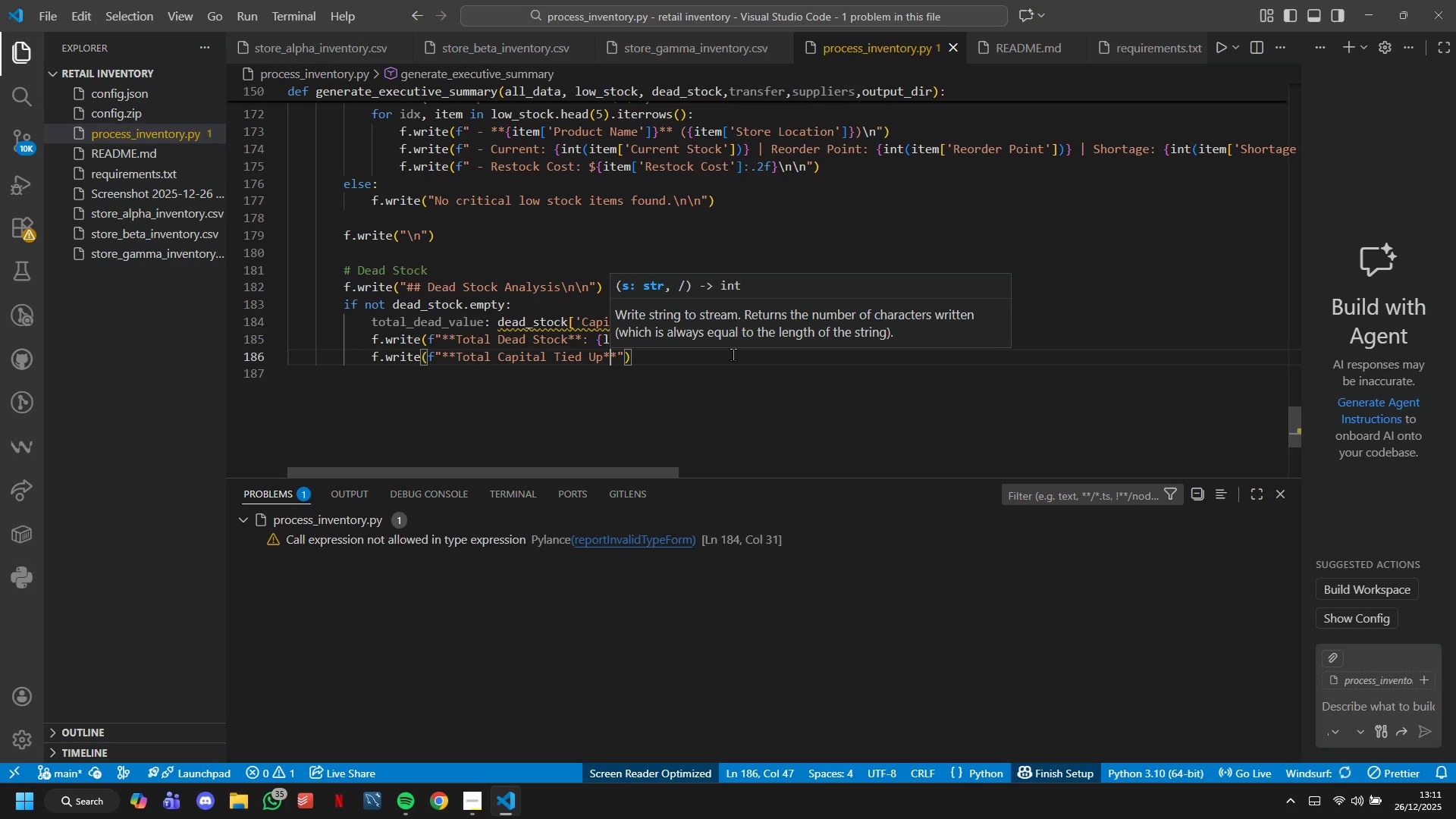 
key(ArrowRight)
 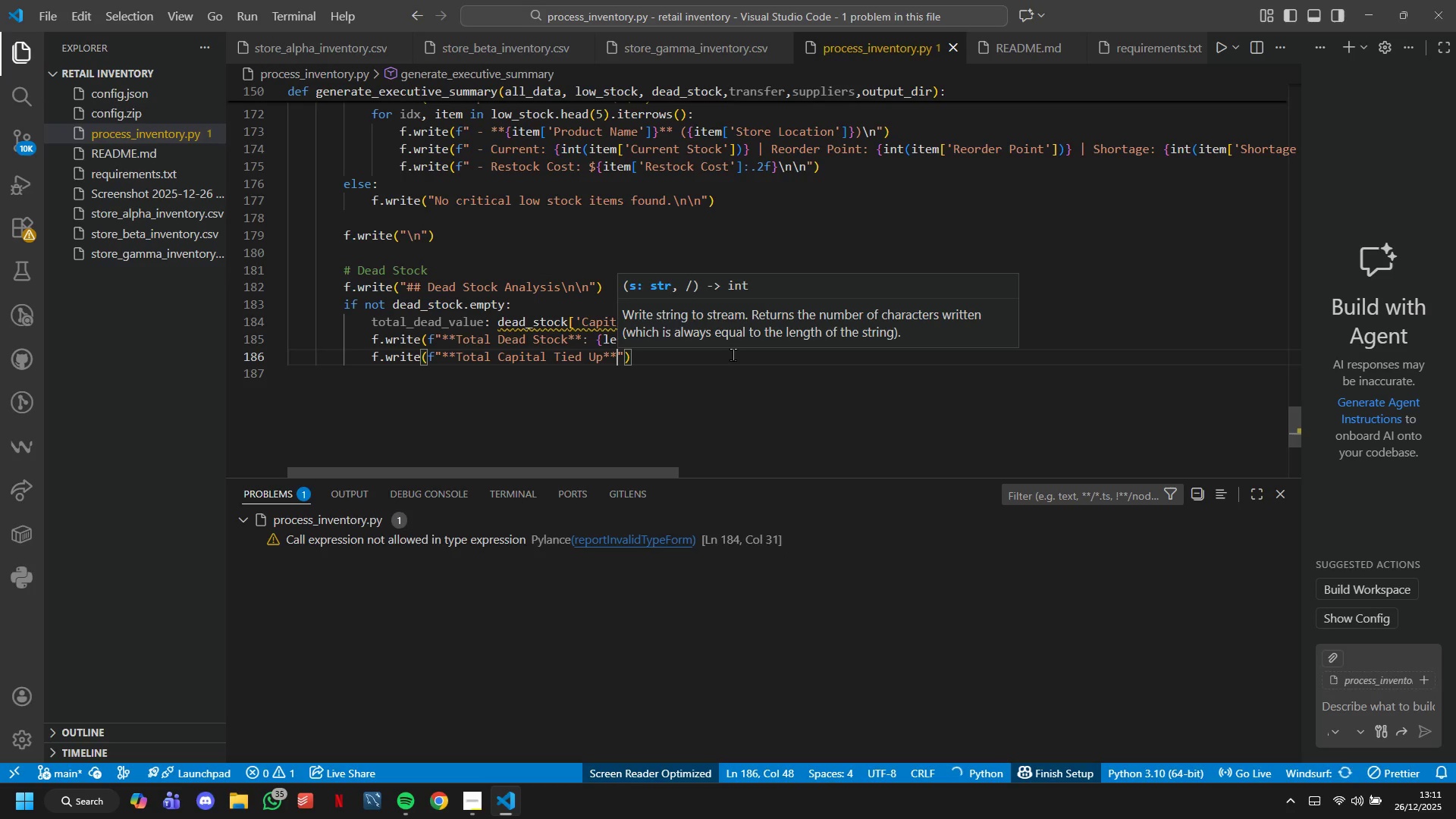 
type(; {total-dead_value)
key(Tab)
key(Tab)
 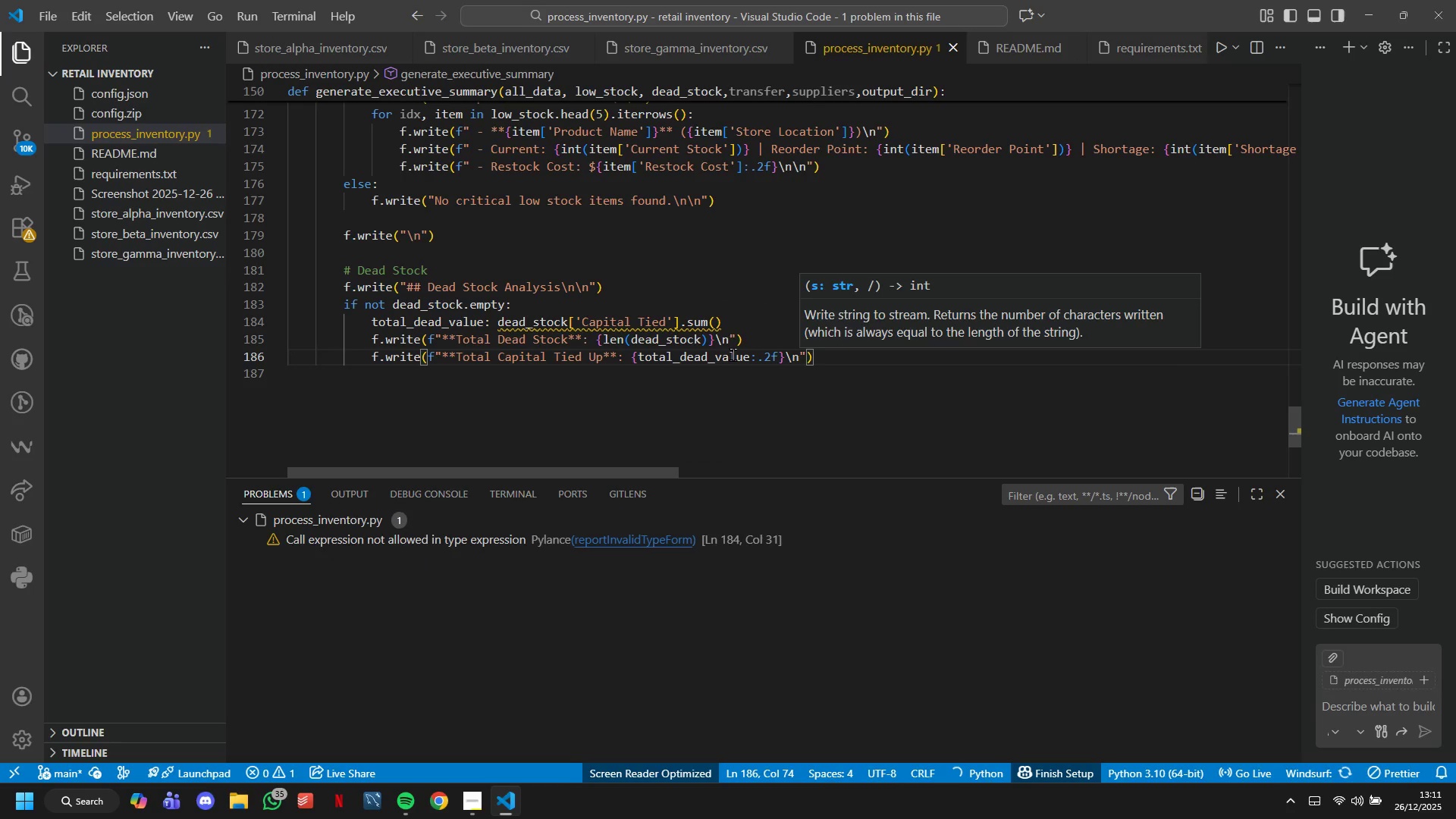 
key(ArrowRight)
 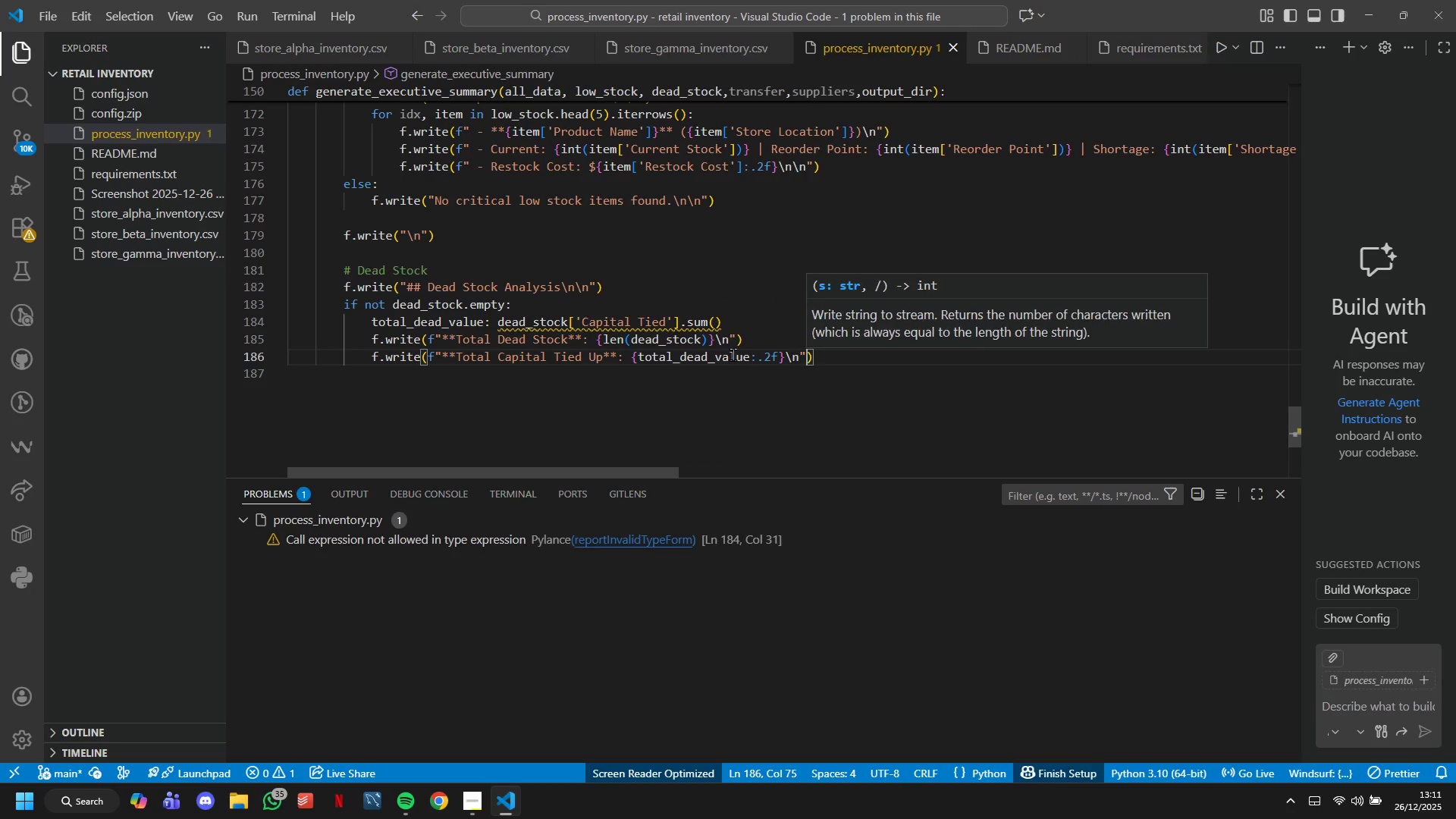 
key(ArrowRight)
 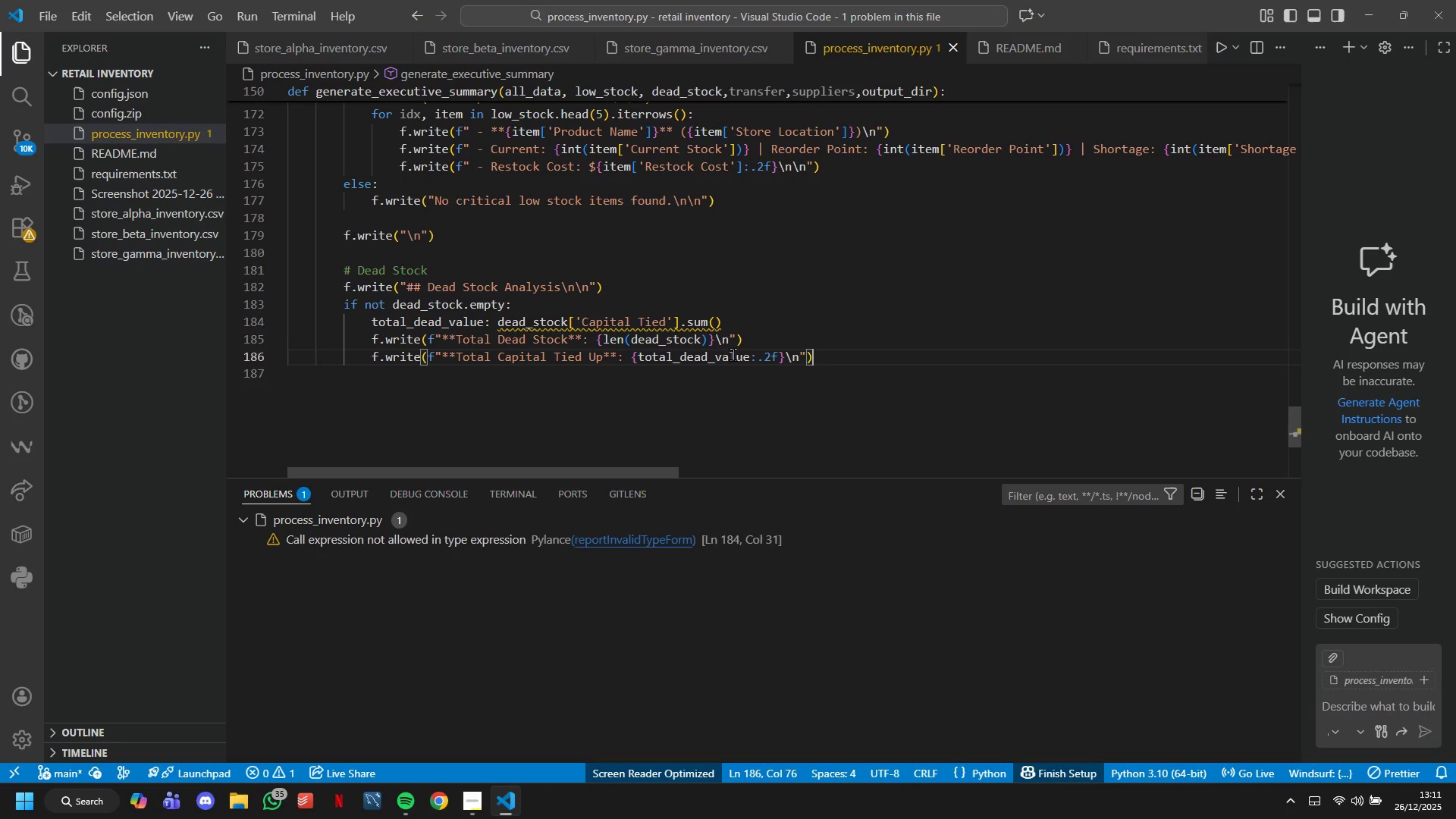 
key(Enter)
 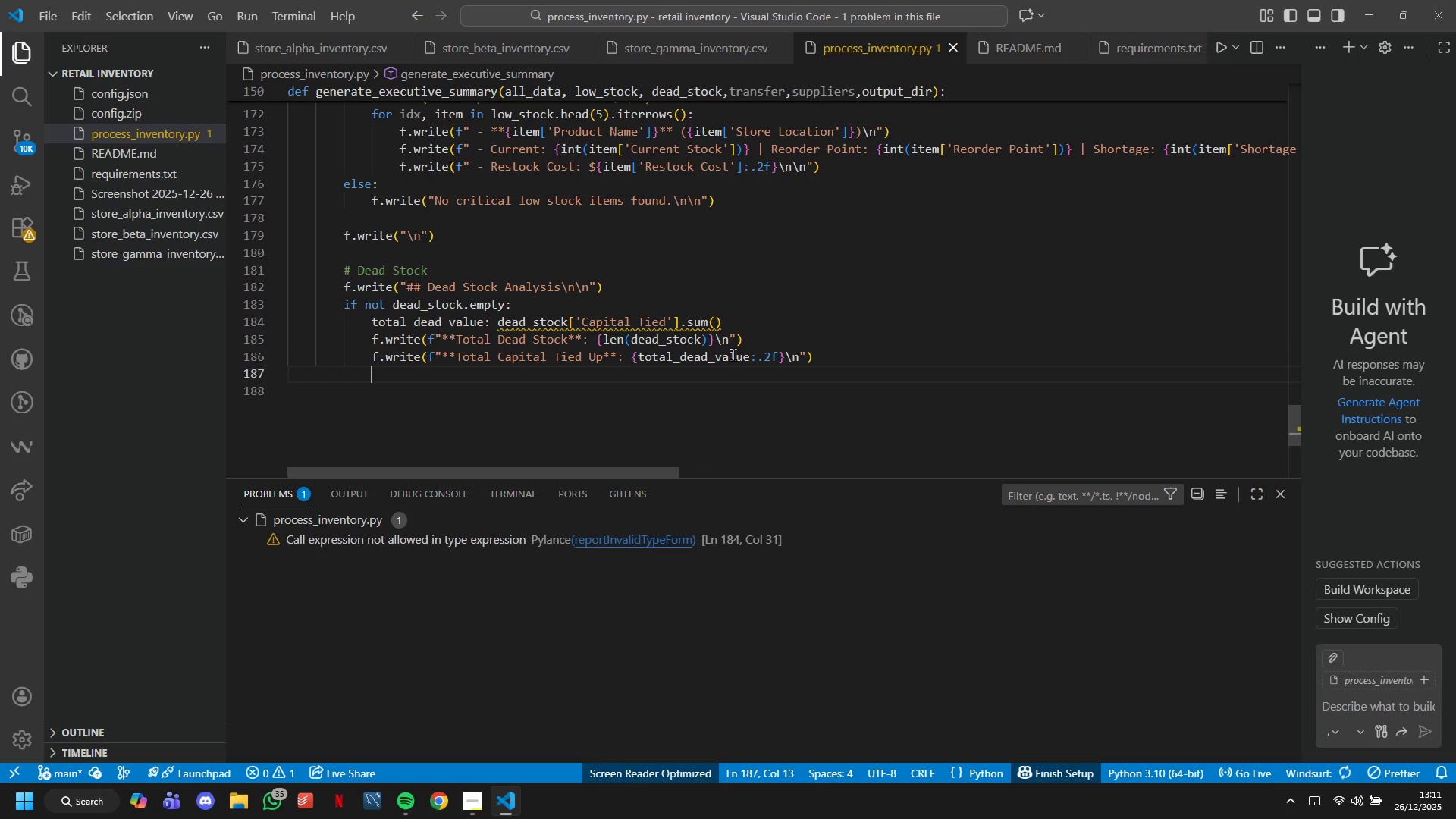 
key(Enter)
 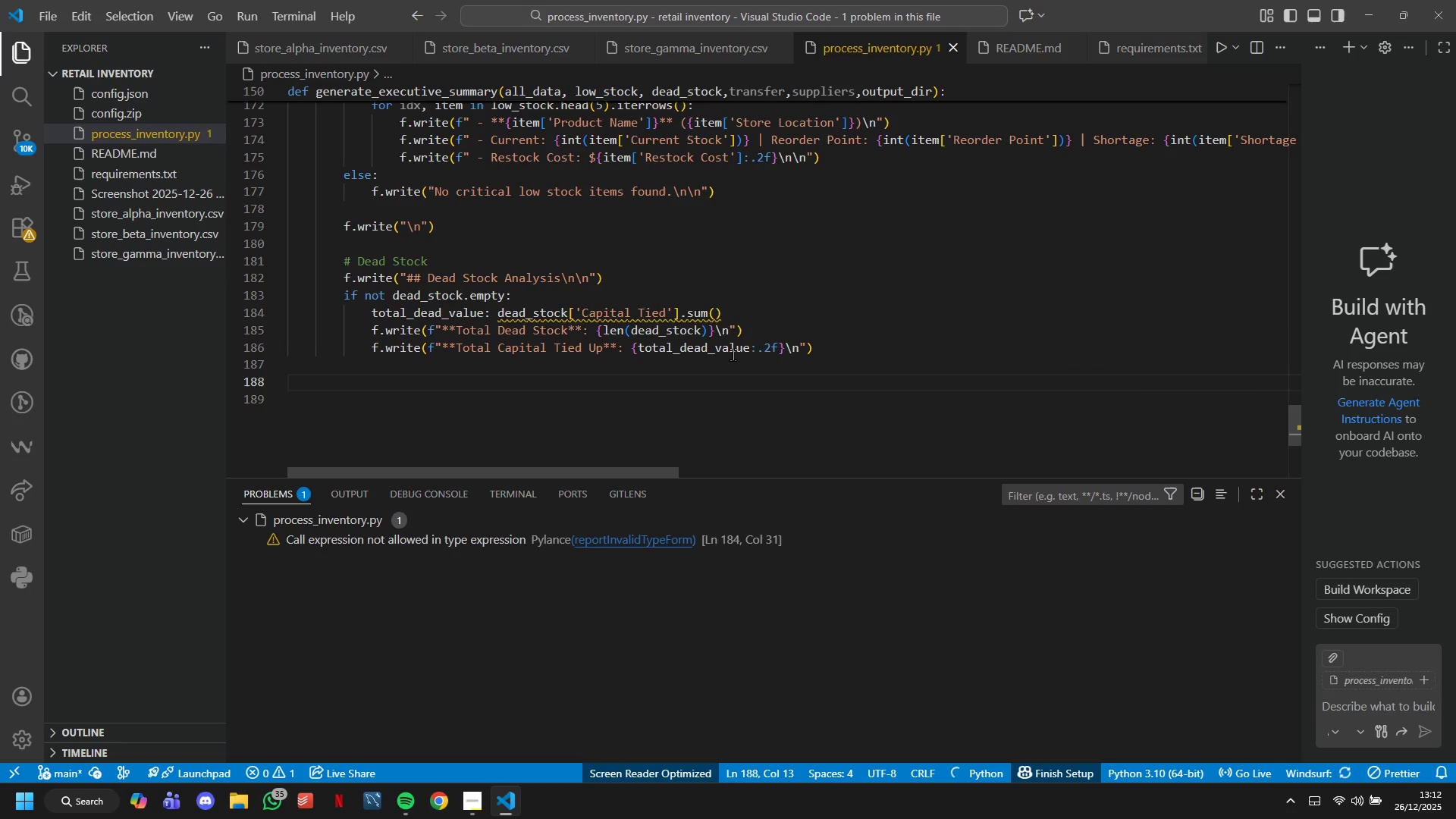 
hold_key(key=VolumeDown, duration=0.83)
 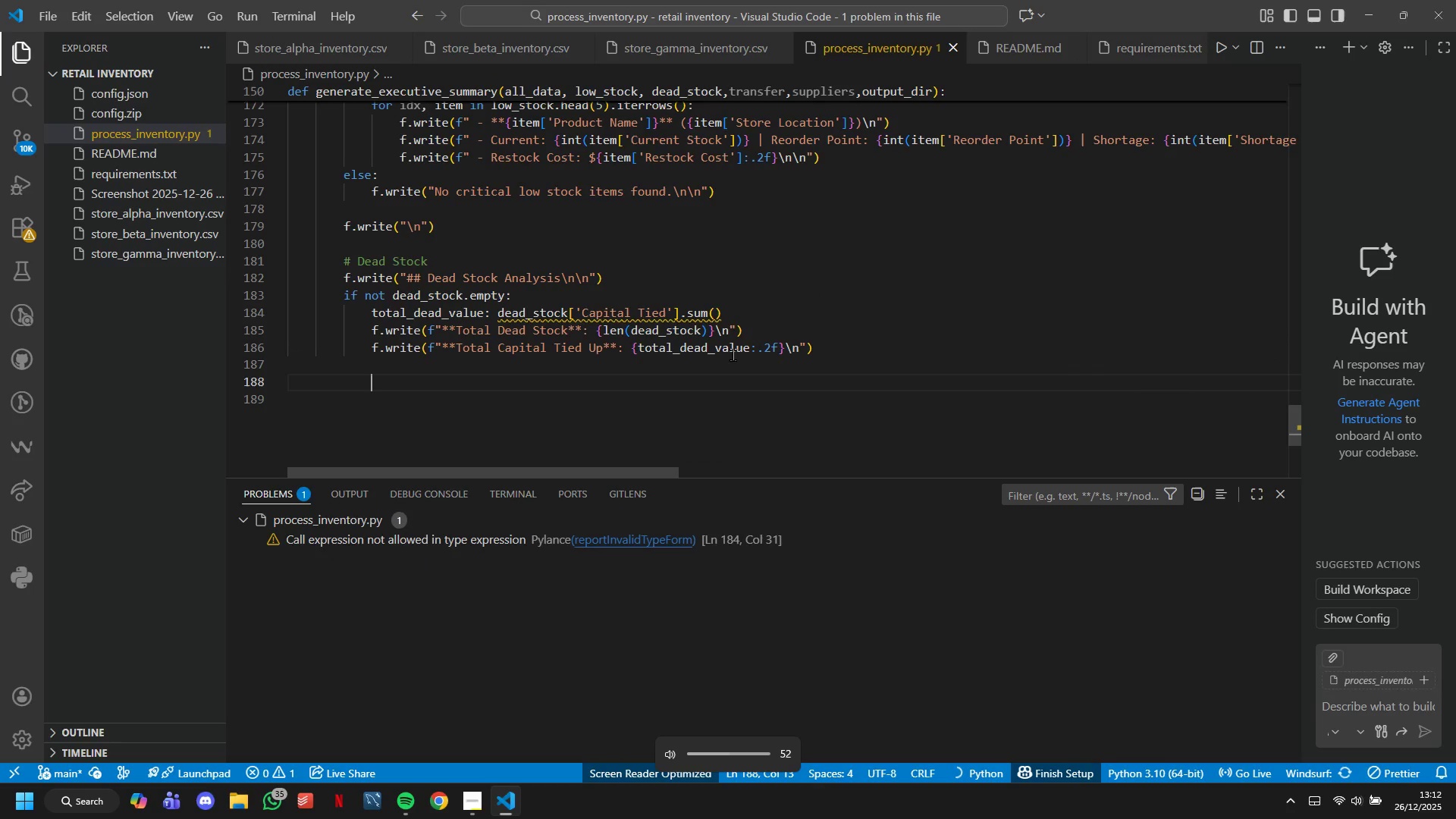 
key(VolumeDown)
 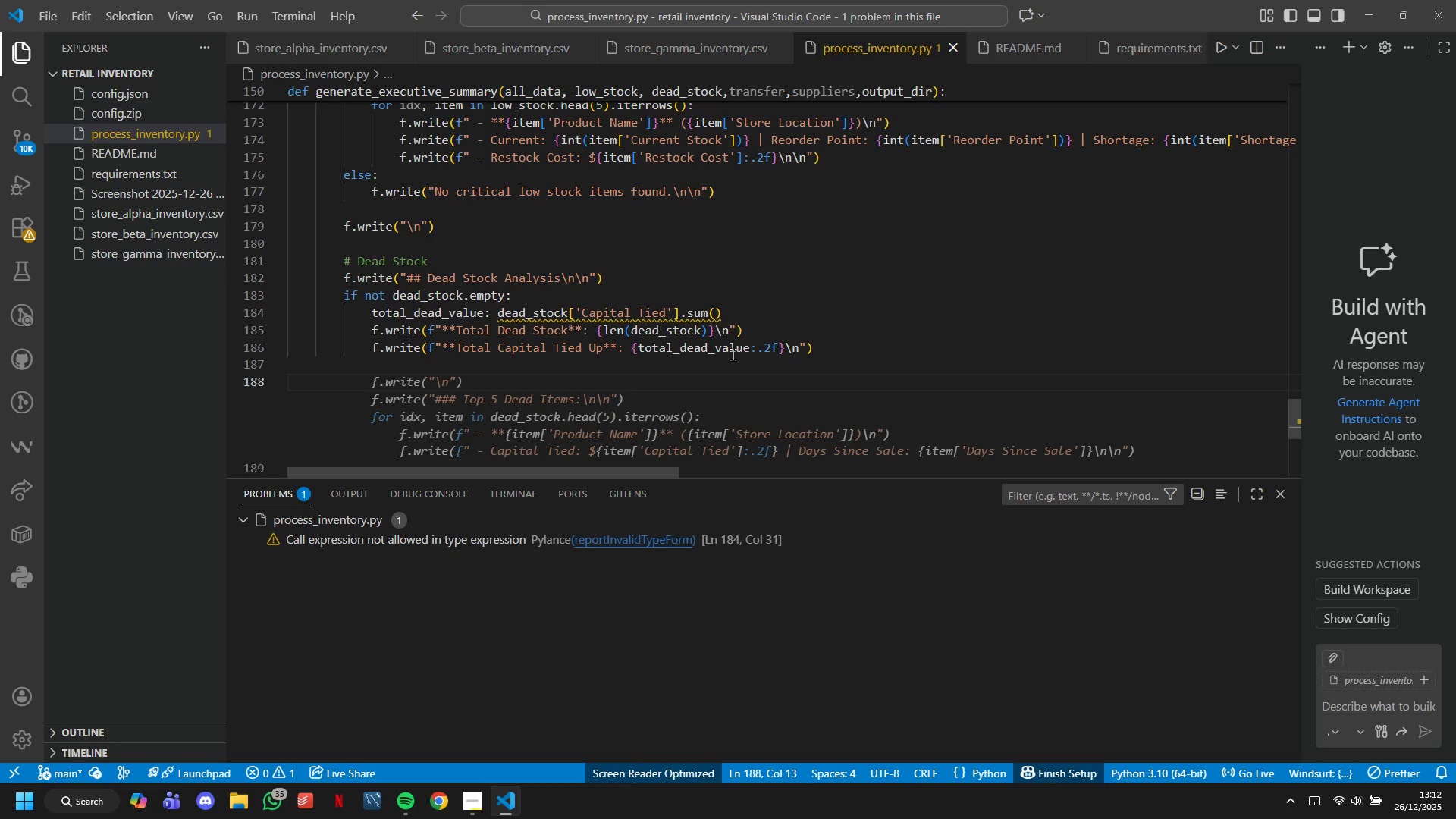 
key(VolumeDown)
 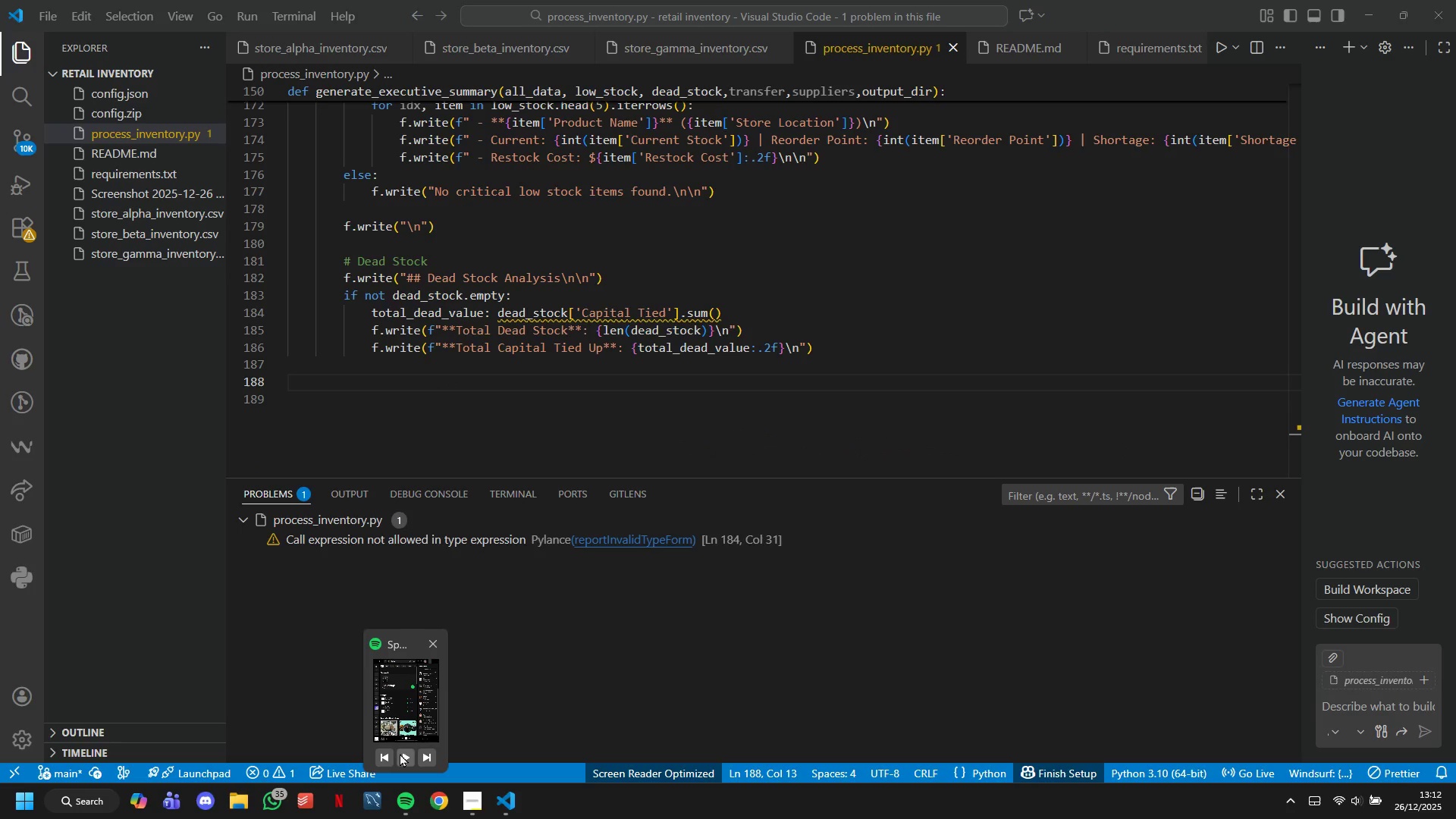 
wait(28.81)
 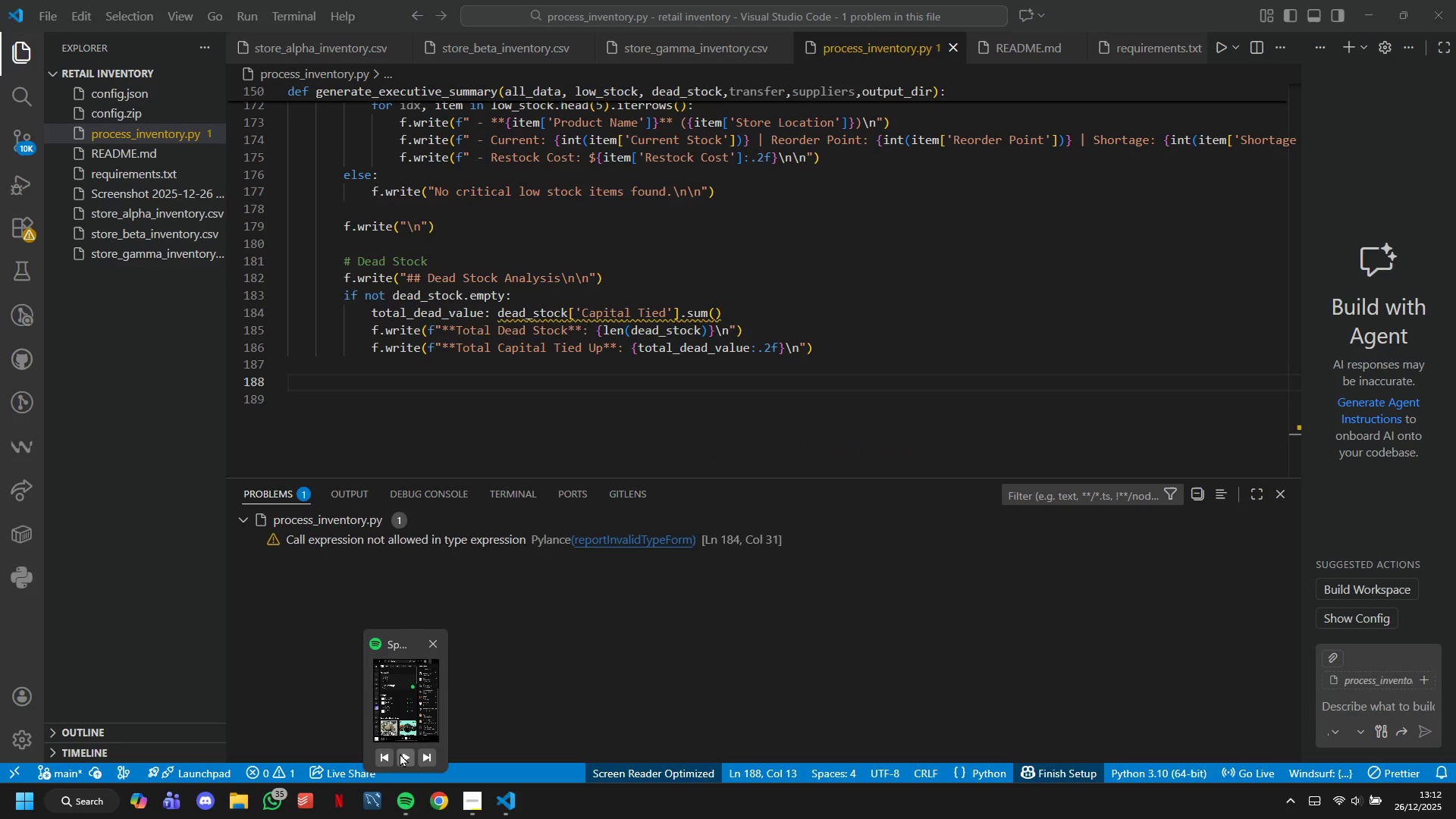 
left_click([353, 372])
 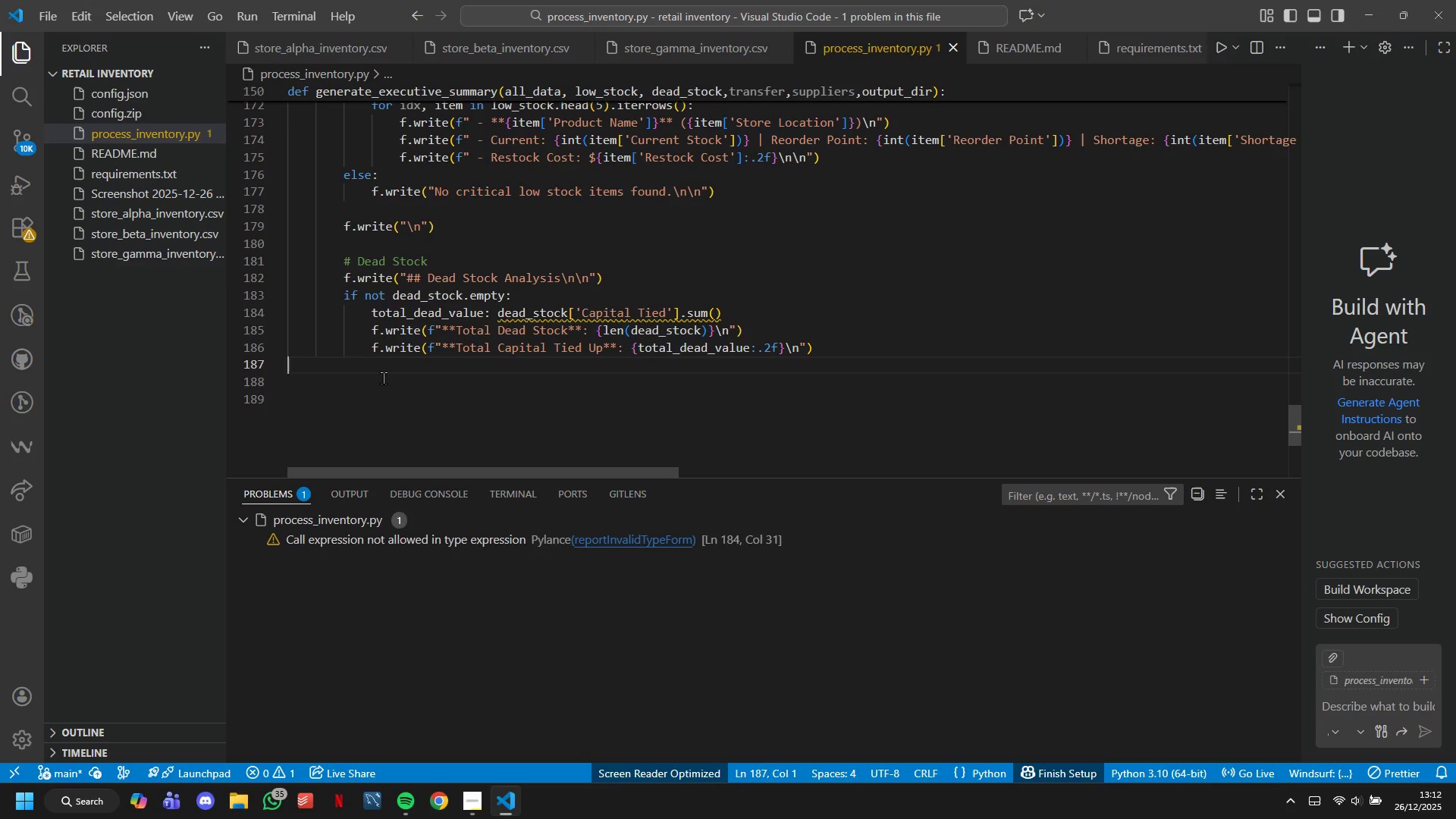 
left_click([383, 378])
 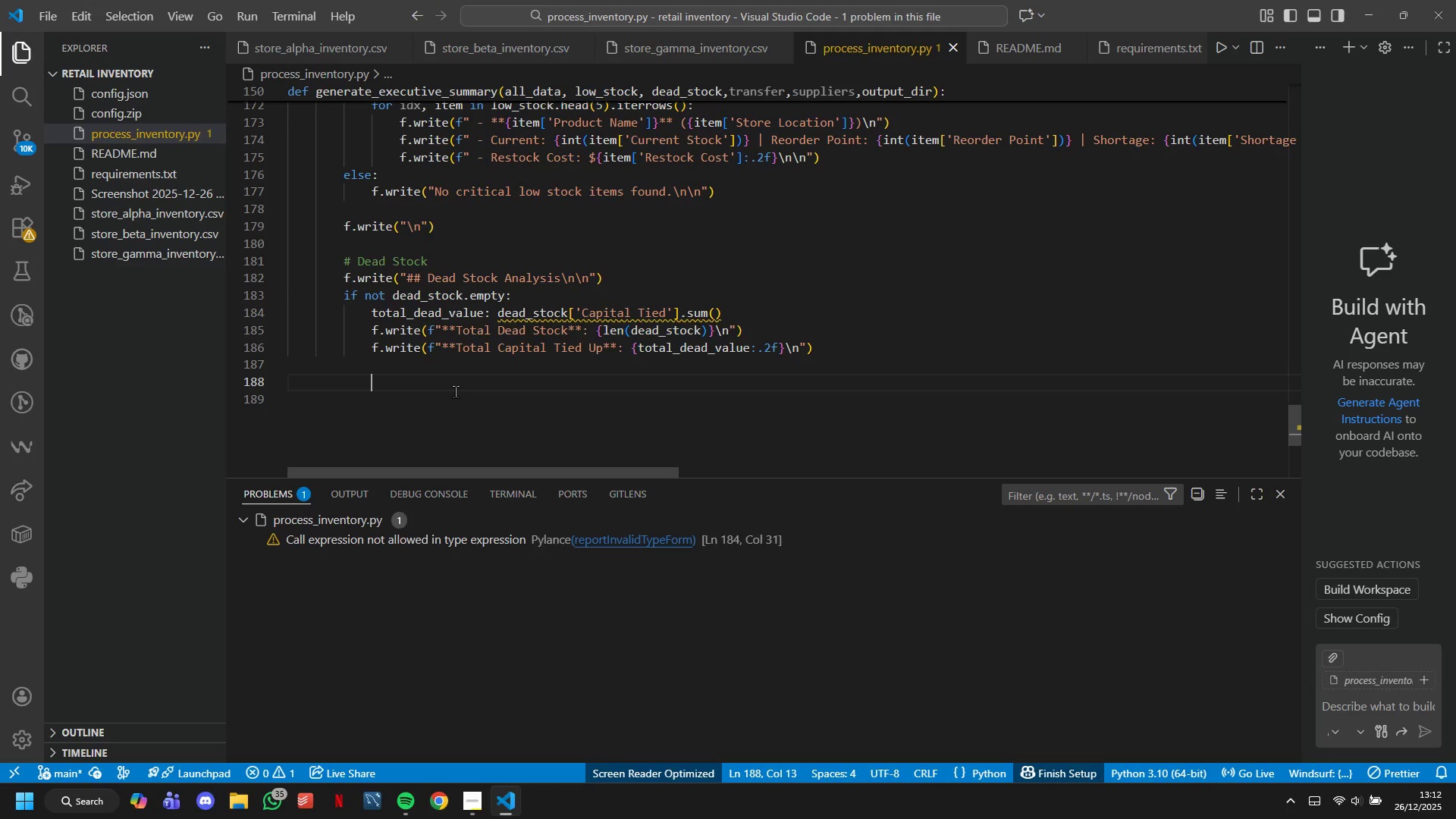 
wait(5.7)
 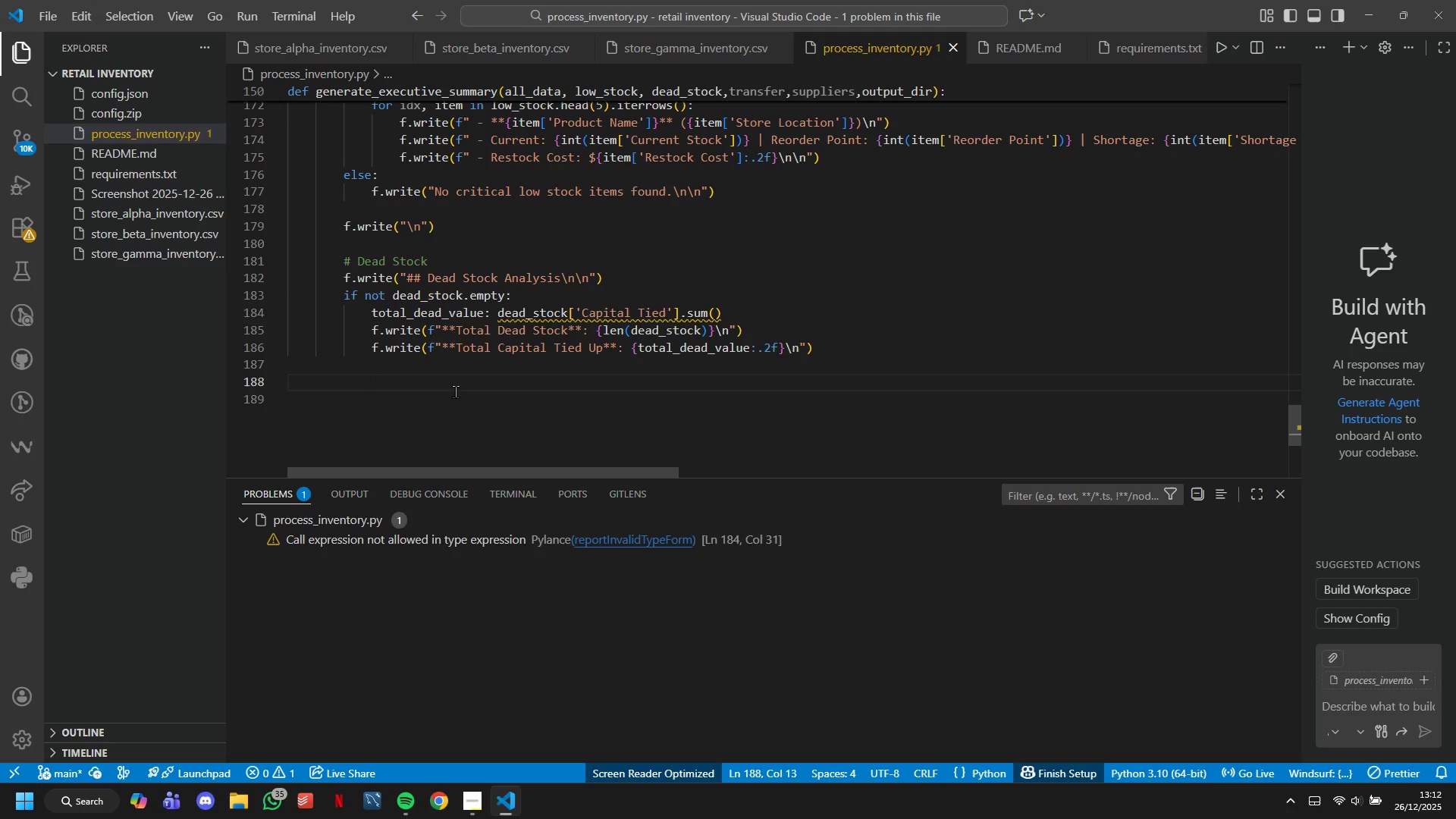 
key(Backspace)
 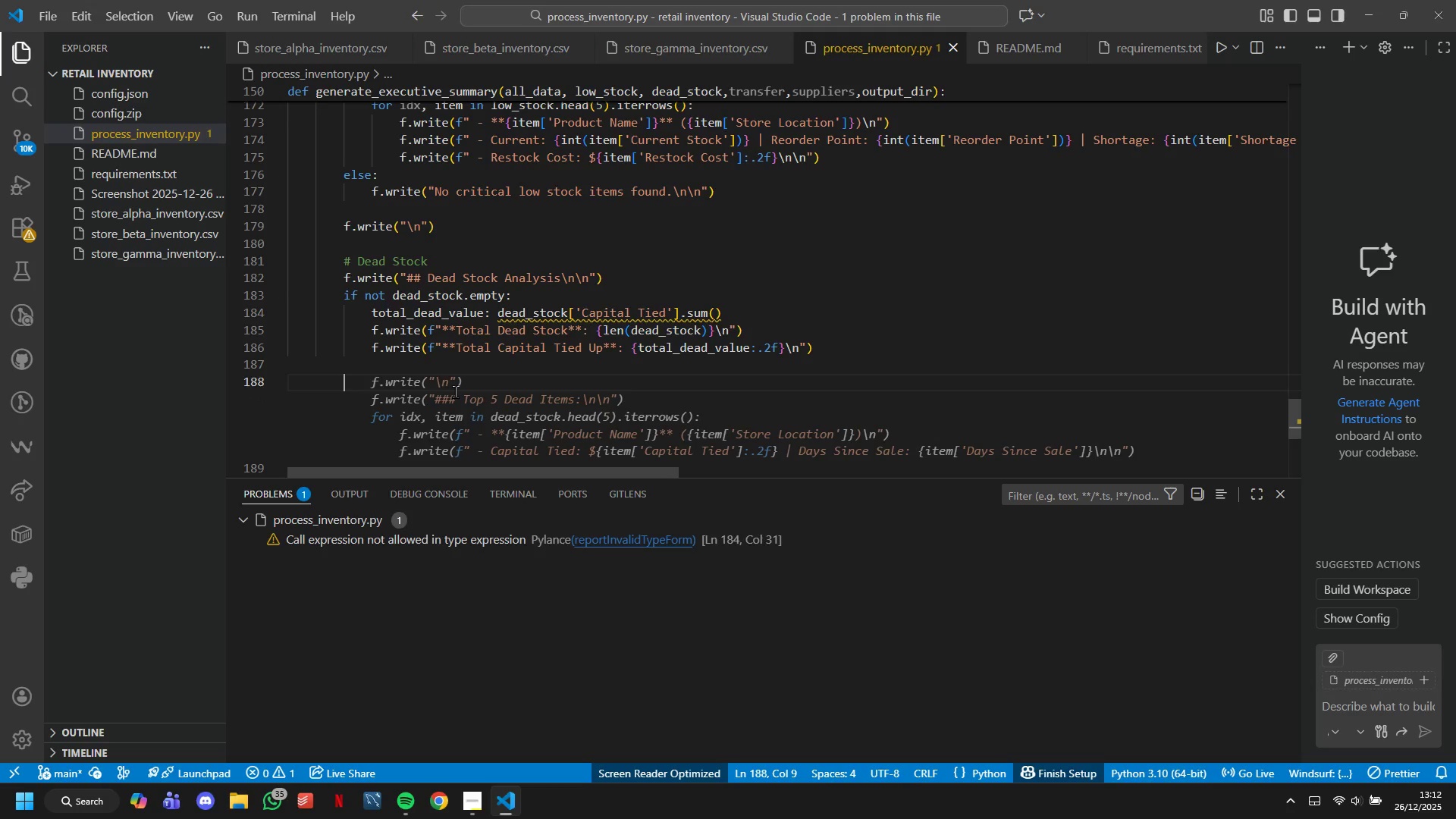 
key(Backspace)
 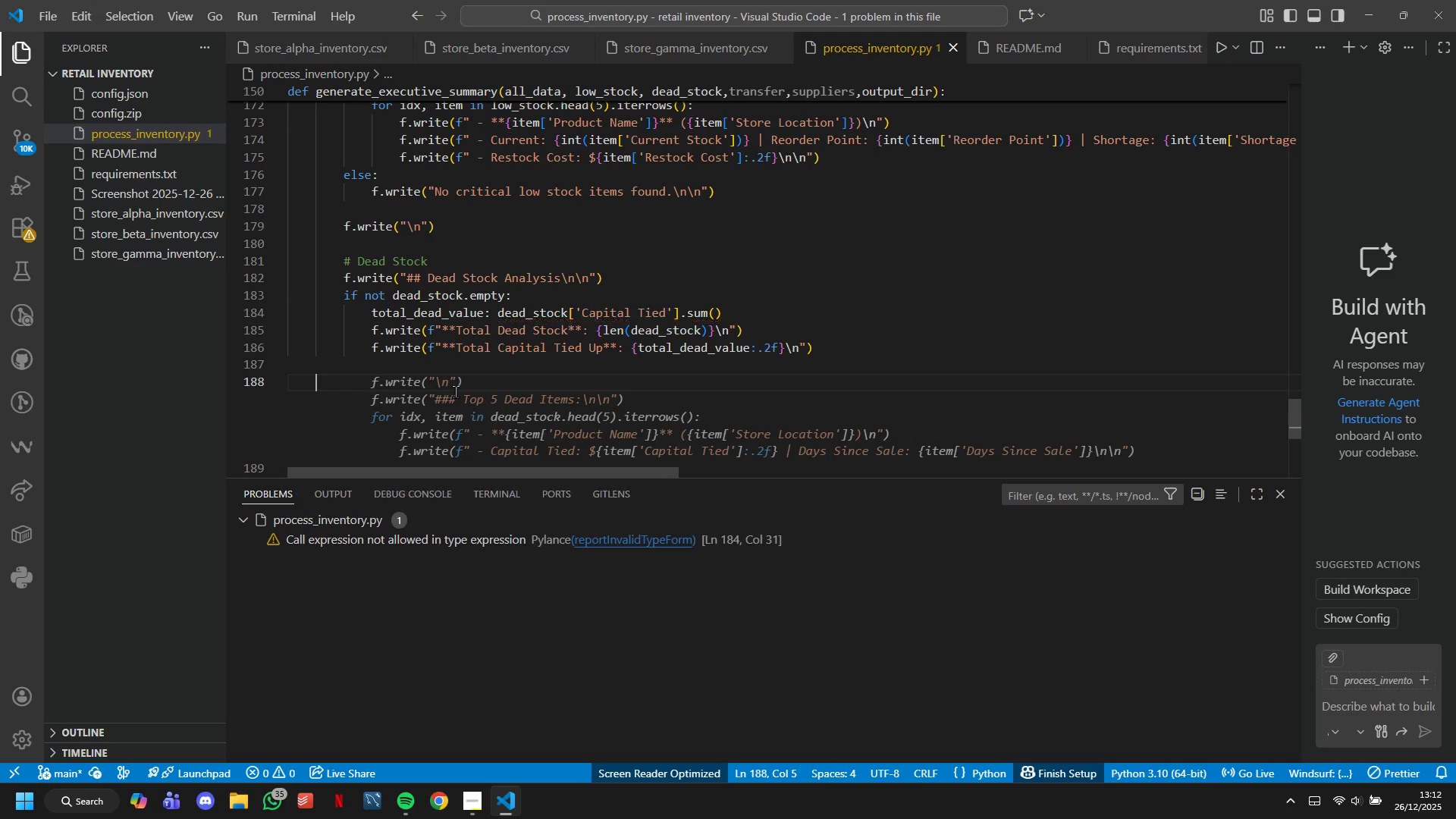 
key(Backspace)
 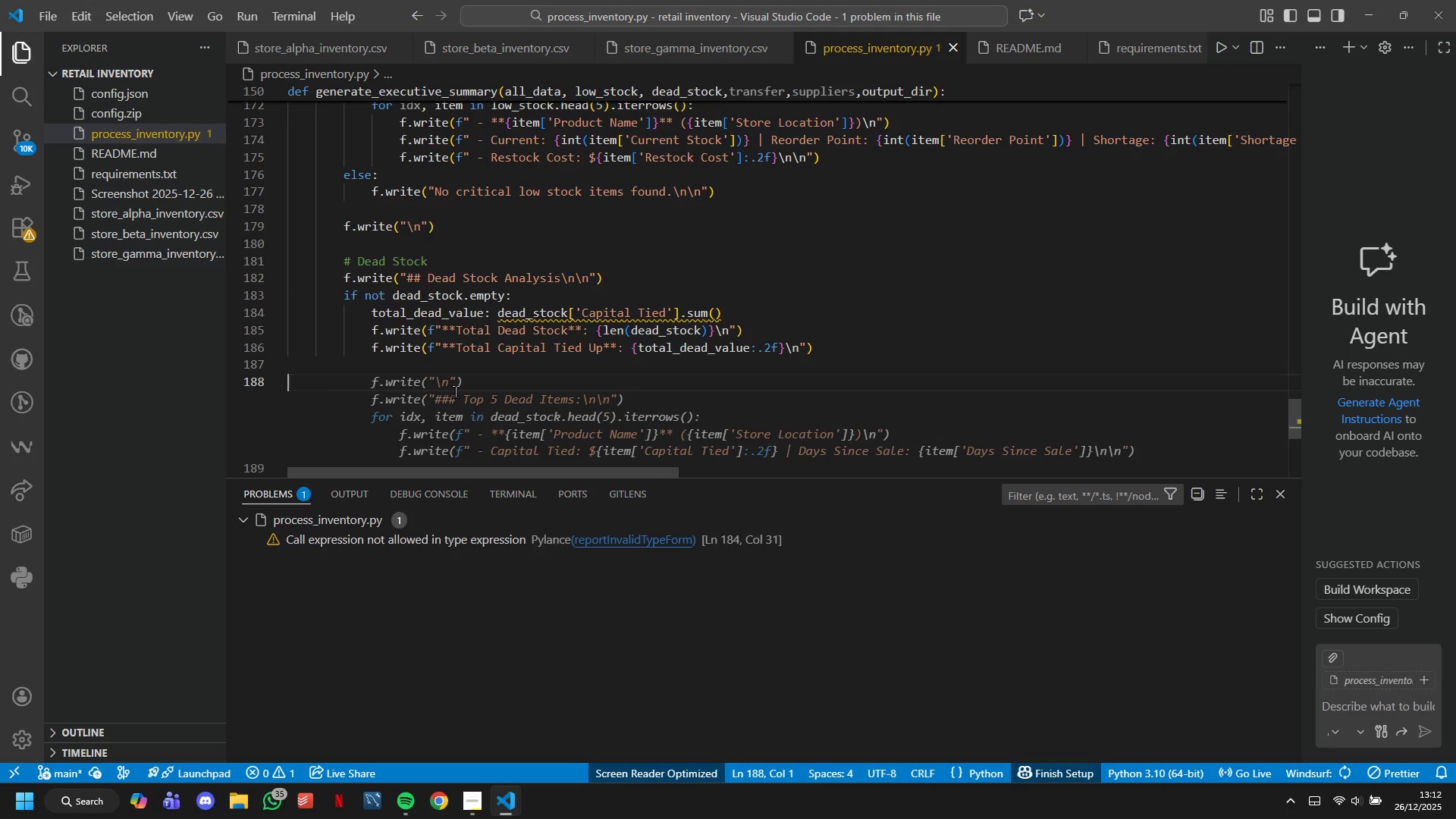 
key(Backspace)
 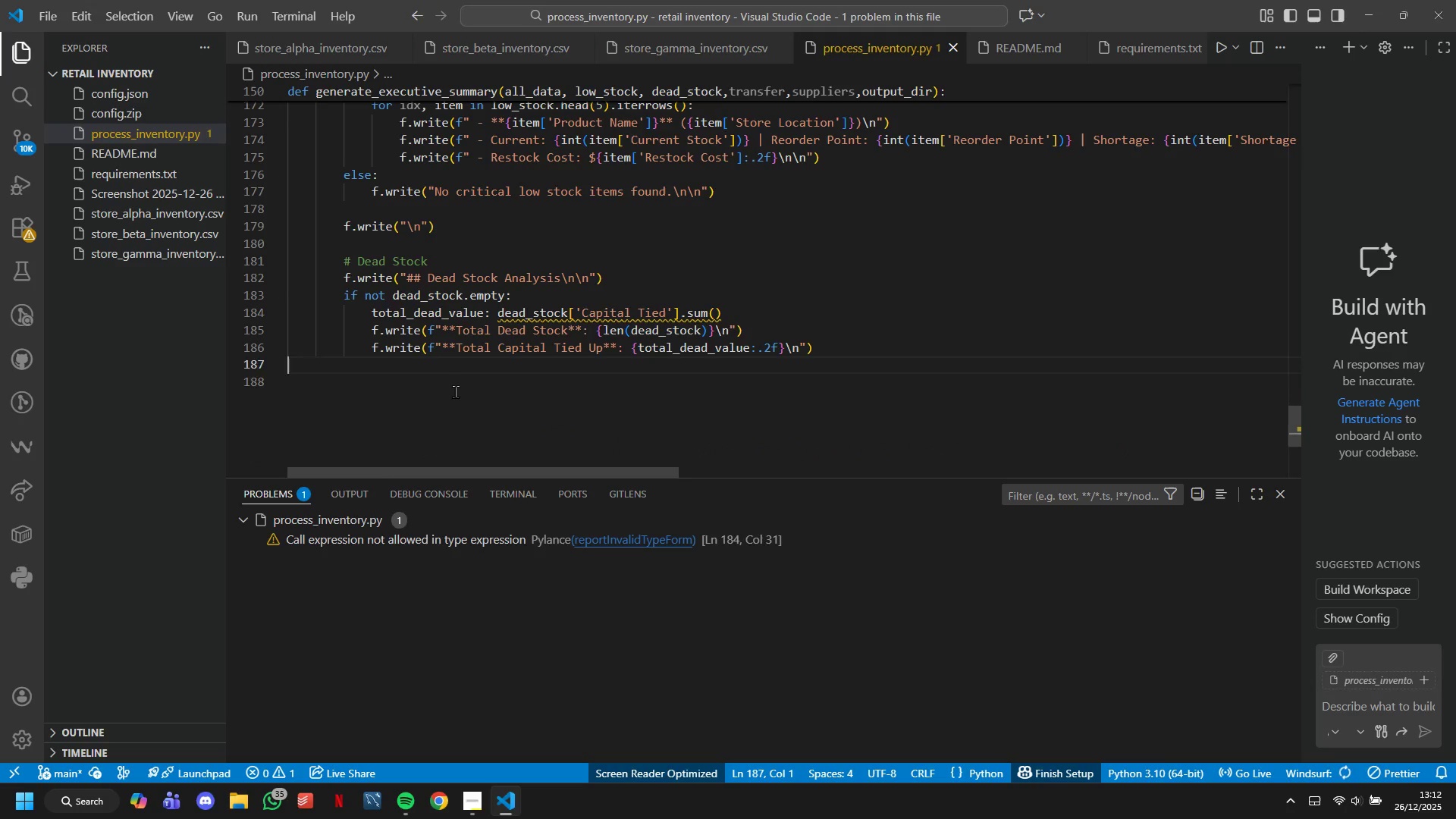 
key(Backspace)
 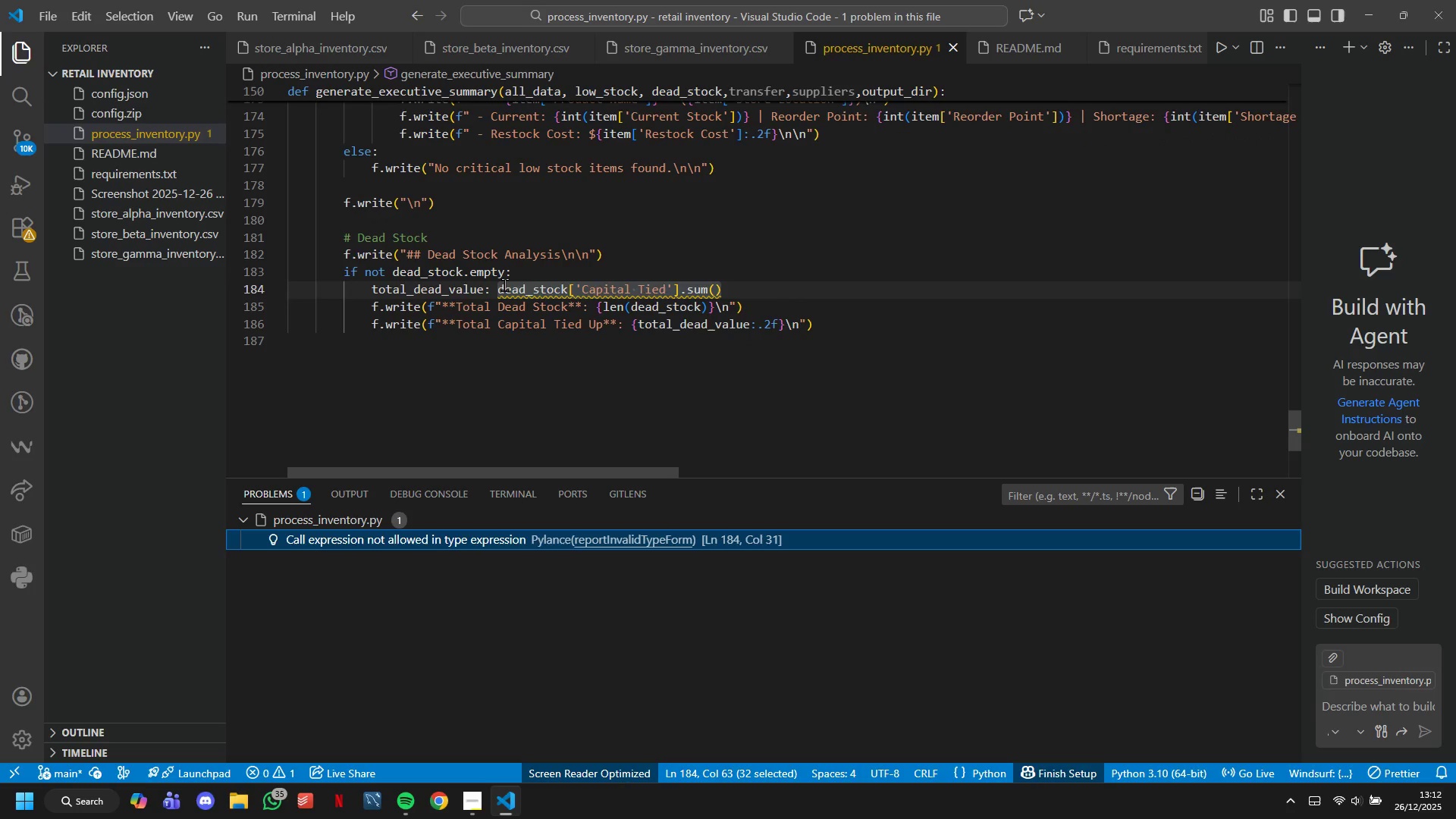 
wait(7.59)
 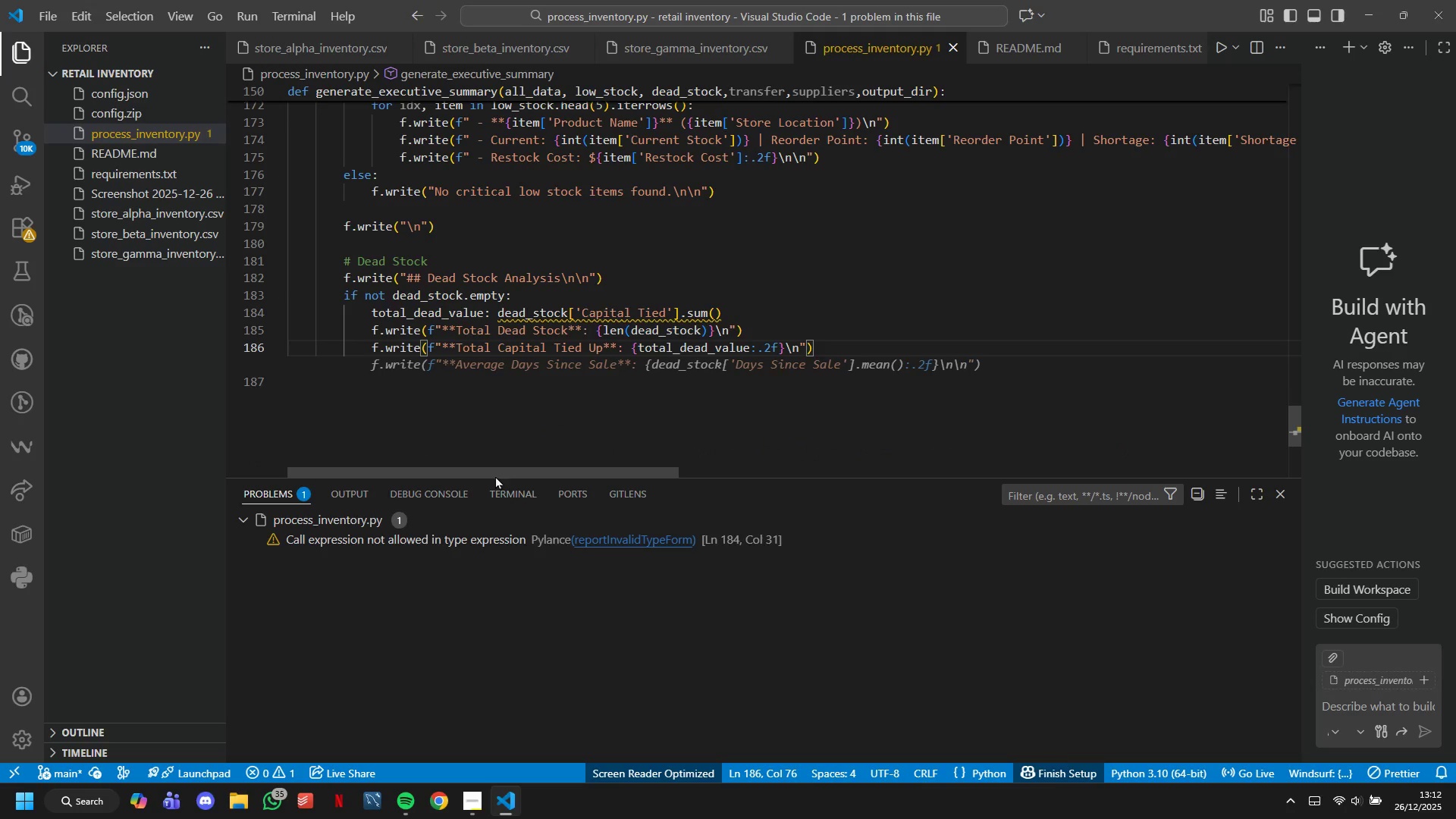 
key(ArrowLeft)
 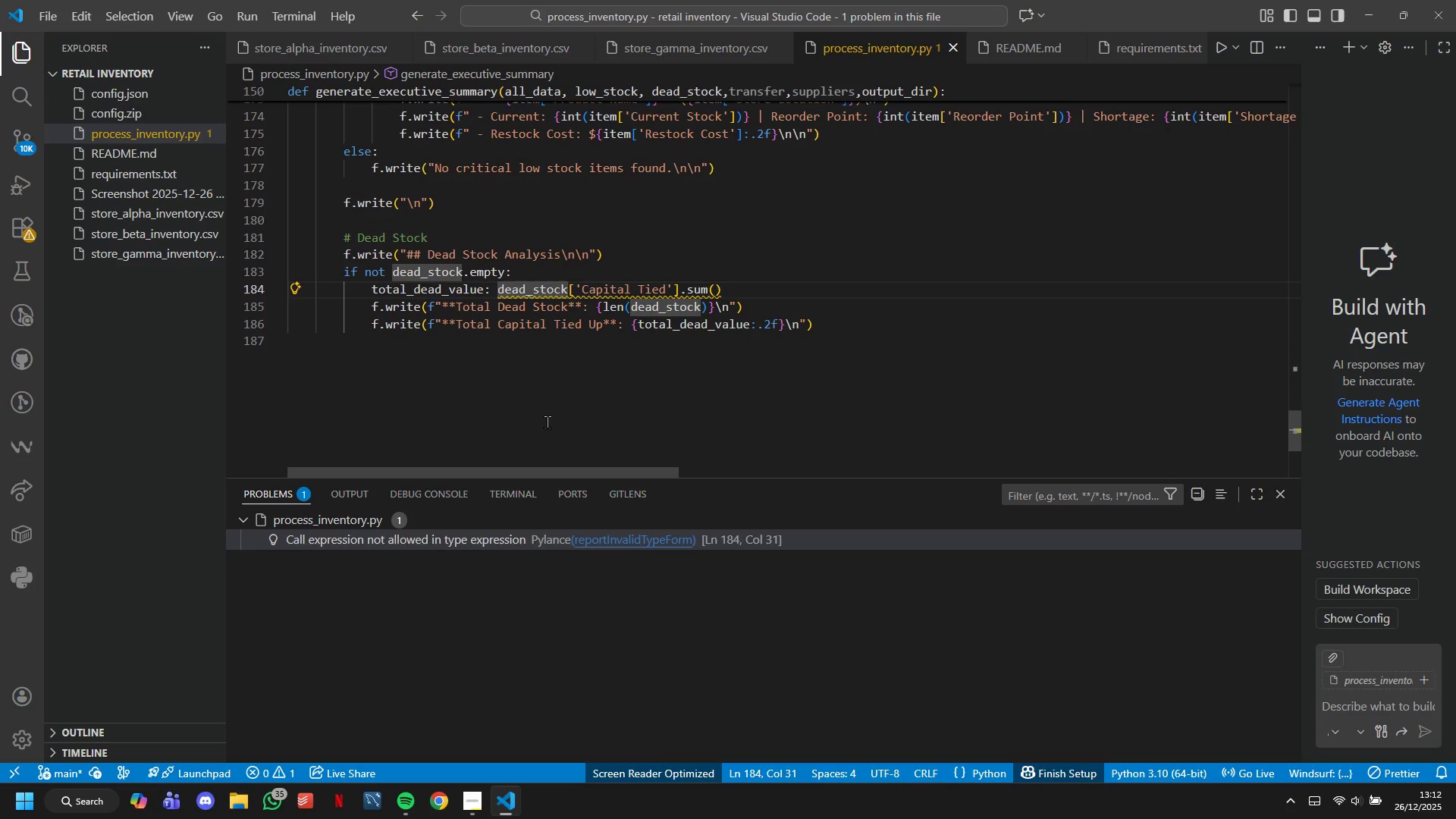 
key(Backspace)
 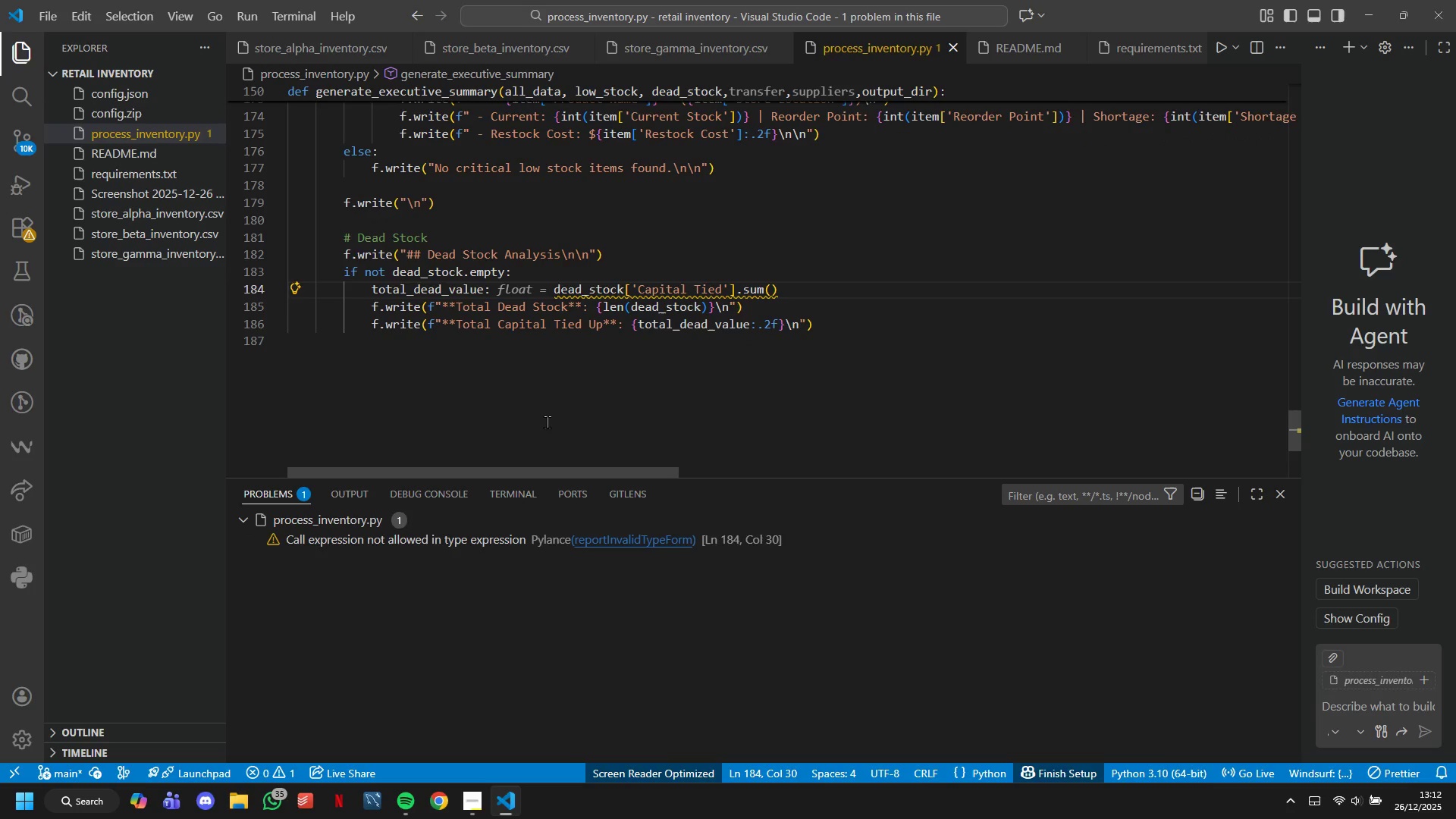 
key(Backspace)
 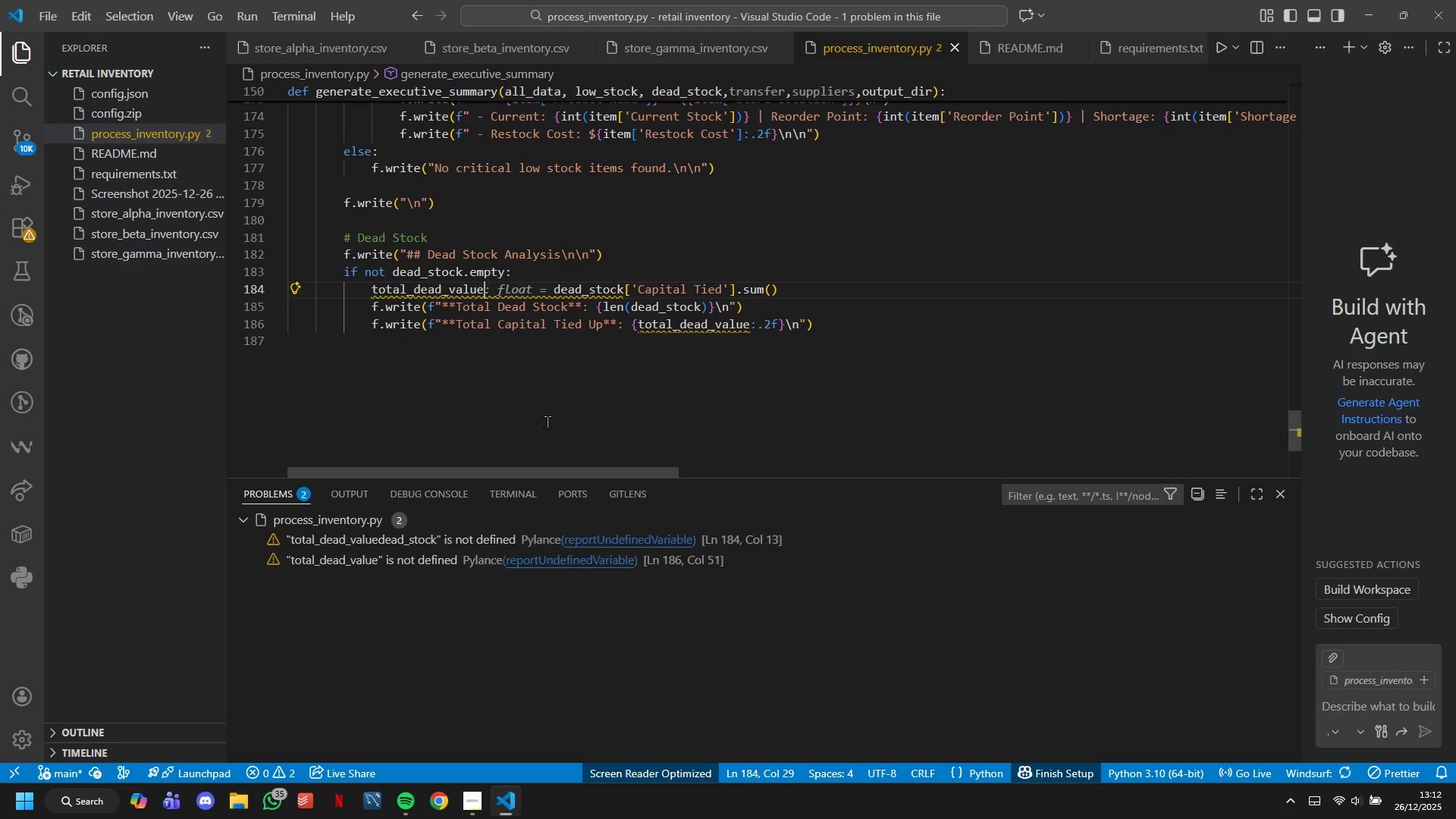 
key(Equal)
 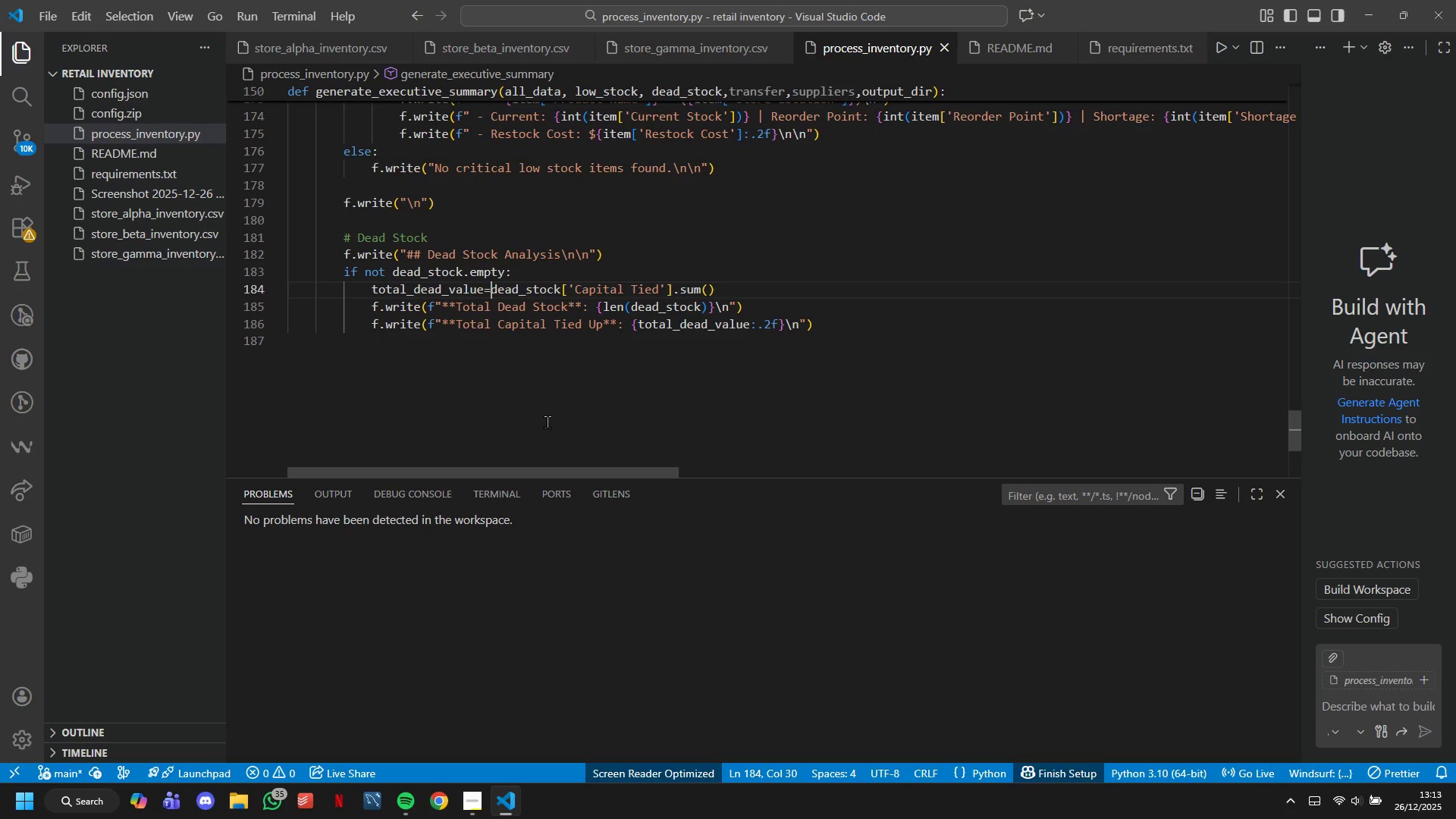 
wait(14.12)
 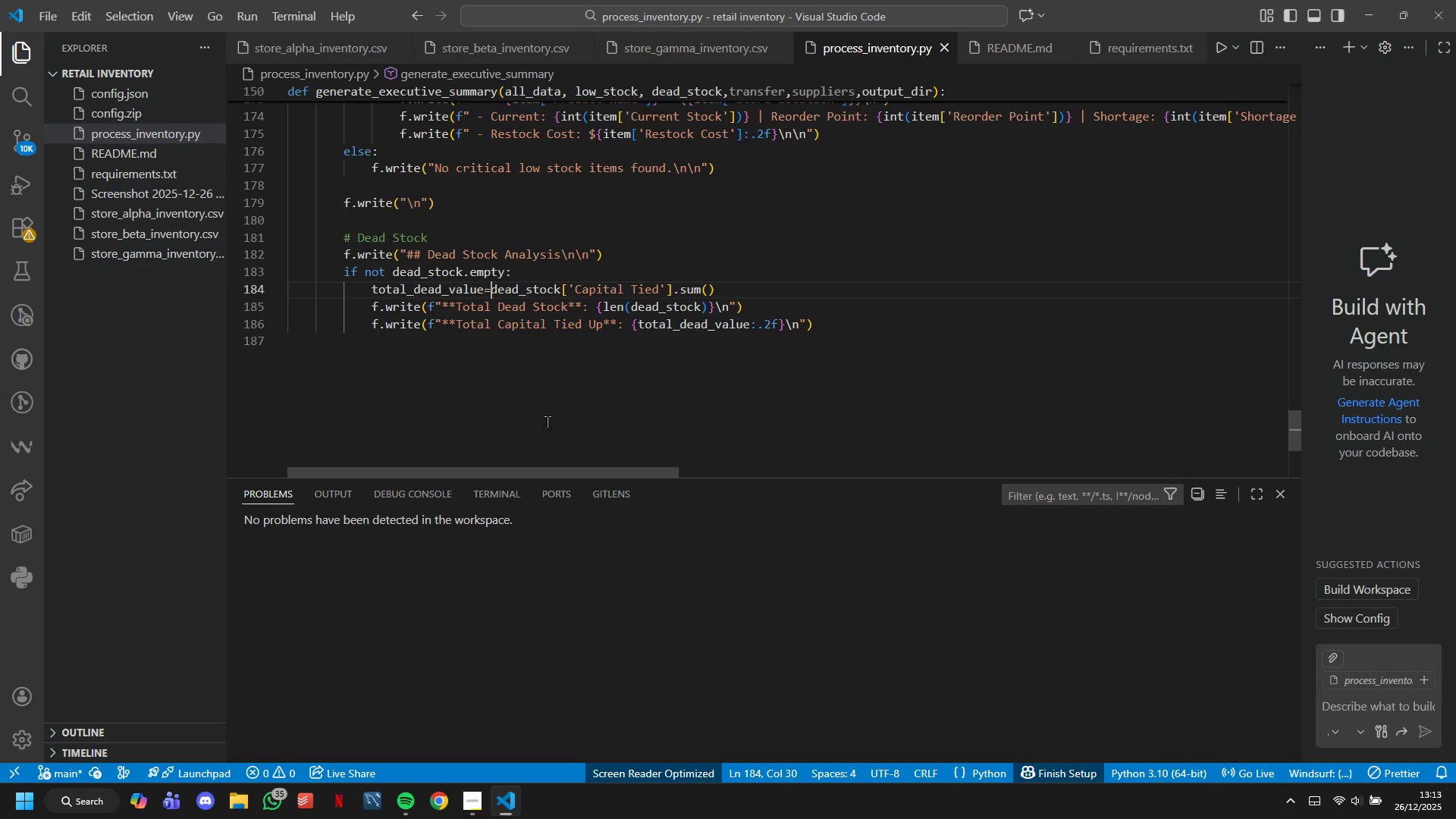 
left_click([653, 375])
 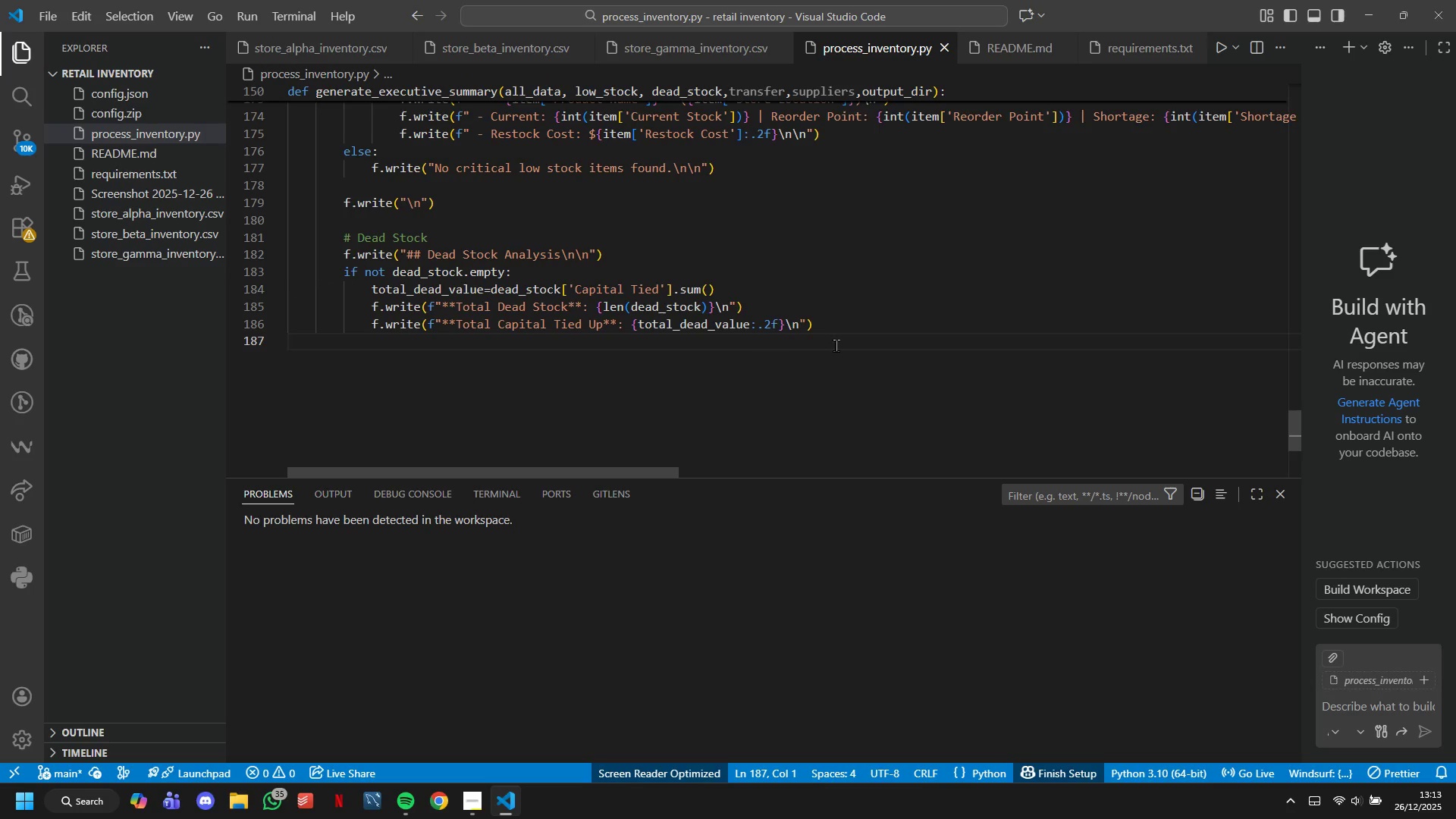 
left_click([877, 336])
 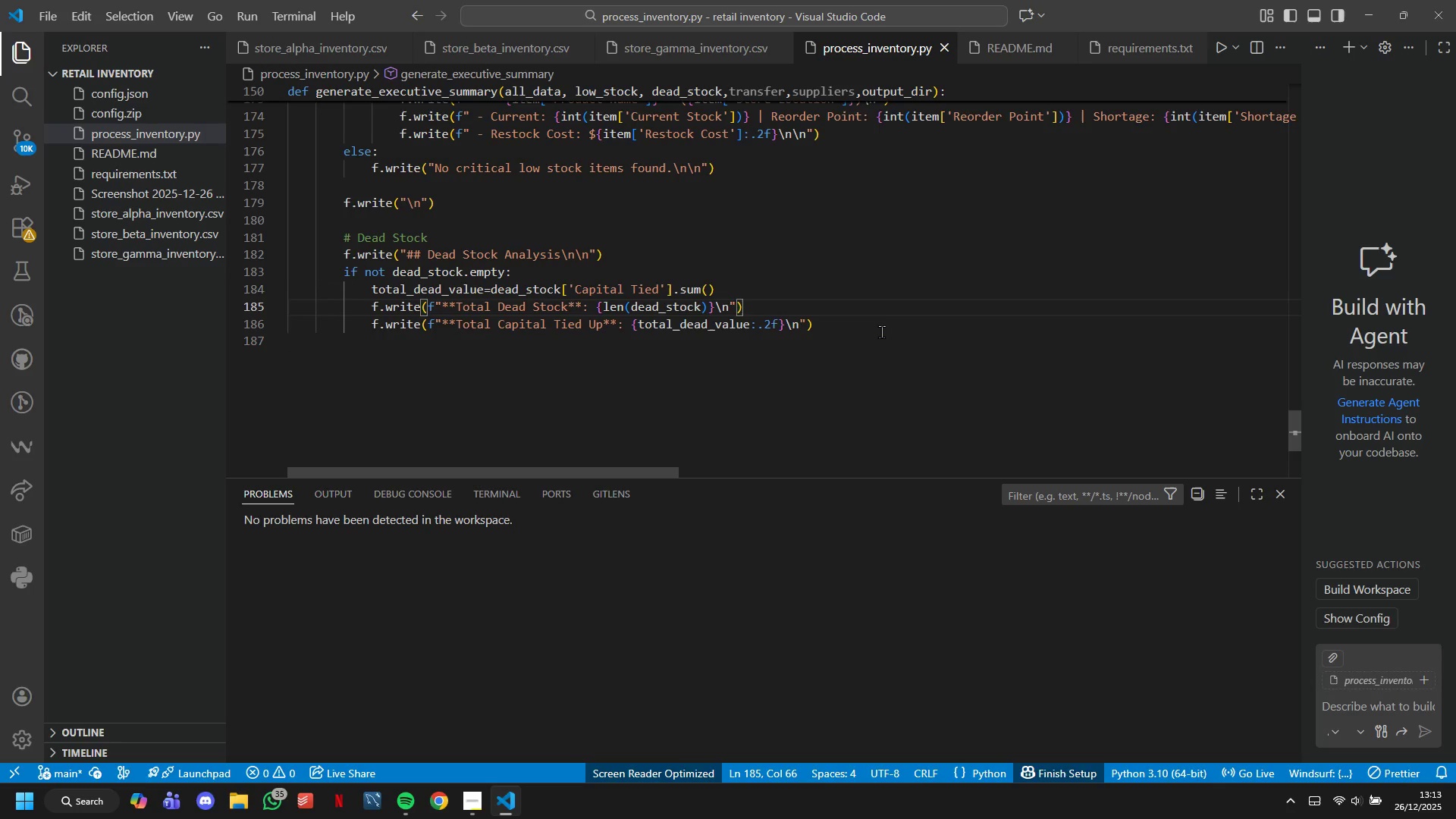 
key(ArrowRight)
 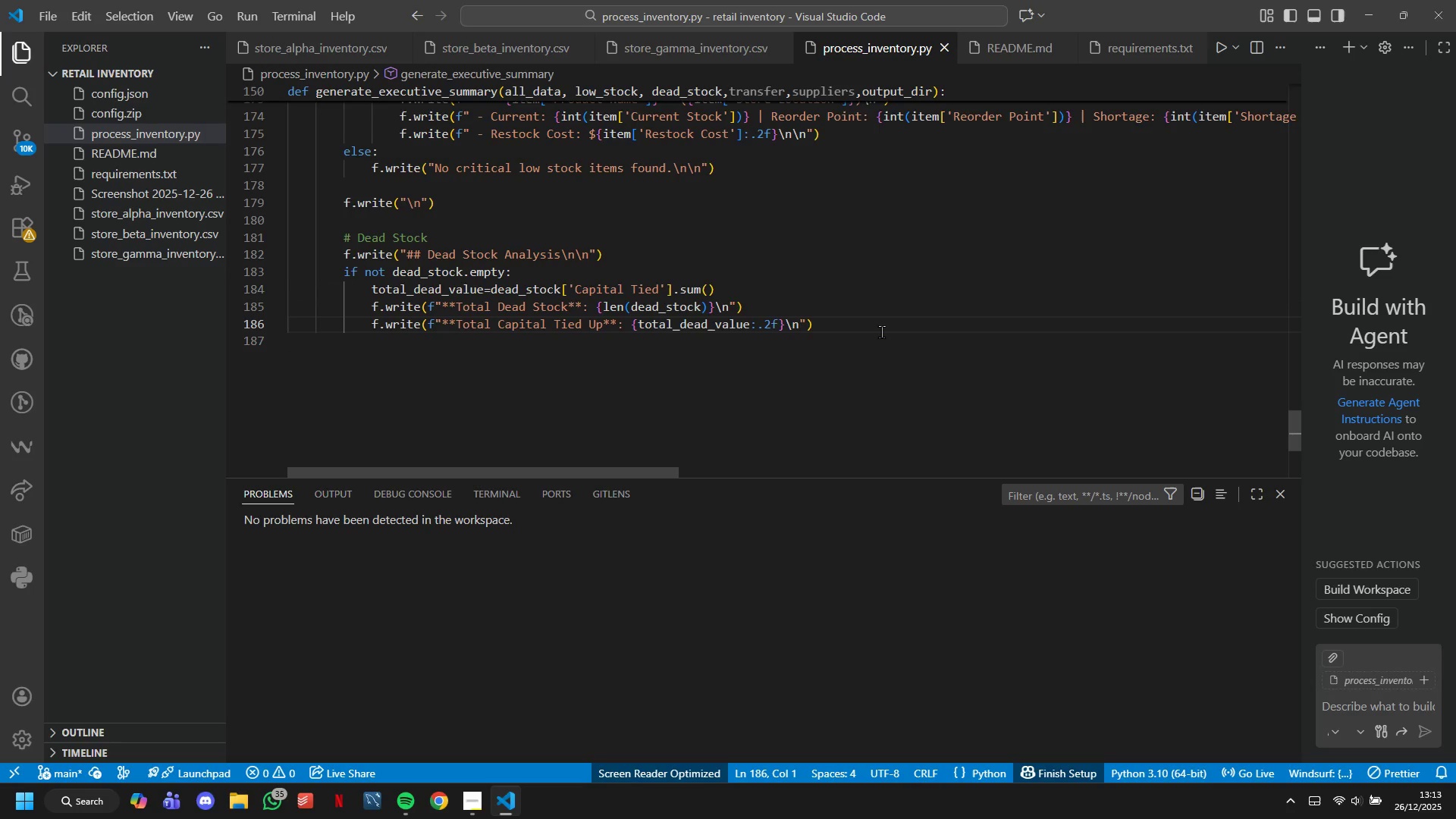 
key(ArrowRight)
 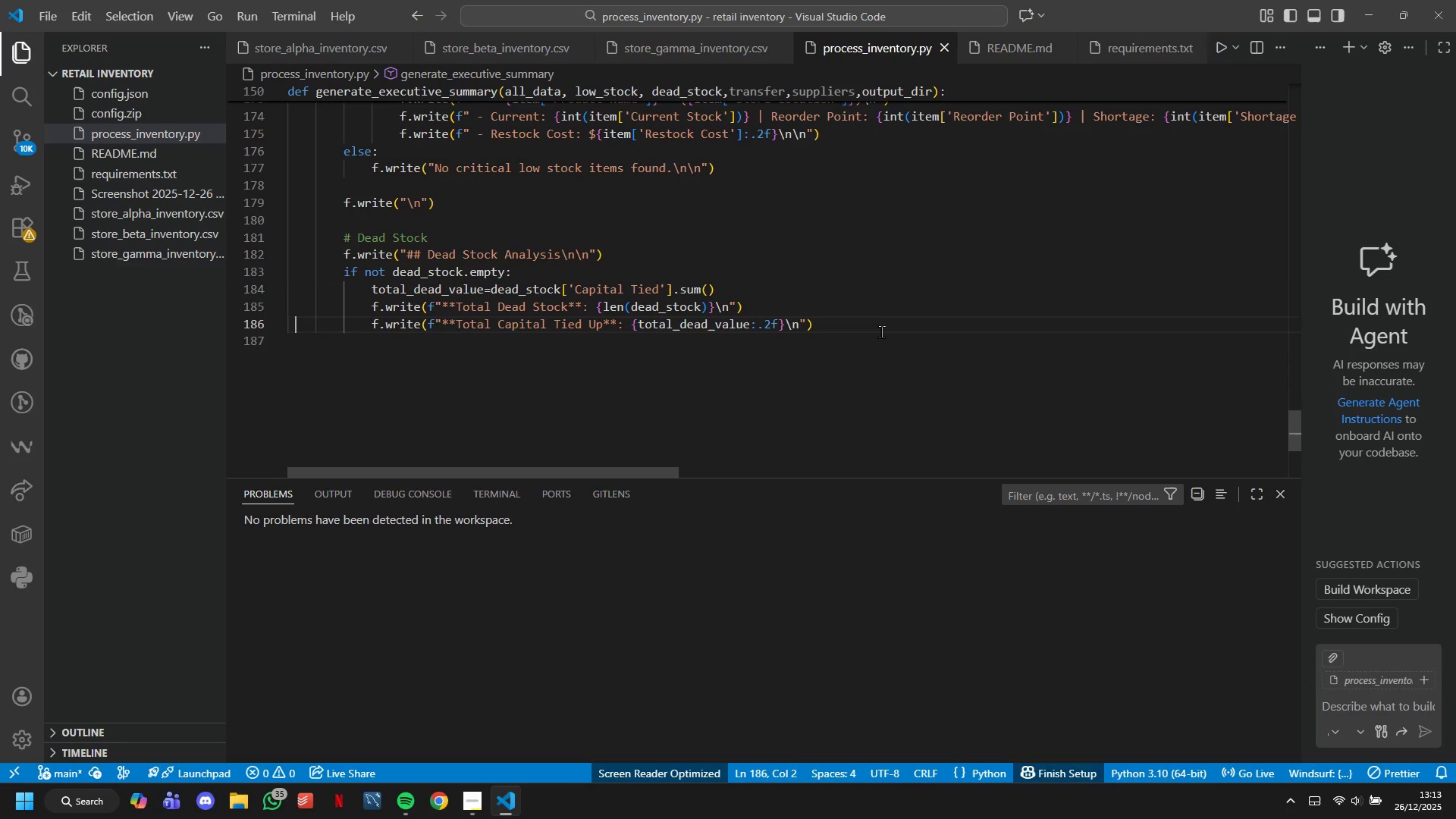 
key(ArrowDown)
 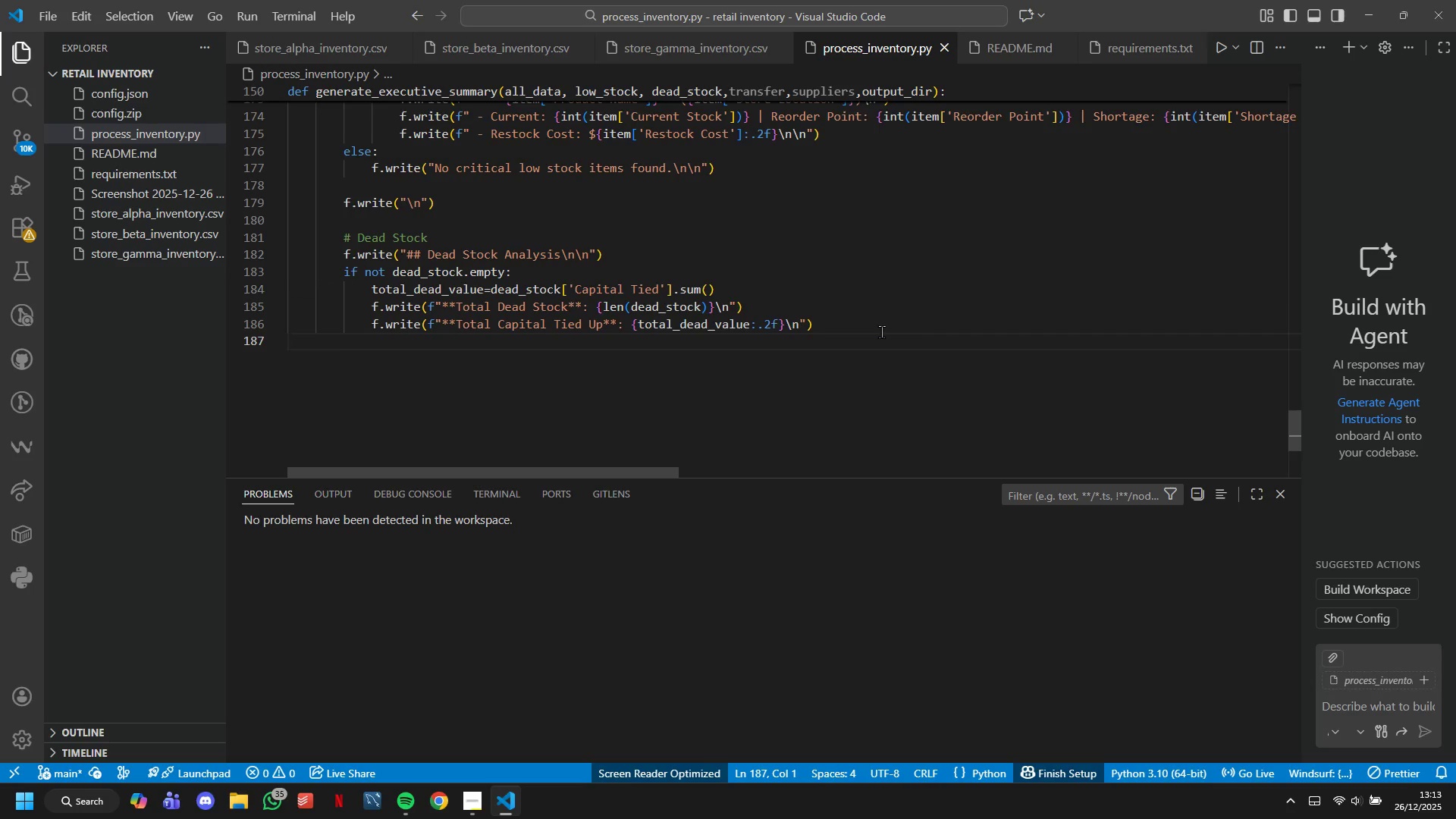 
key(ArrowLeft)
 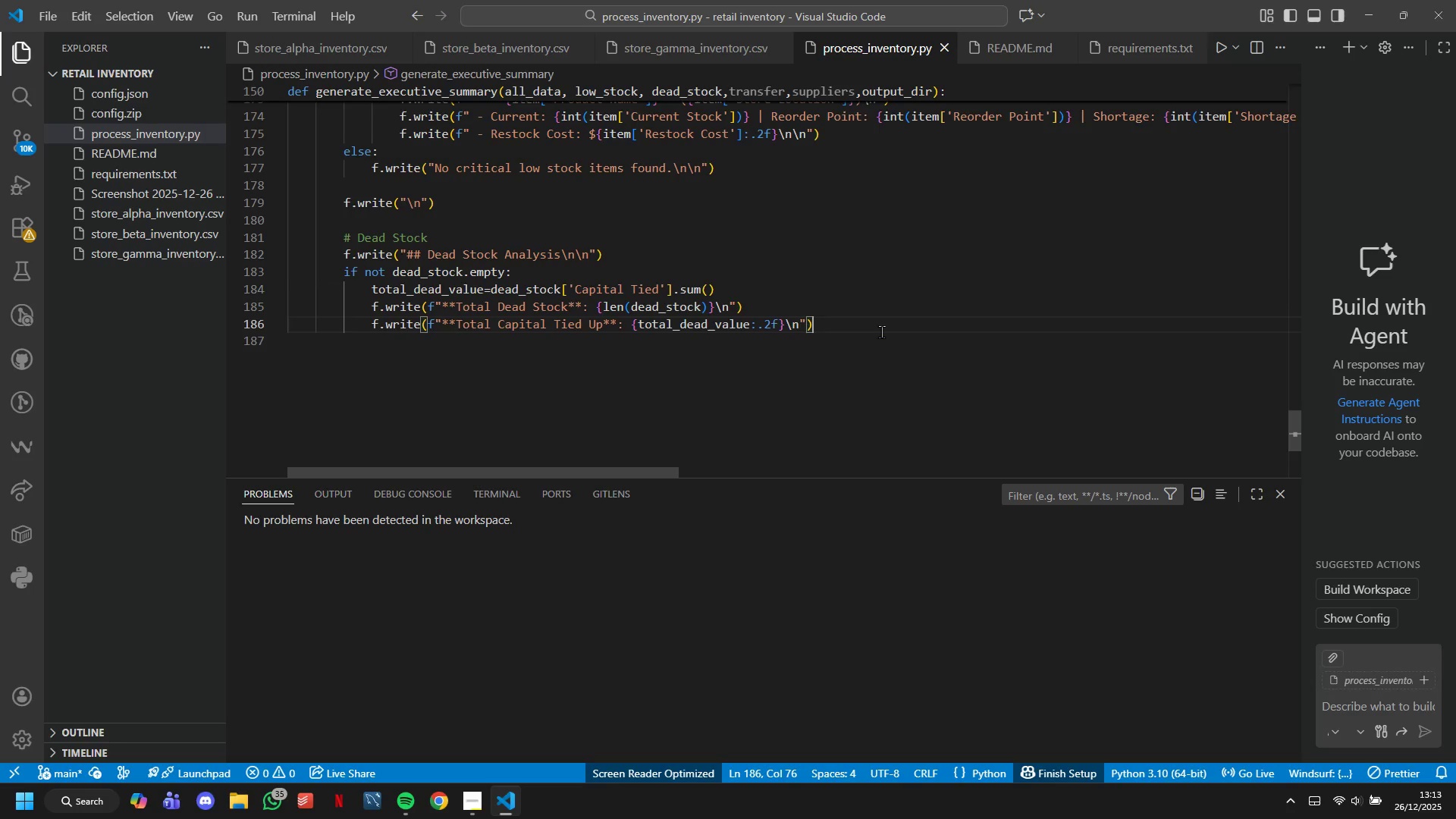 
key(Enter)
 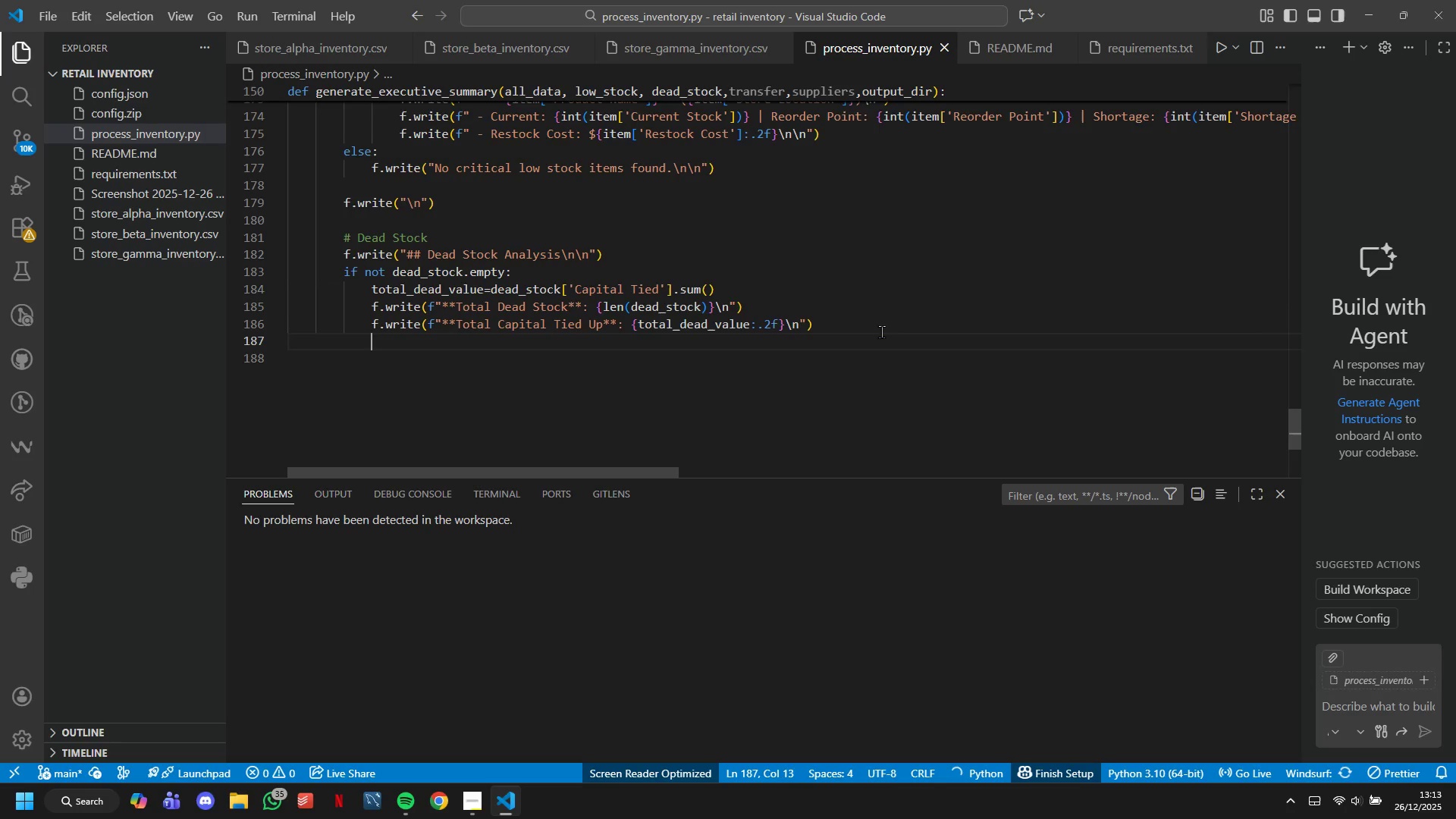 
key(Enter)
 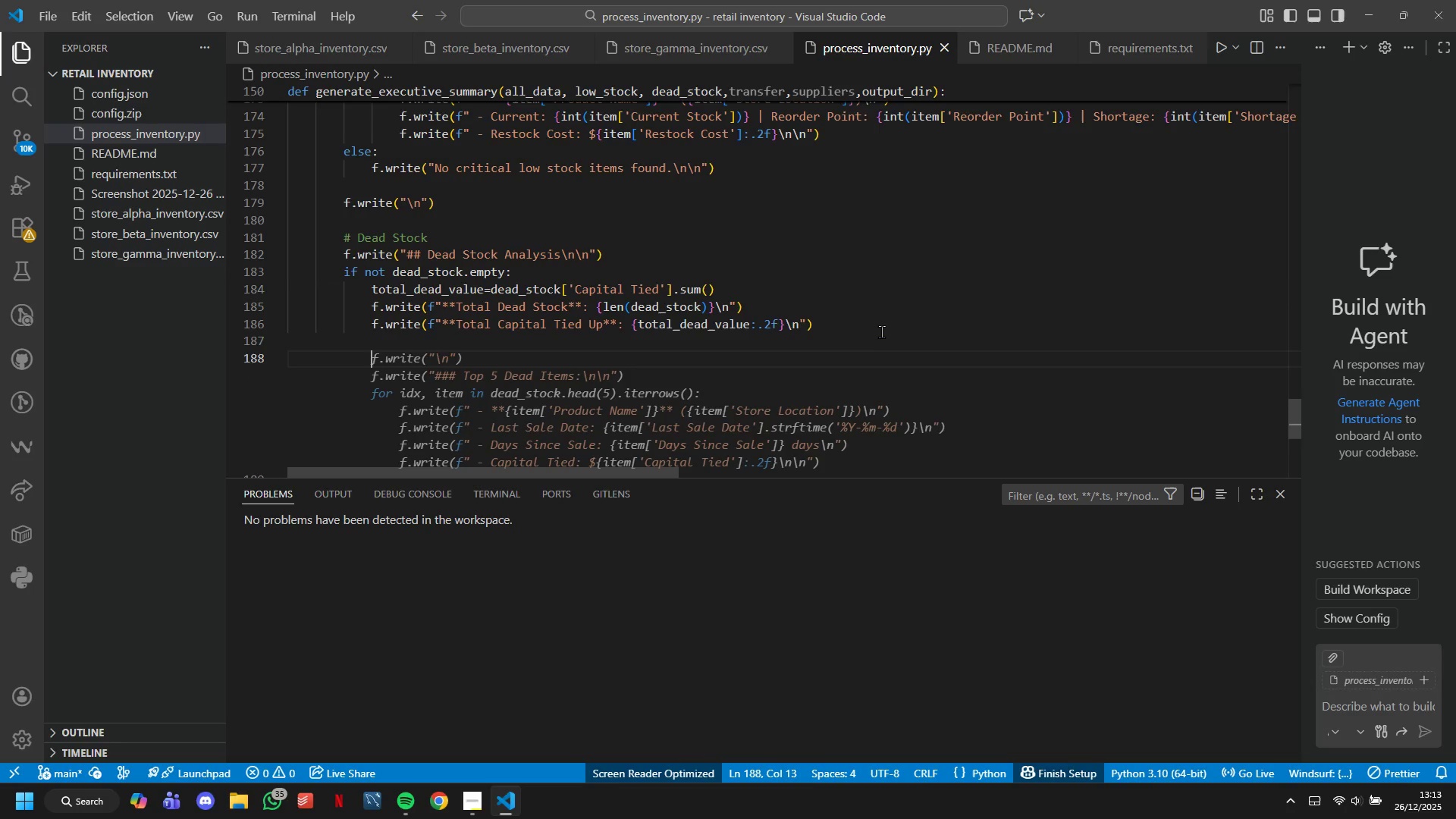 
type(category-breakdown[VolumeDown][VolumeDown][VolumeDown][VolumeDown])
 